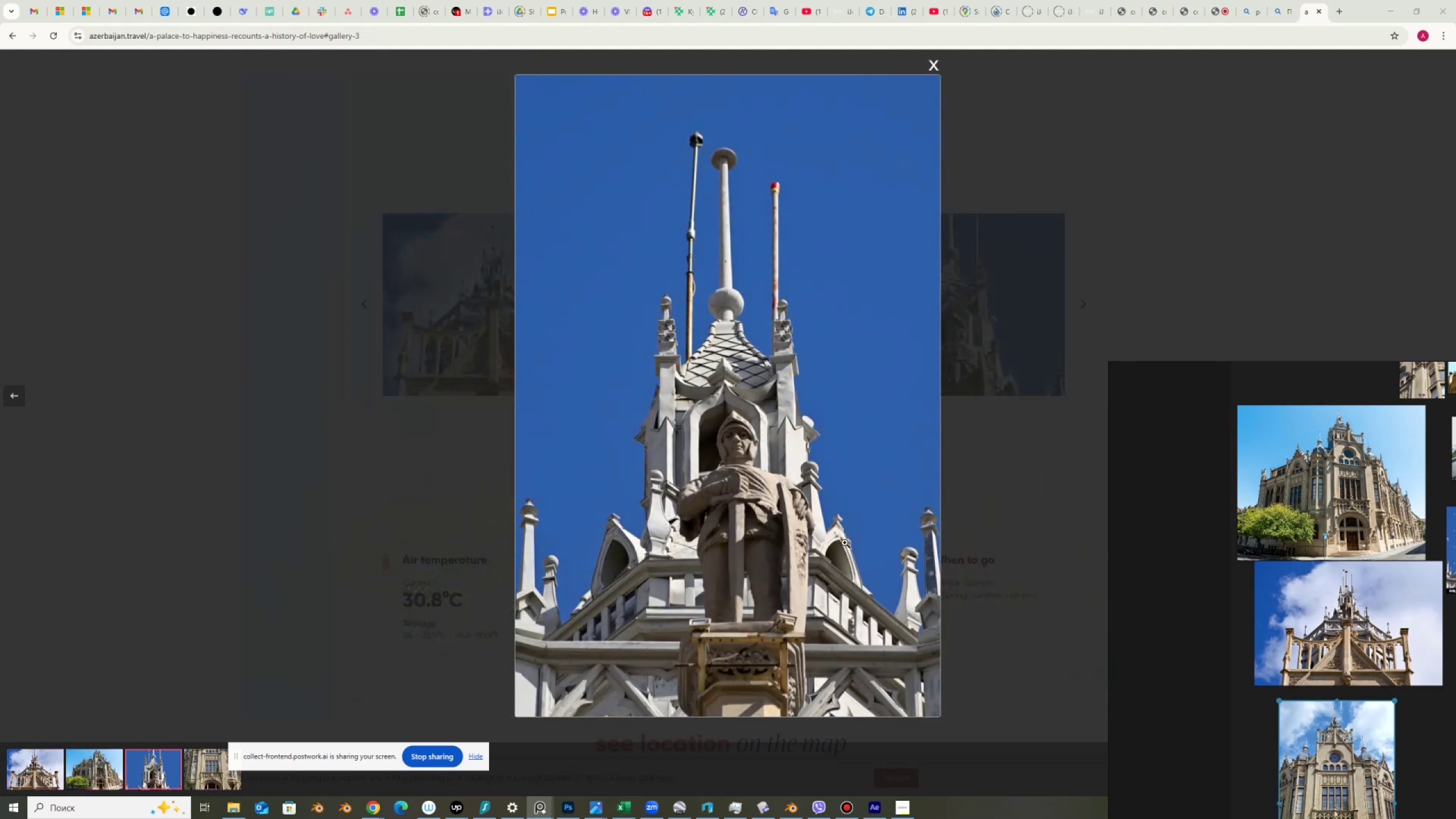 
scroll: coordinate [845, 543], scroll_direction: down, amount: 1.0
 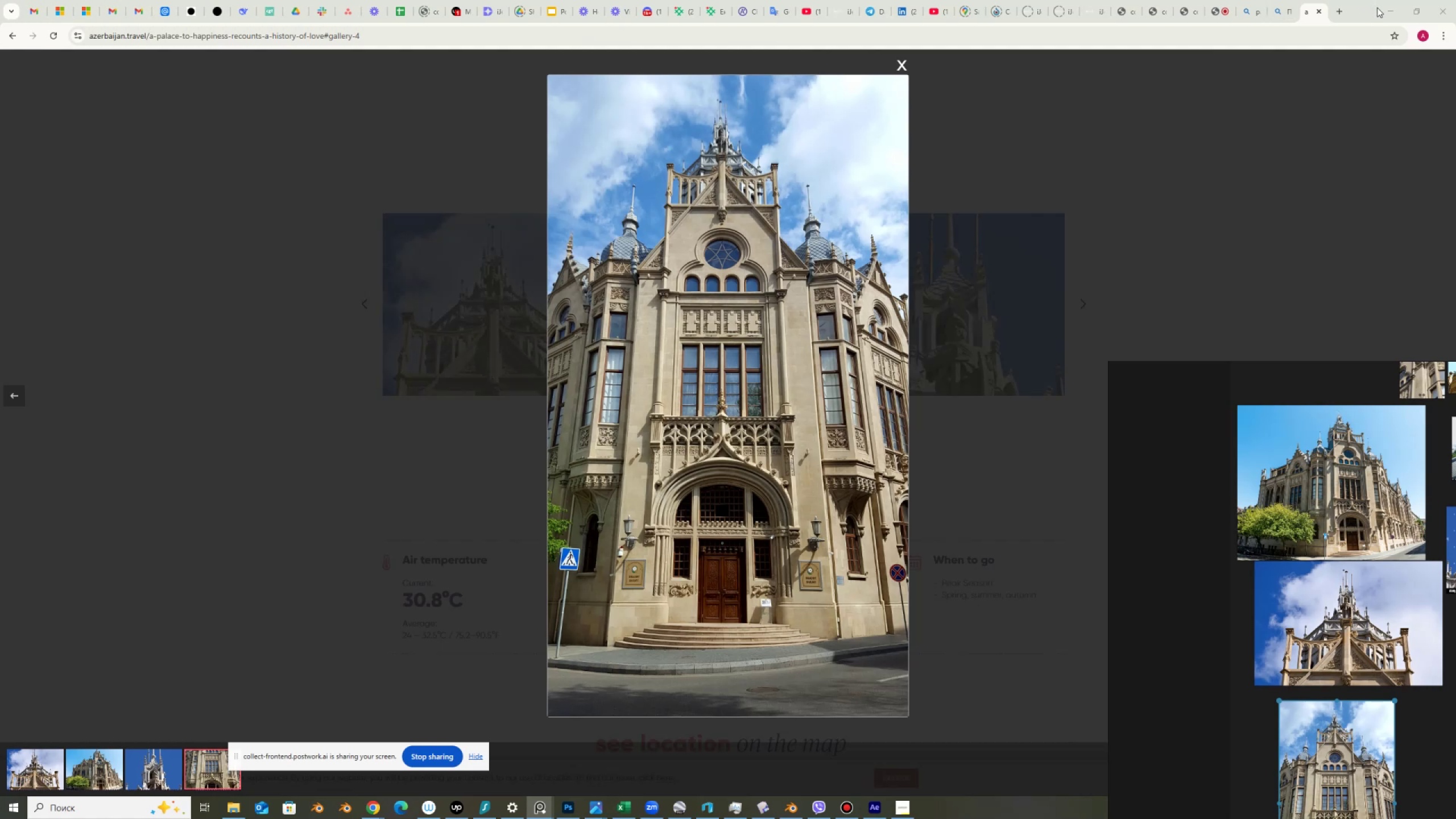 
left_click([1391, 10])
 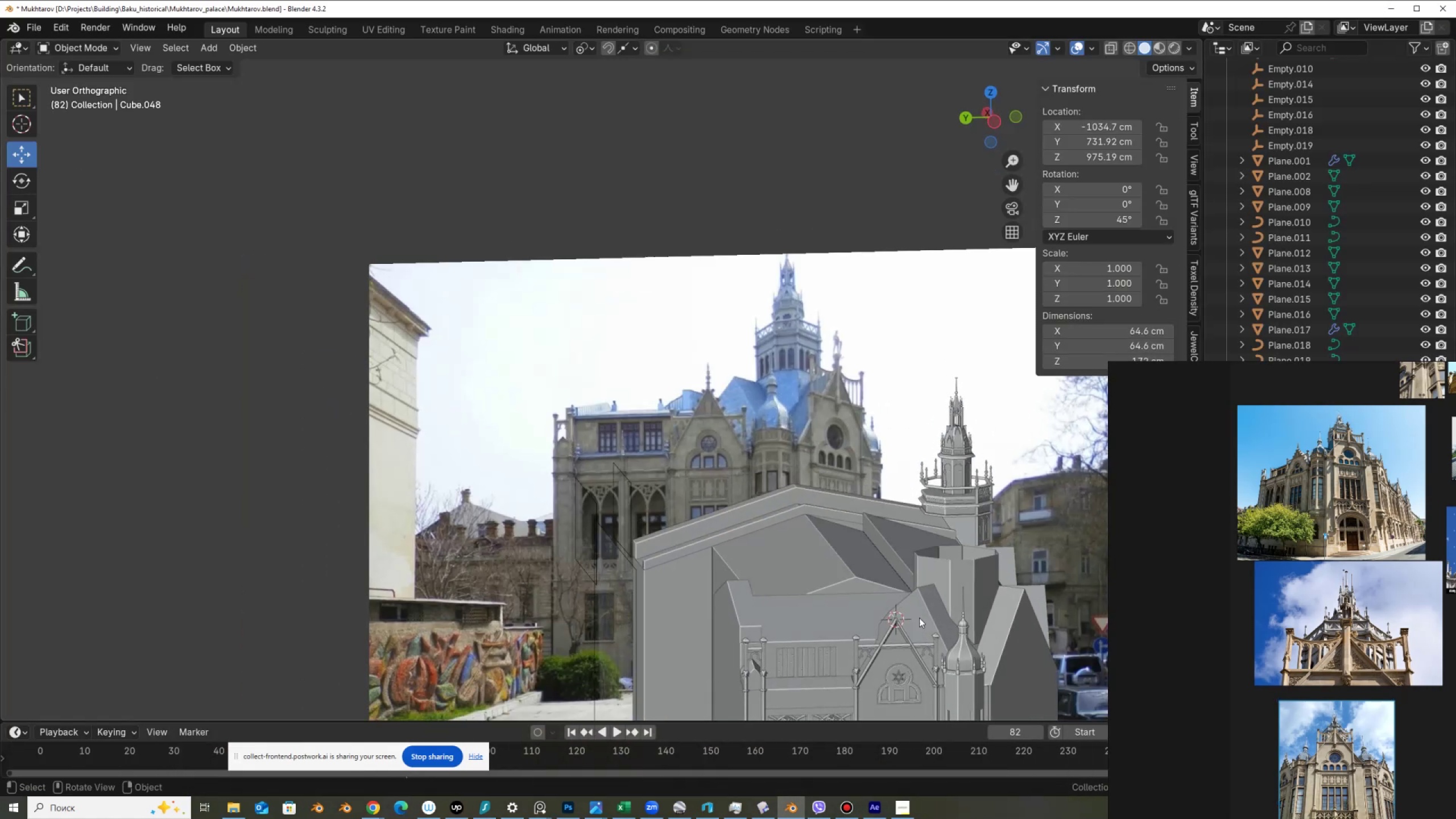 
scroll: coordinate [959, 657], scroll_direction: up, amount: 15.0
 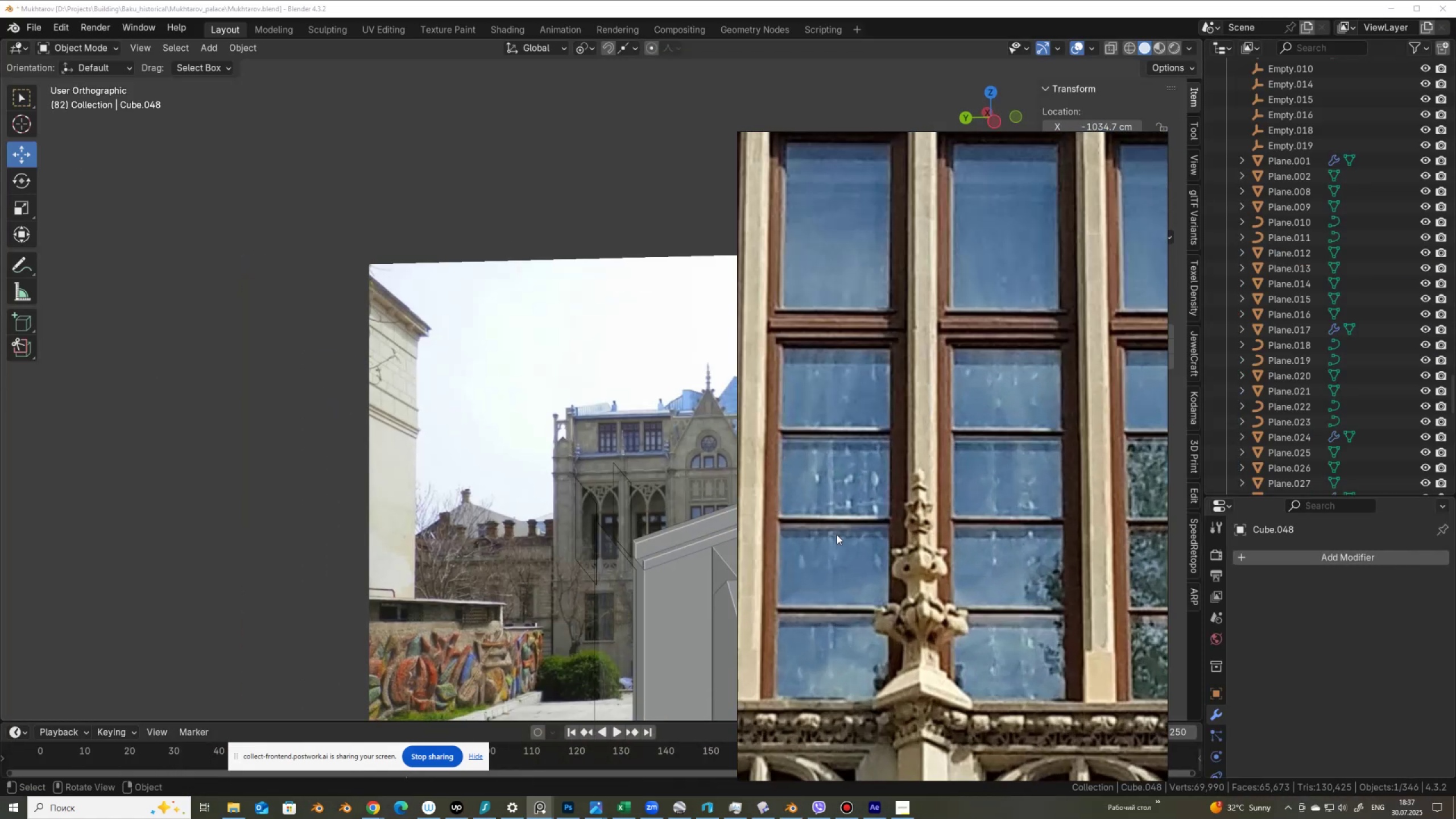 
scroll: coordinate [1000, 516], scroll_direction: down, amount: 15.0
 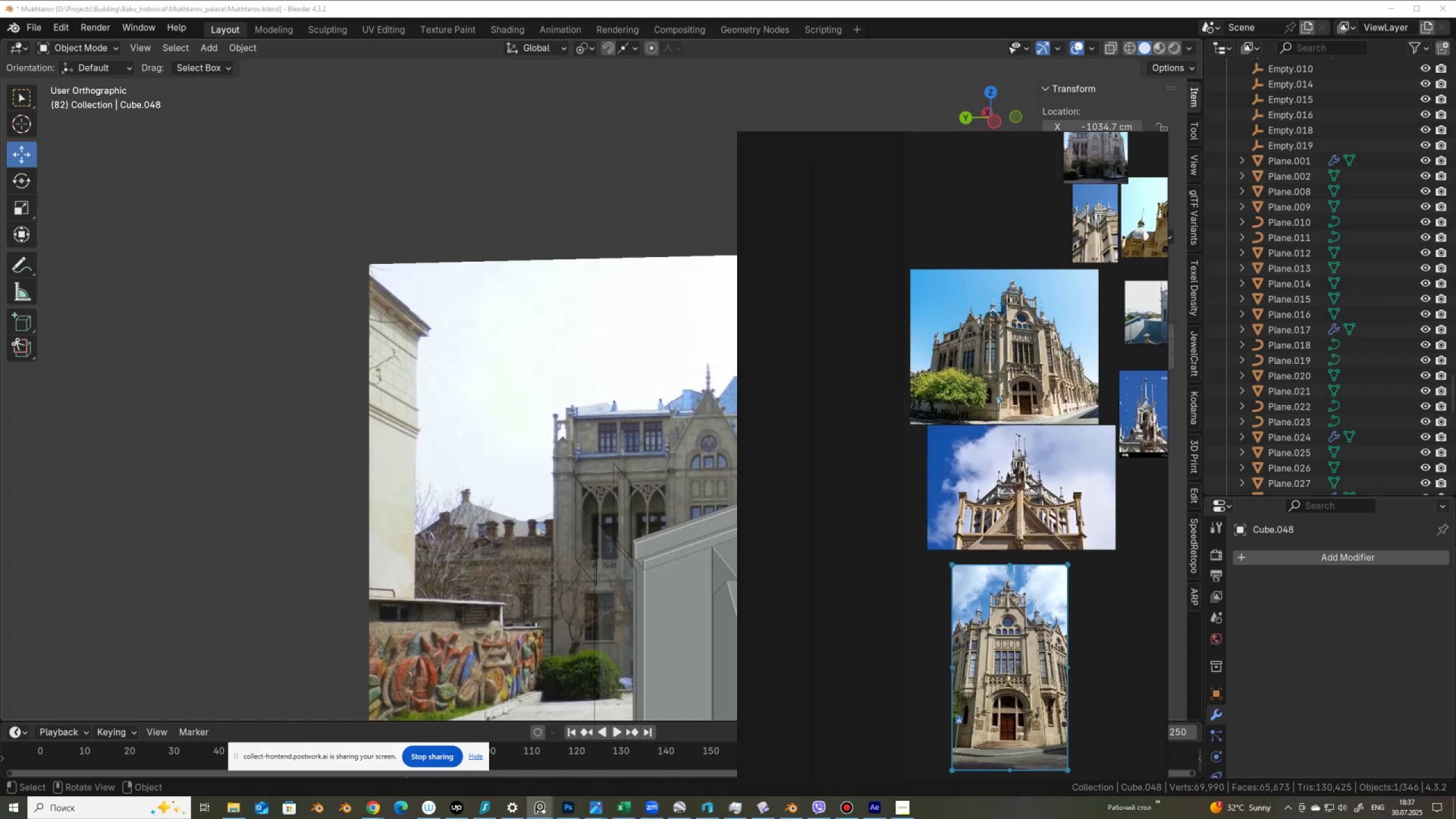 
scroll: coordinate [941, 398], scroll_direction: up, amount: 16.0
 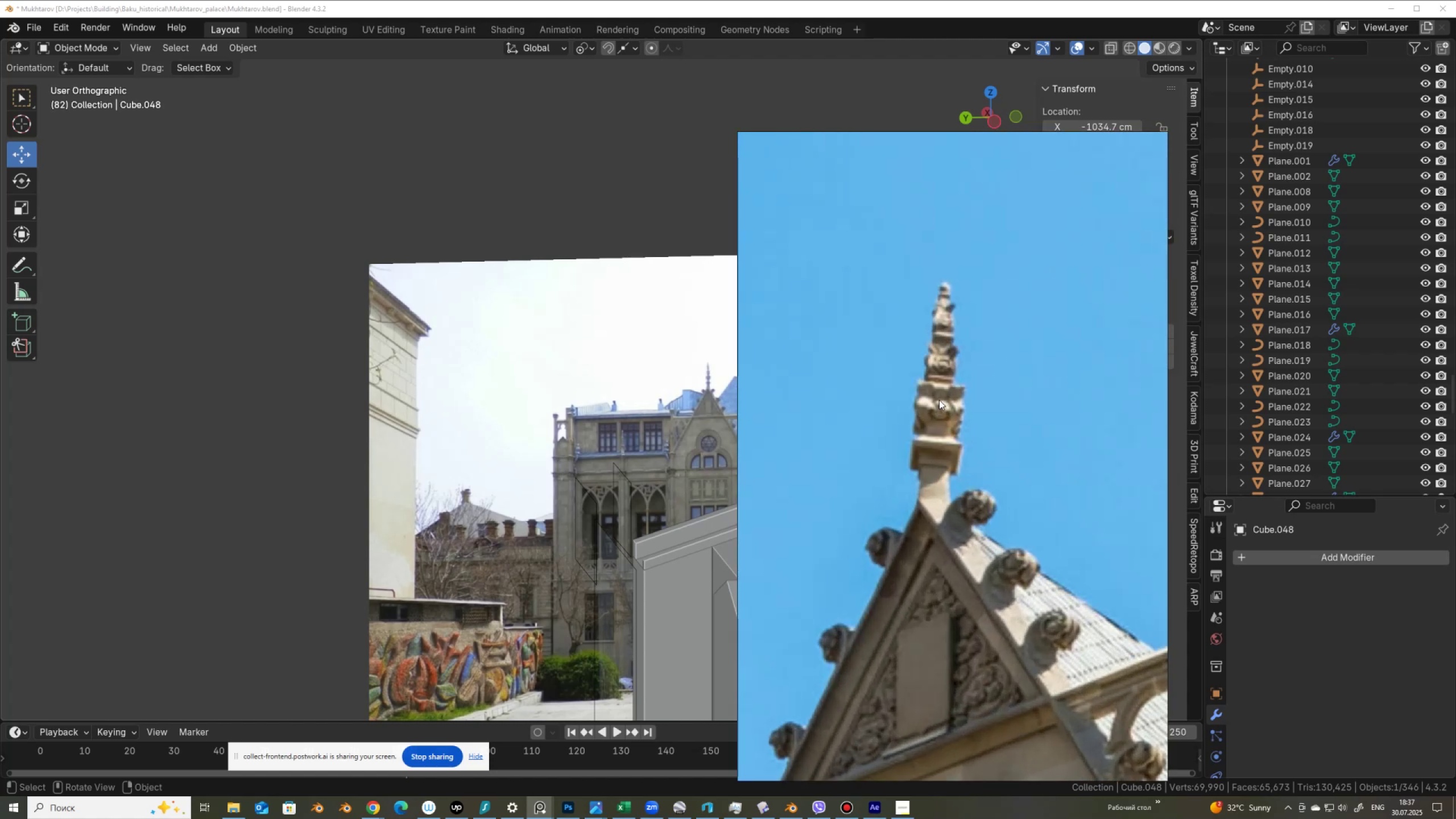 
scroll: coordinate [939, 400], scroll_direction: down, amount: 14.0
 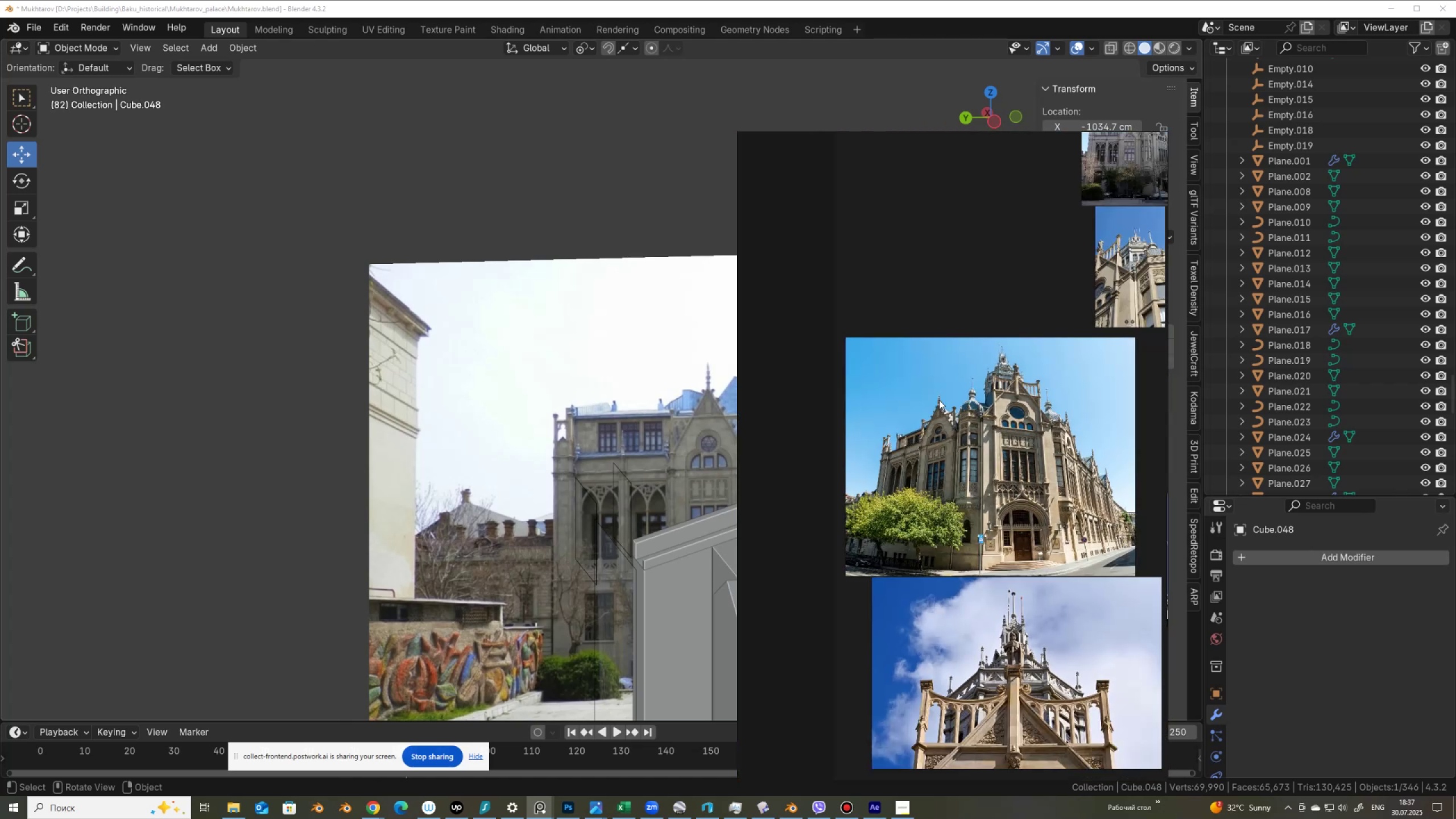 
scroll: coordinate [949, 412], scroll_direction: up, amount: 6.0
 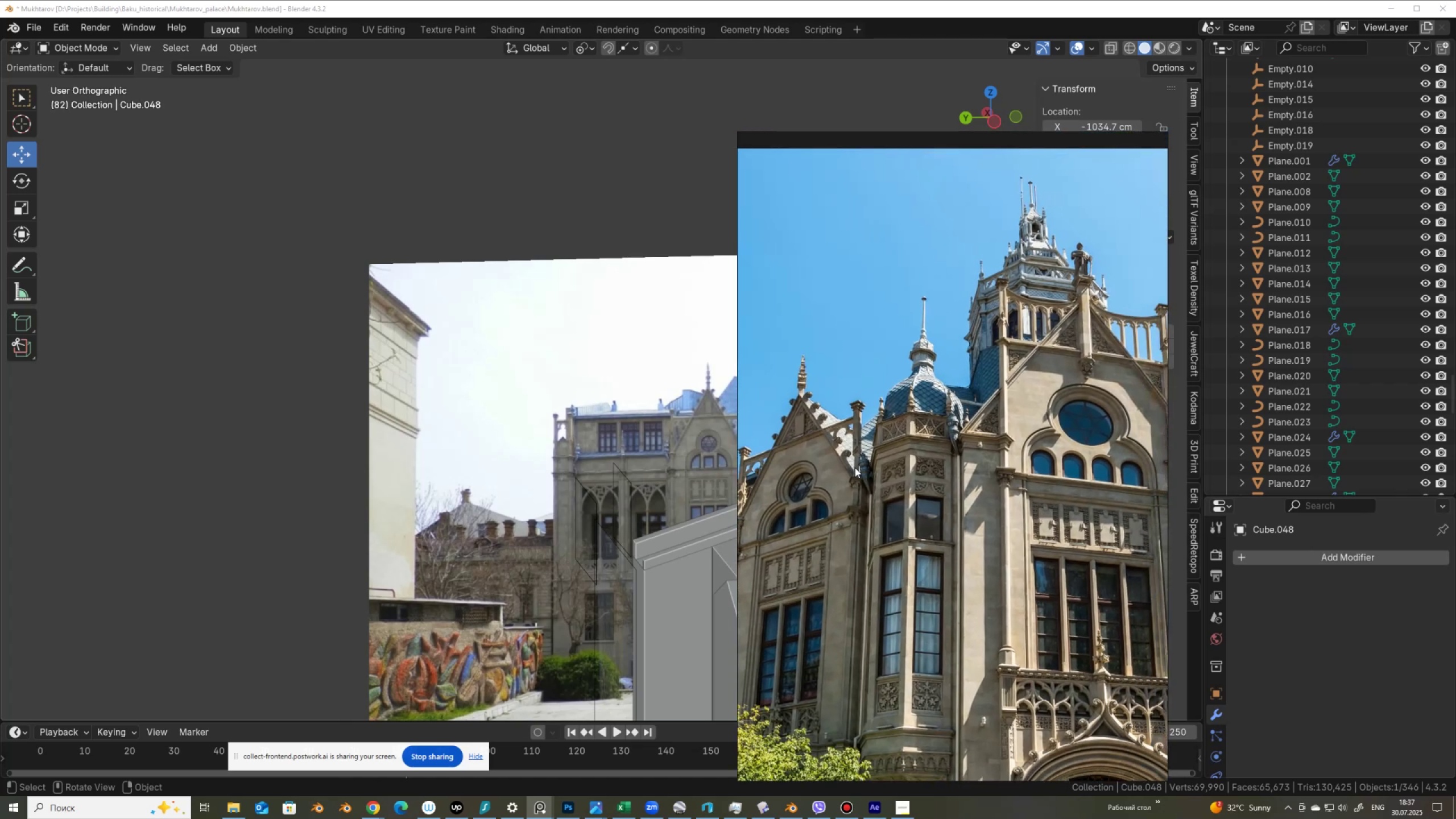 
scroll: coordinate [875, 396], scroll_direction: down, amount: 4.0
 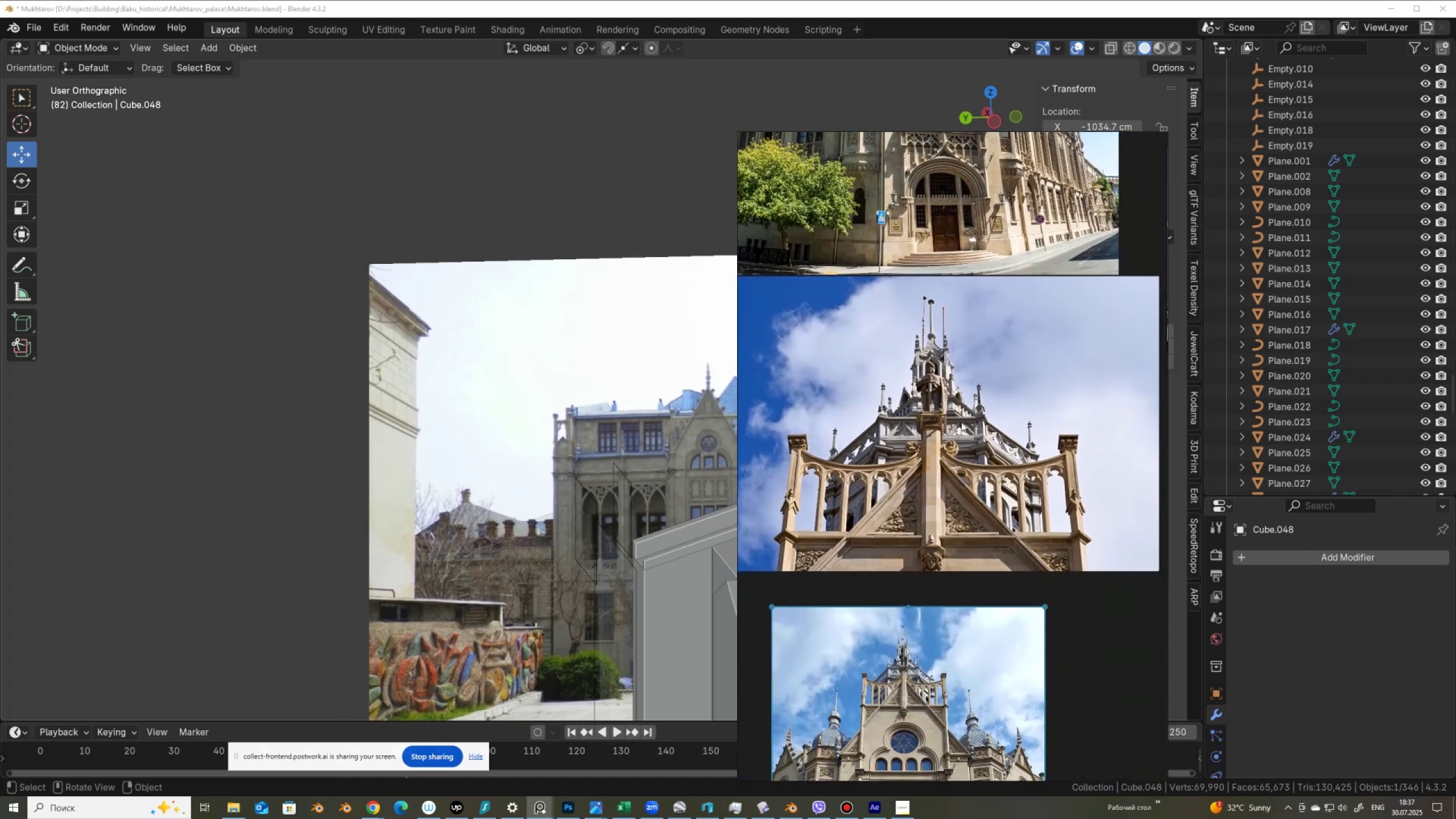 
scroll: coordinate [962, 459], scroll_direction: up, amount: 9.0
 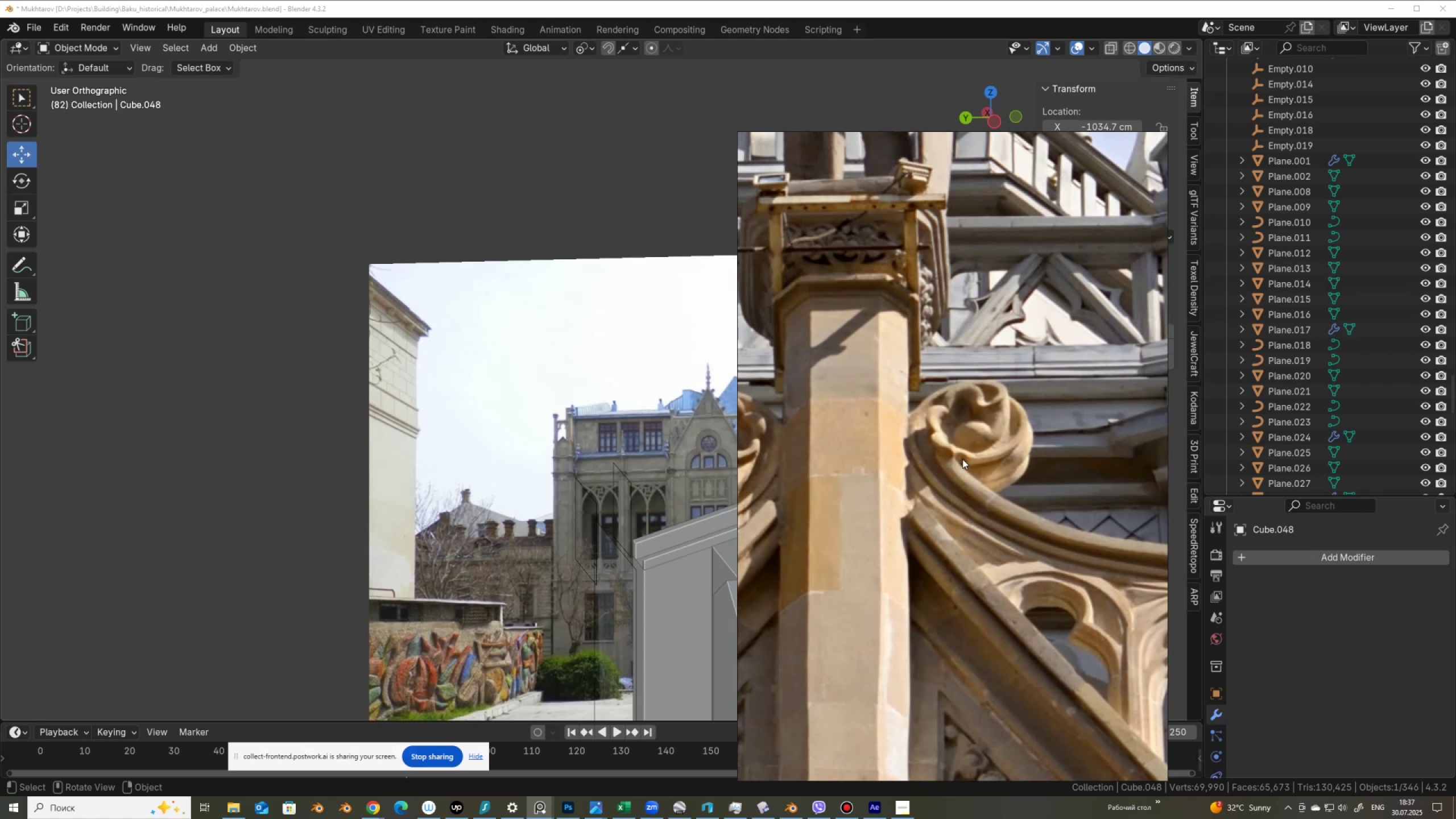 
scroll: coordinate [962, 459], scroll_direction: down, amount: 2.0
 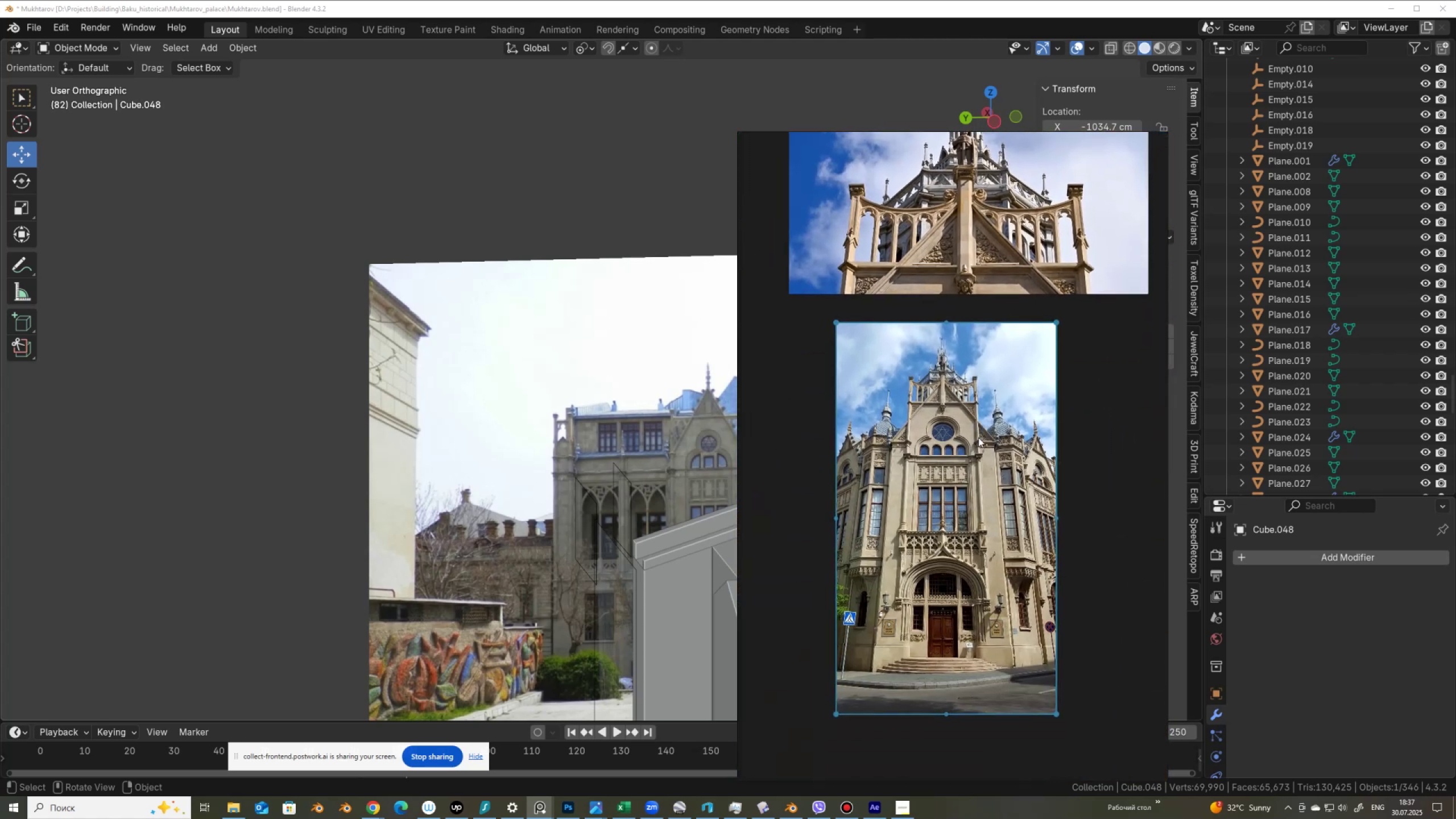 
scroll: coordinate [933, 504], scroll_direction: up, amount: 11.0
 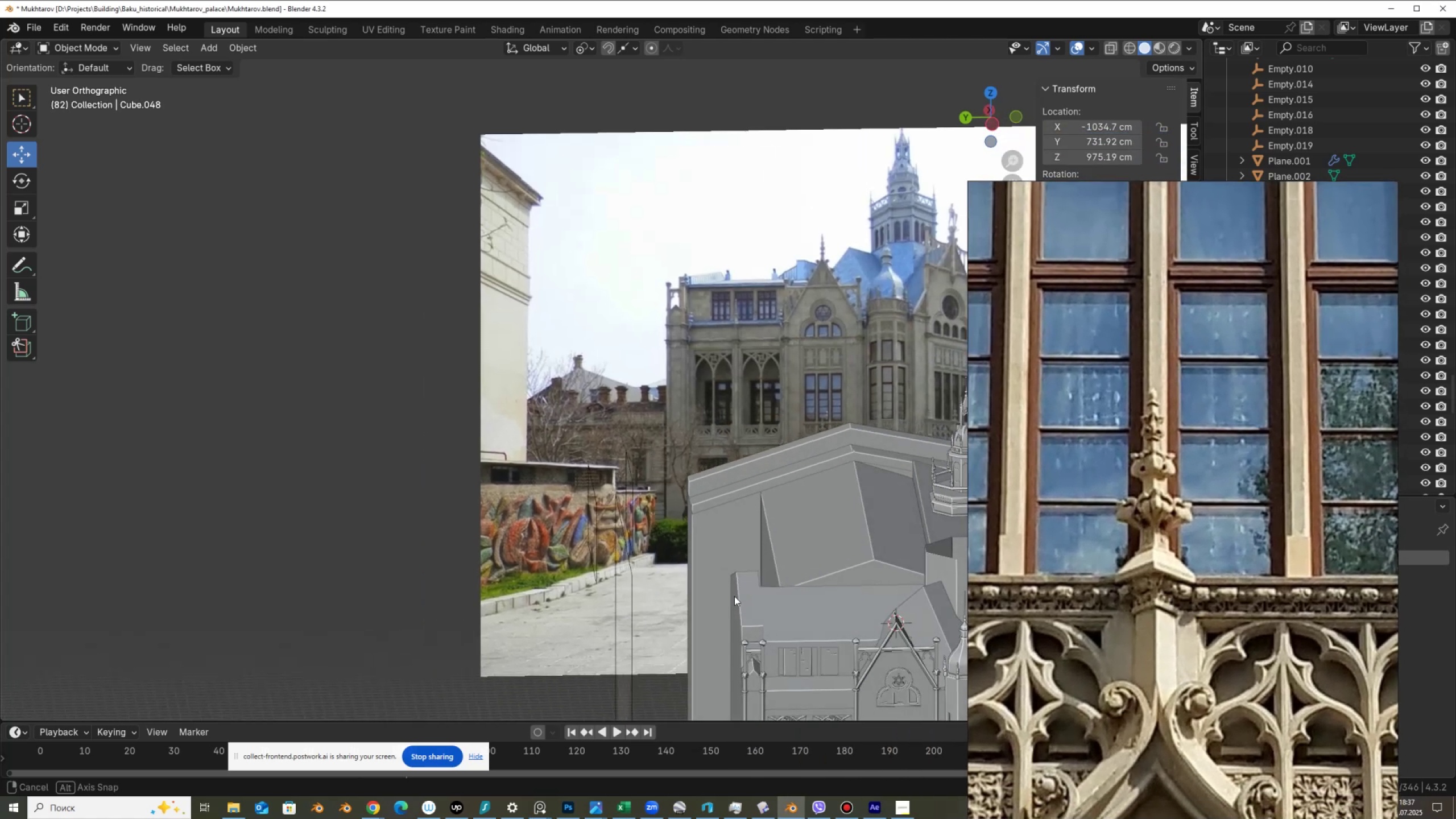 
hold_key(key=ShiftLeft, duration=0.5)
 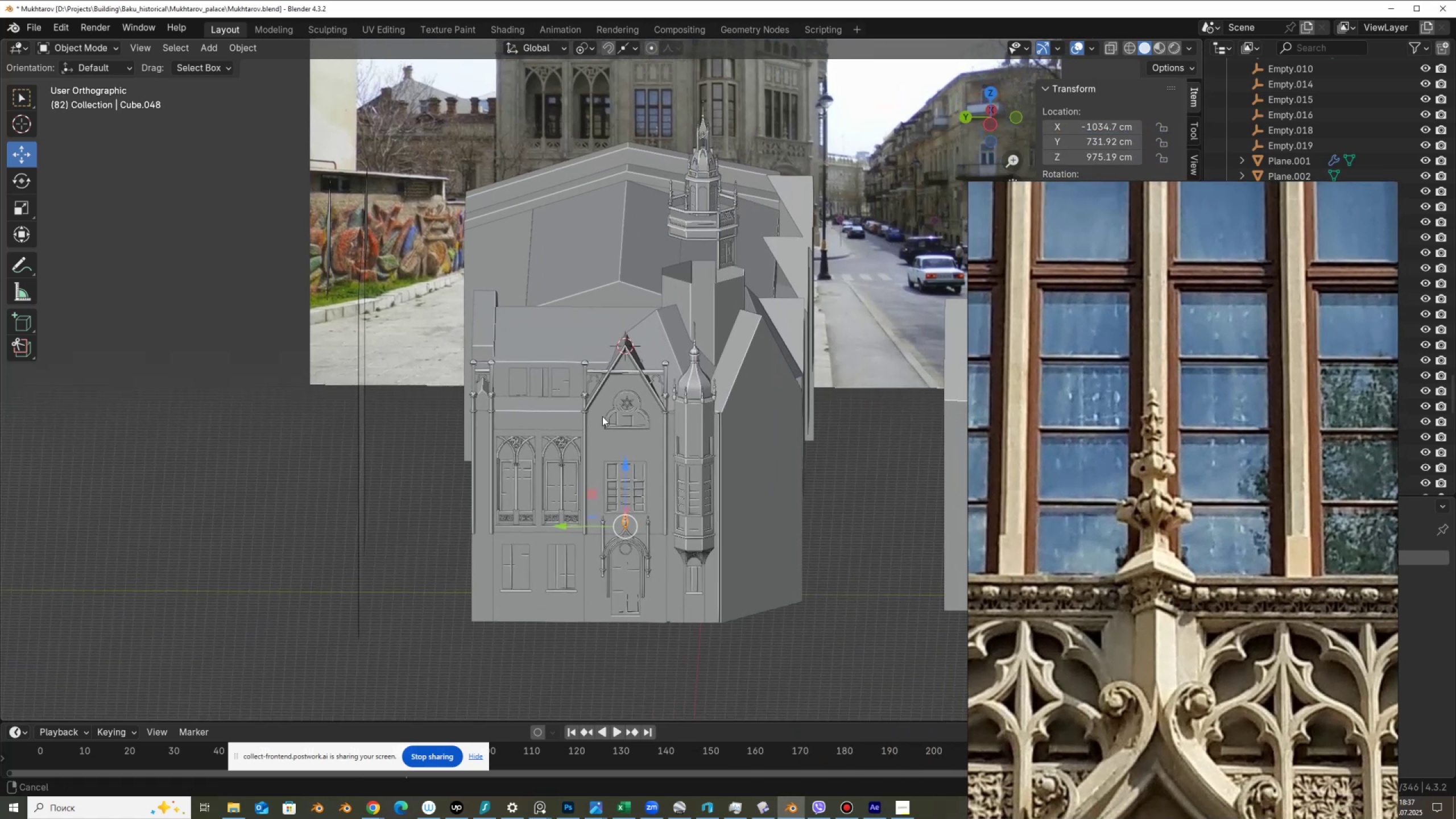 
scroll: coordinate [668, 540], scroll_direction: up, amount: 5.0
 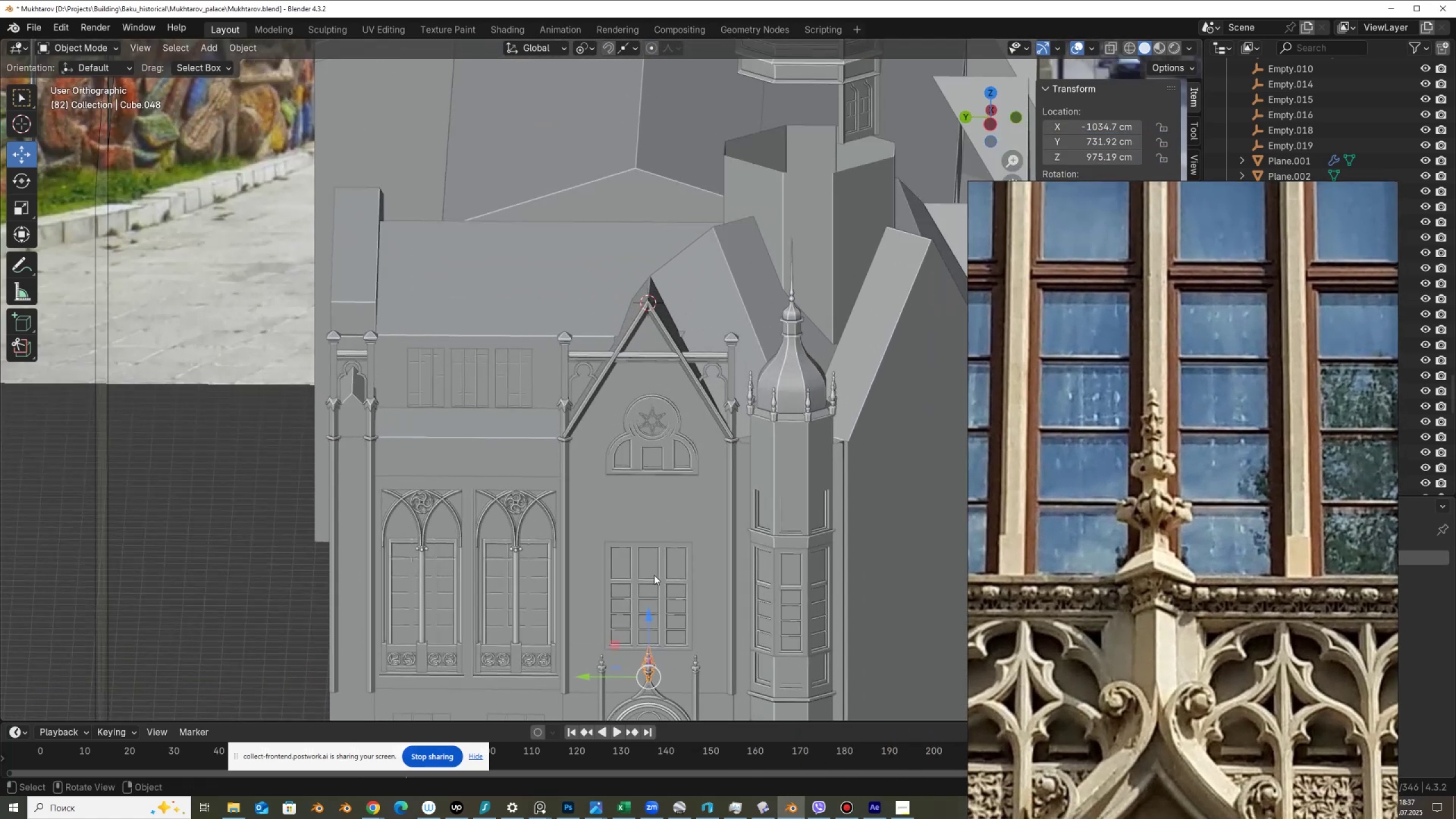 
hold_key(key=ShiftLeft, duration=0.42)
 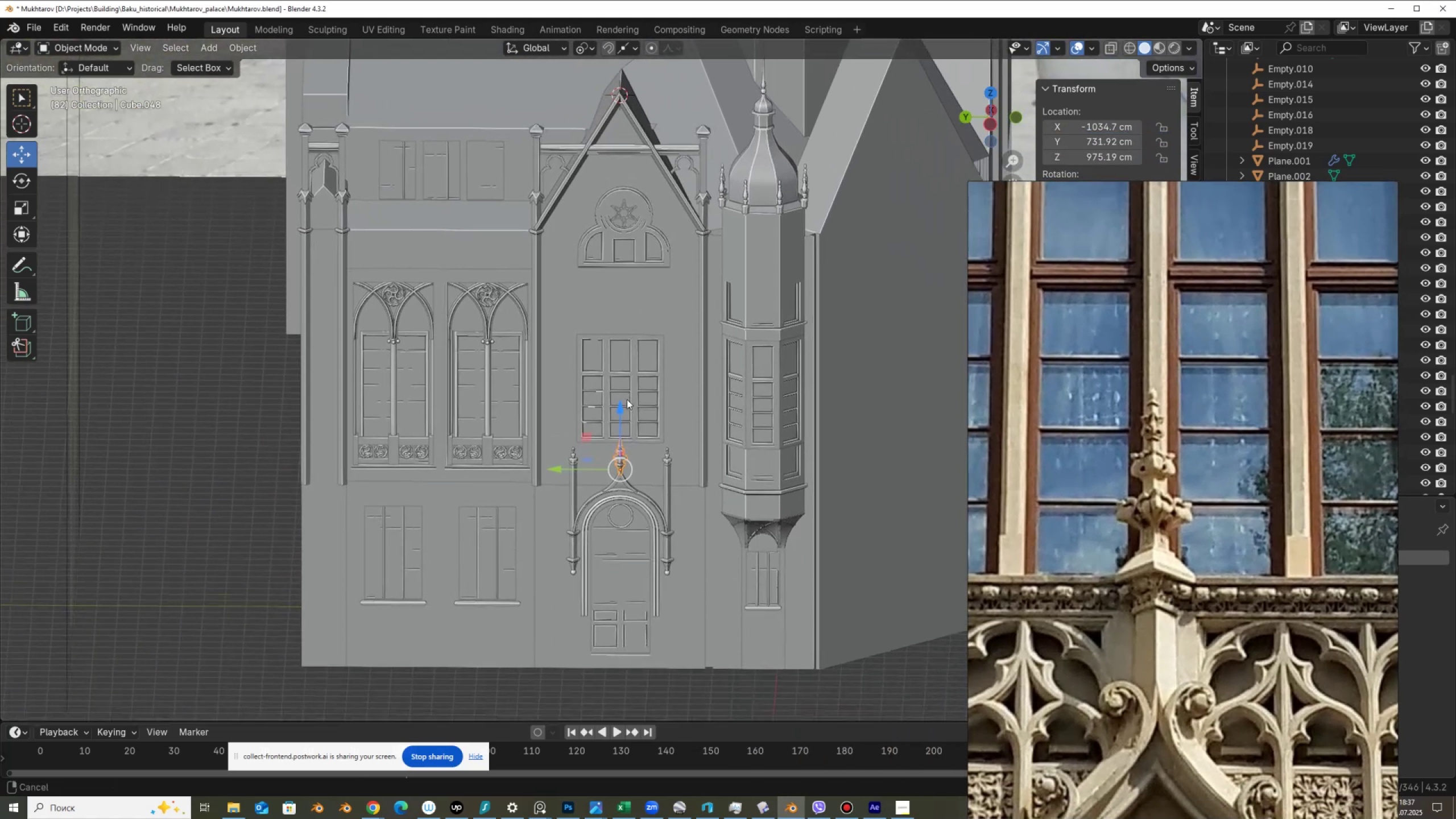 
scroll: coordinate [643, 553], scroll_direction: up, amount: 4.0
 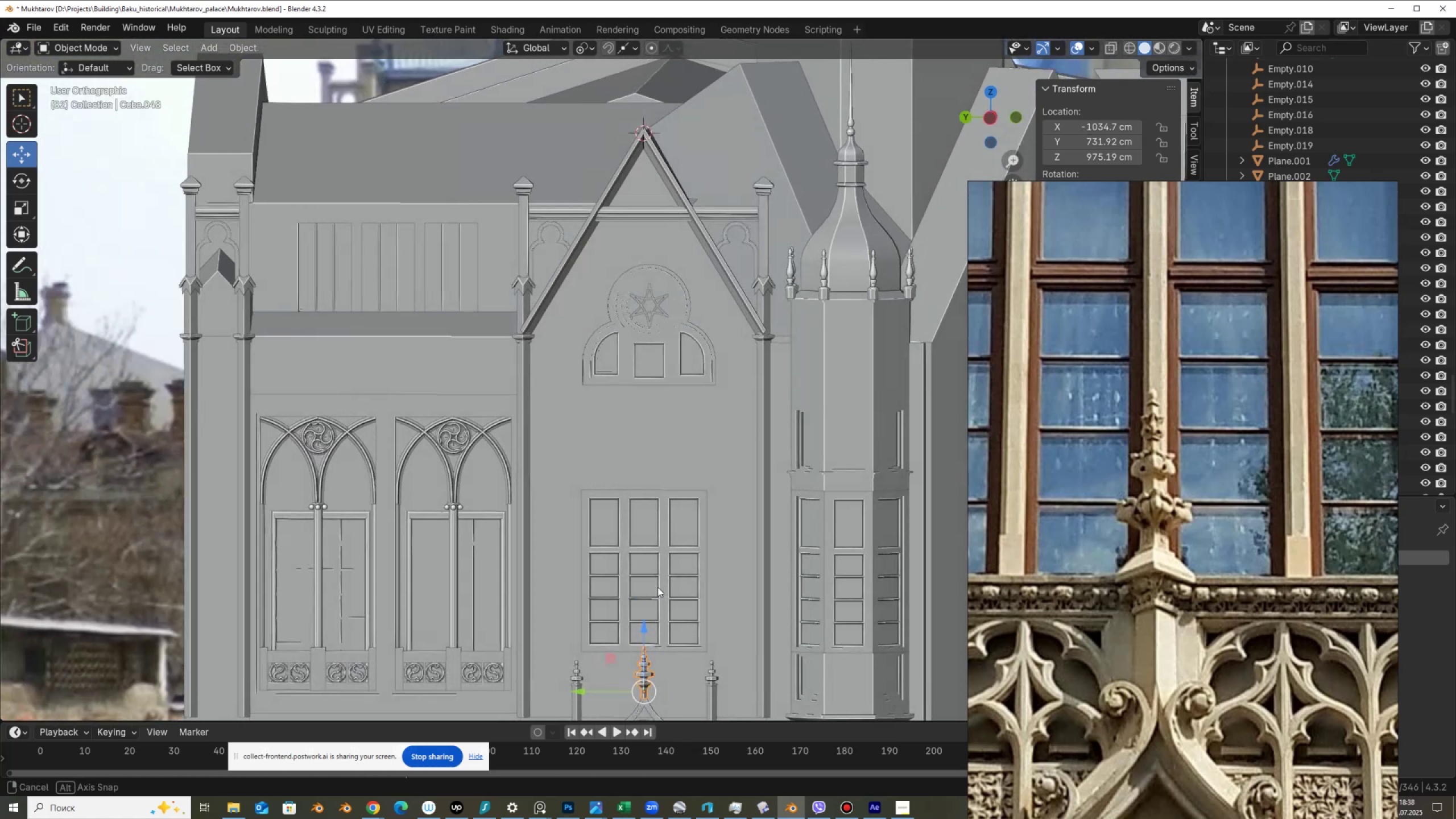 
wait(8.89)
 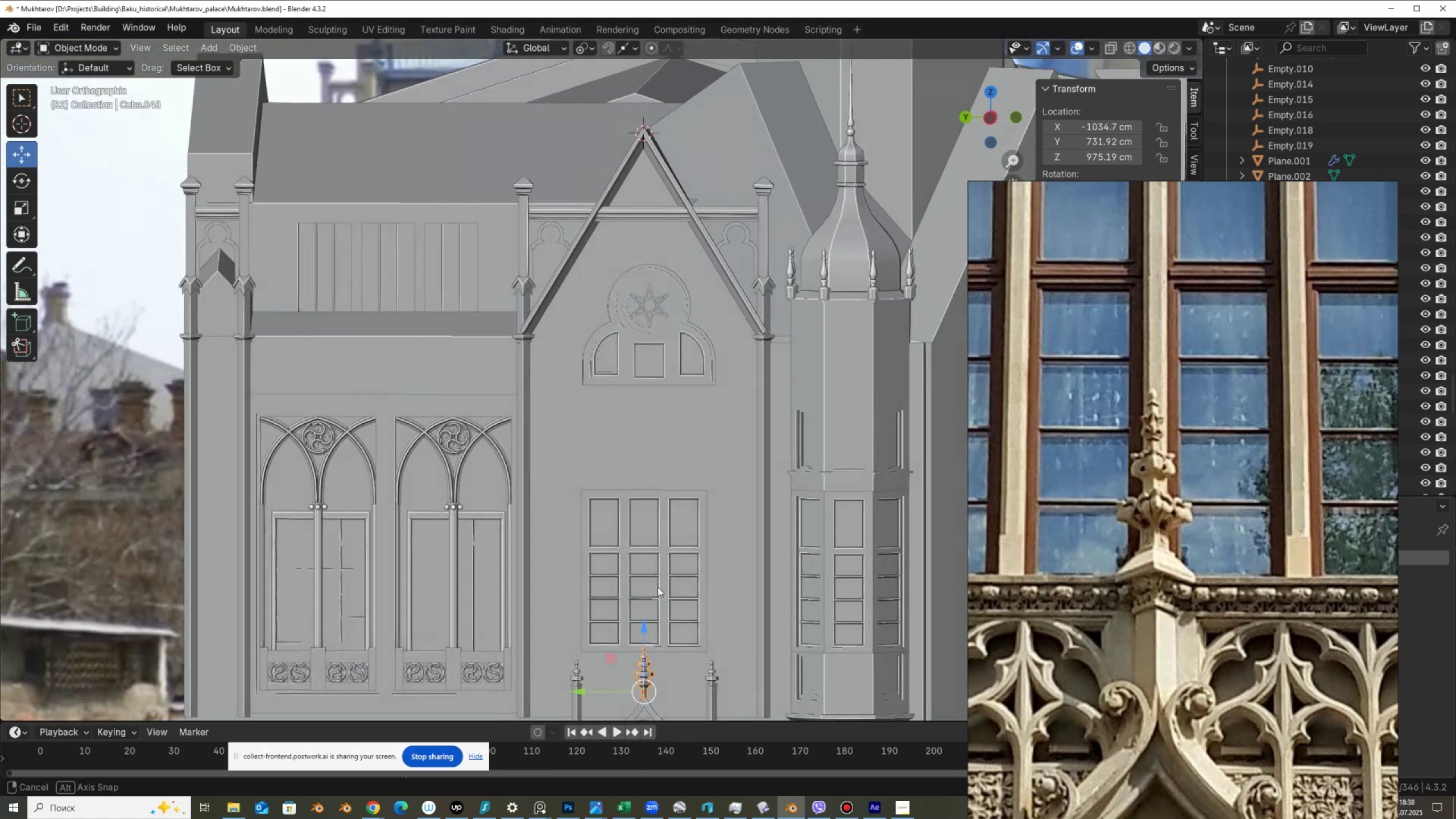 
key(Alt+AltLeft)
 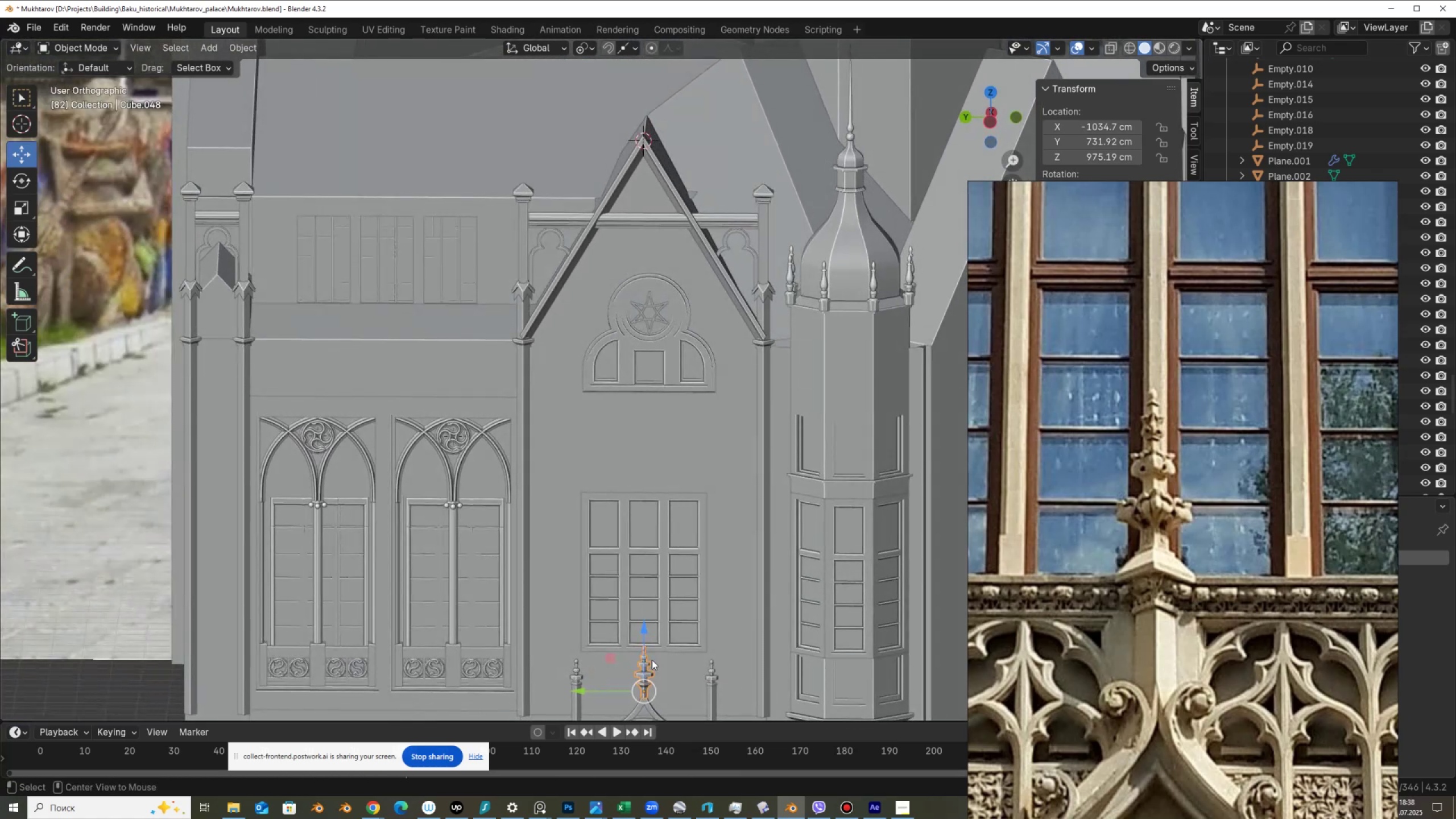 
key(Alt+D)
 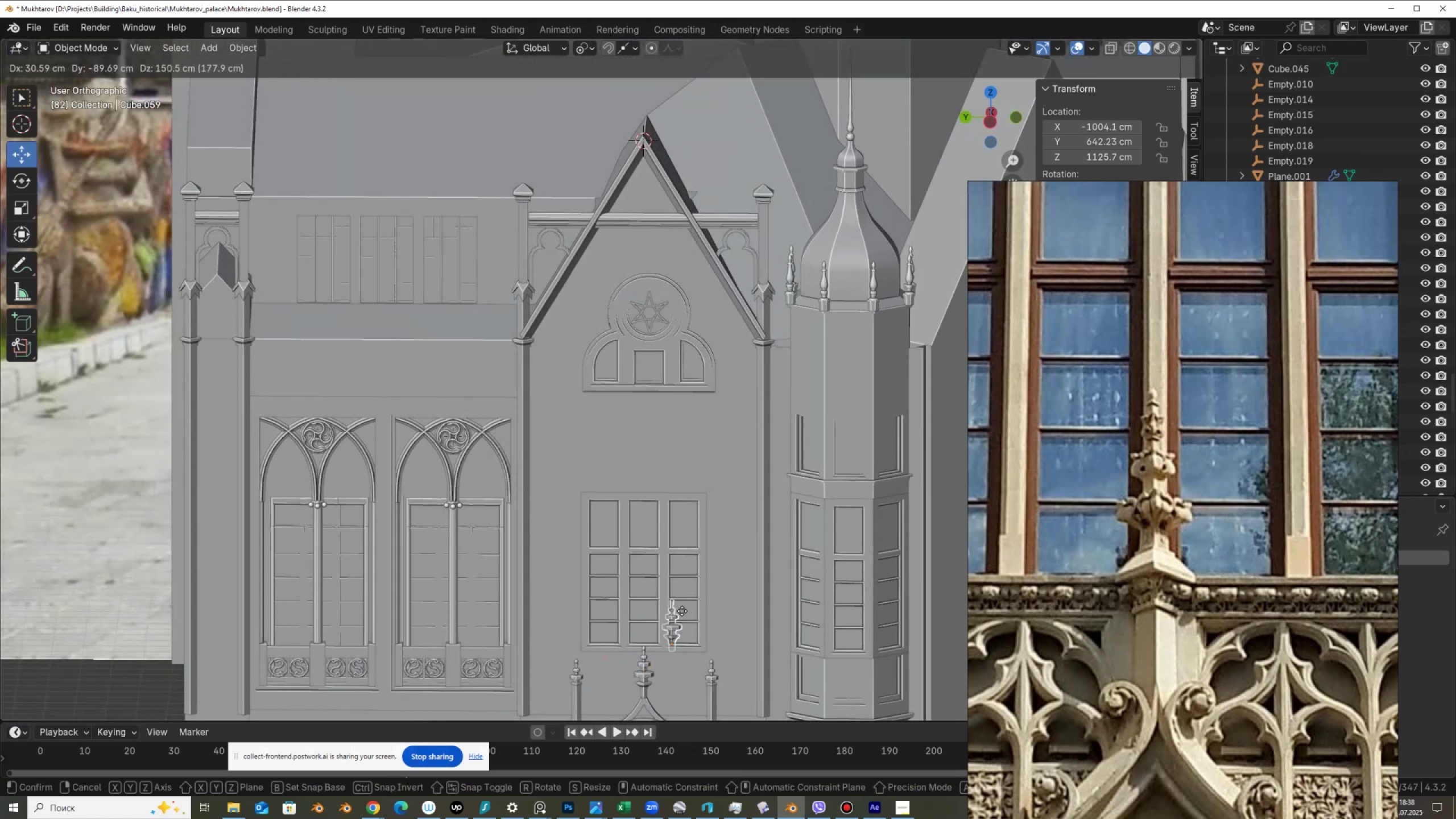 
right_click([682, 611])
 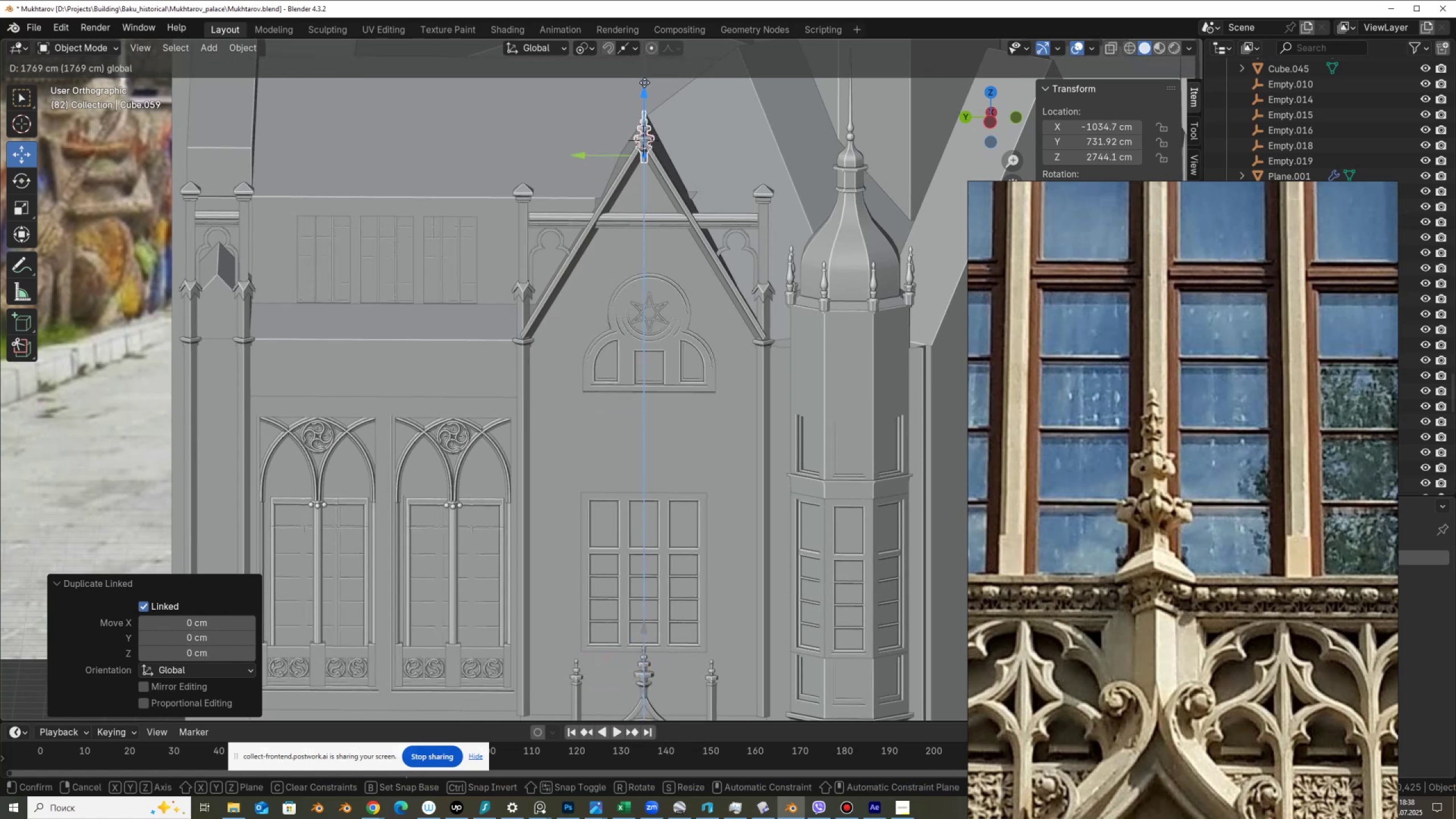 
scroll: coordinate [1228, 597], scroll_direction: down, amount: 8.0
 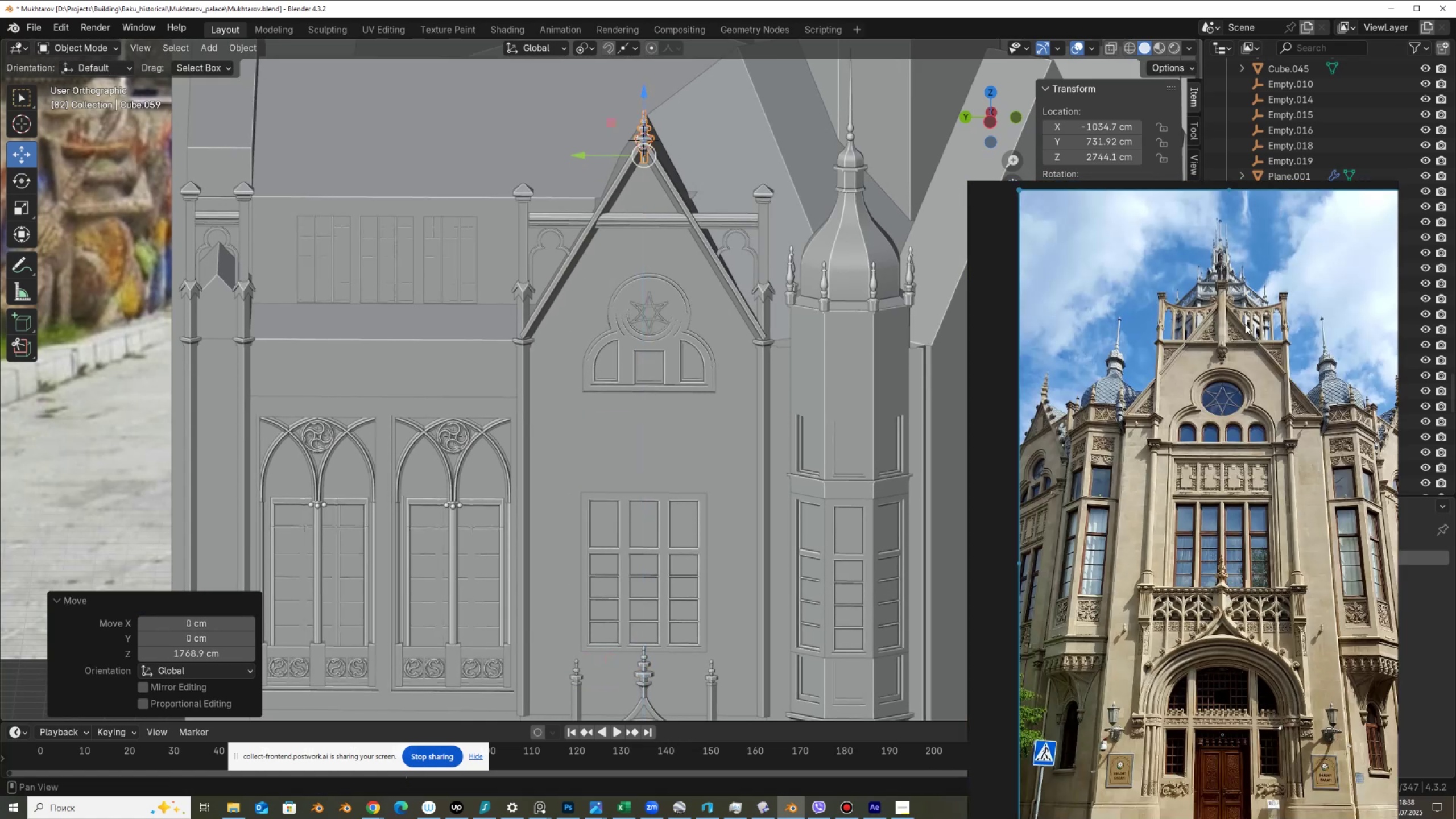 
scroll: coordinate [1239, 242], scroll_direction: up, amount: 2.0
 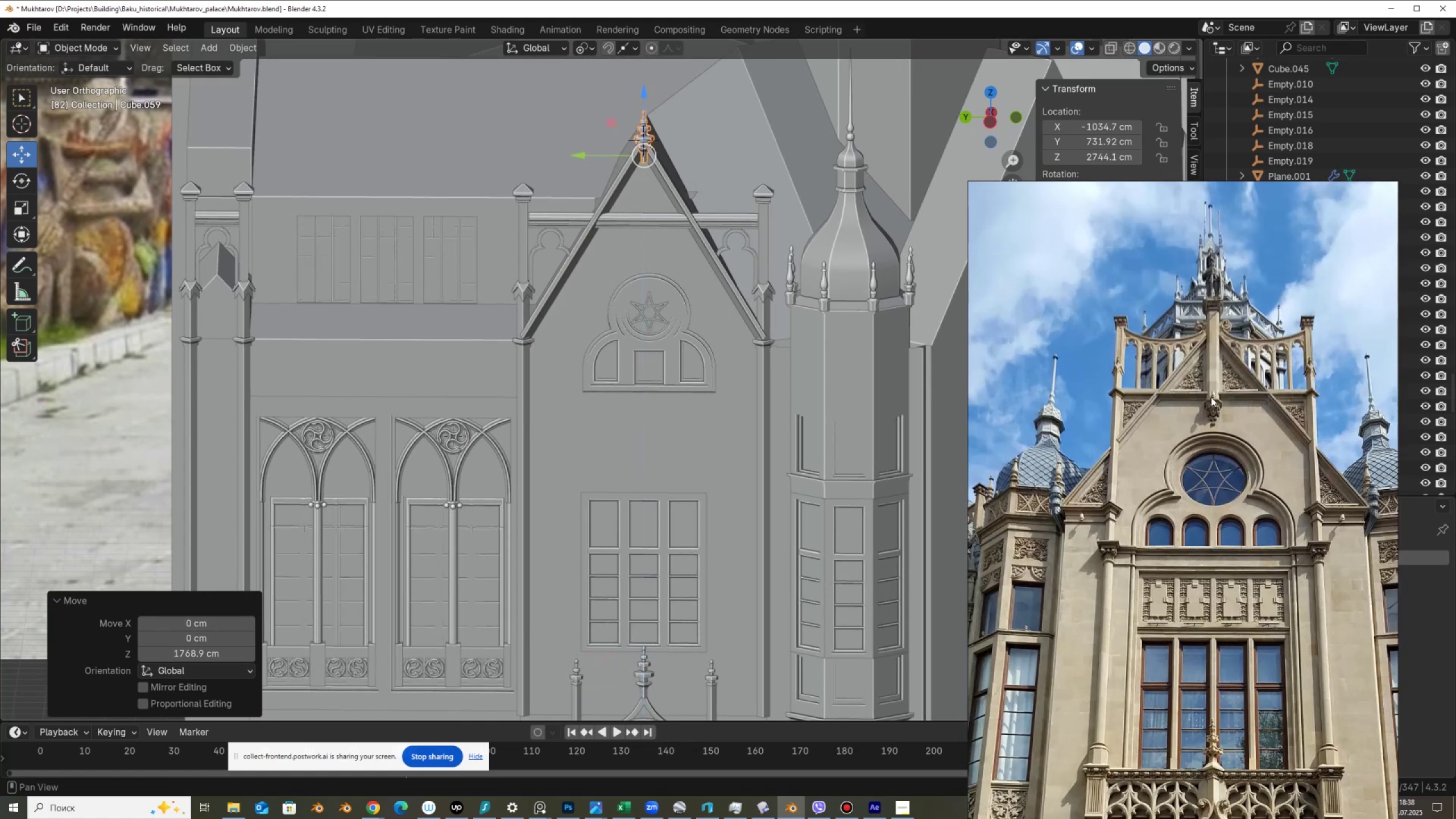 
scroll: coordinate [1205, 451], scroll_direction: down, amount: 2.0
 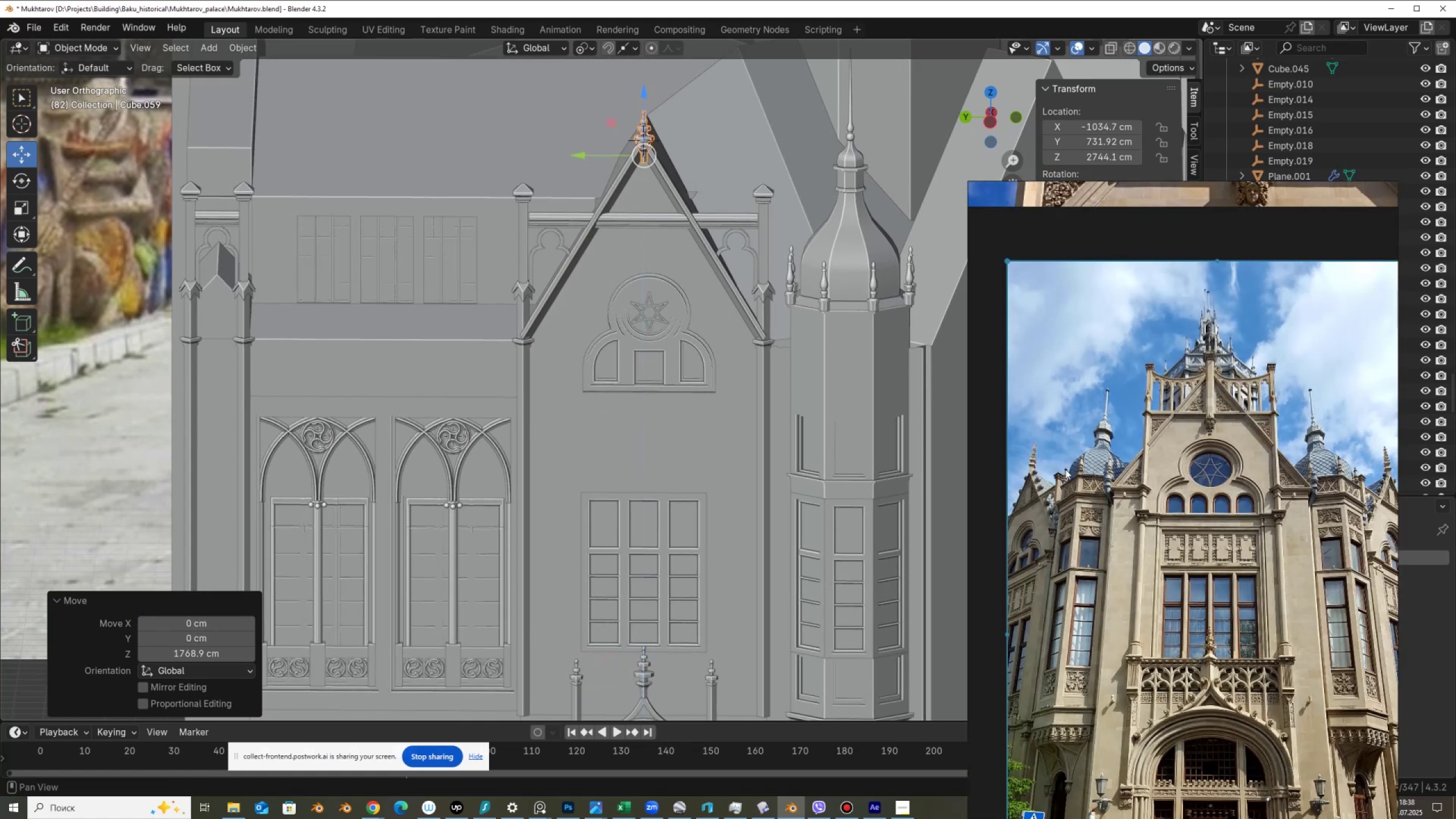 
scroll: coordinate [957, 464], scroll_direction: up, amount: 2.0
 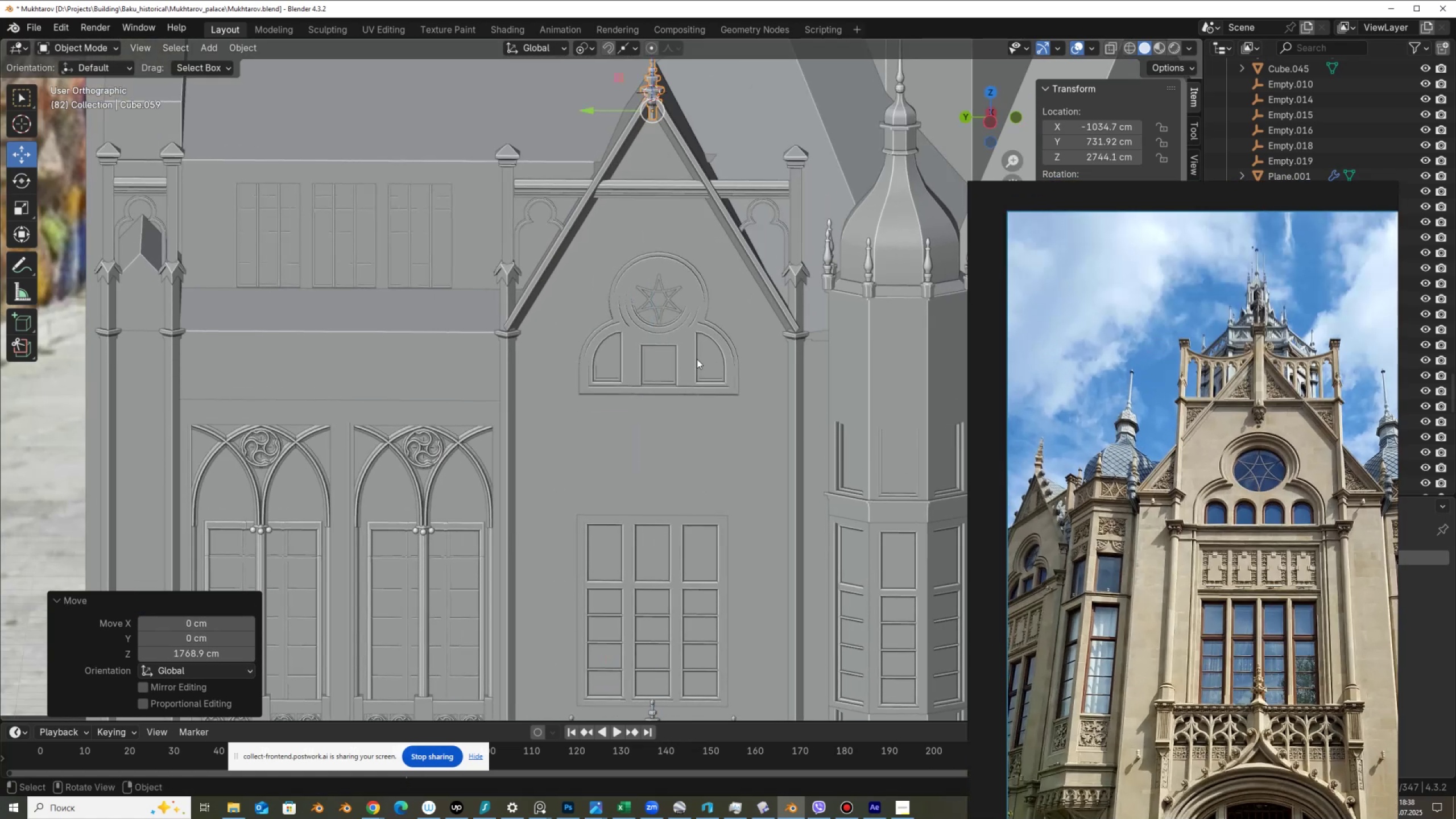 
scroll: coordinate [701, 354], scroll_direction: down, amount: 1.0
 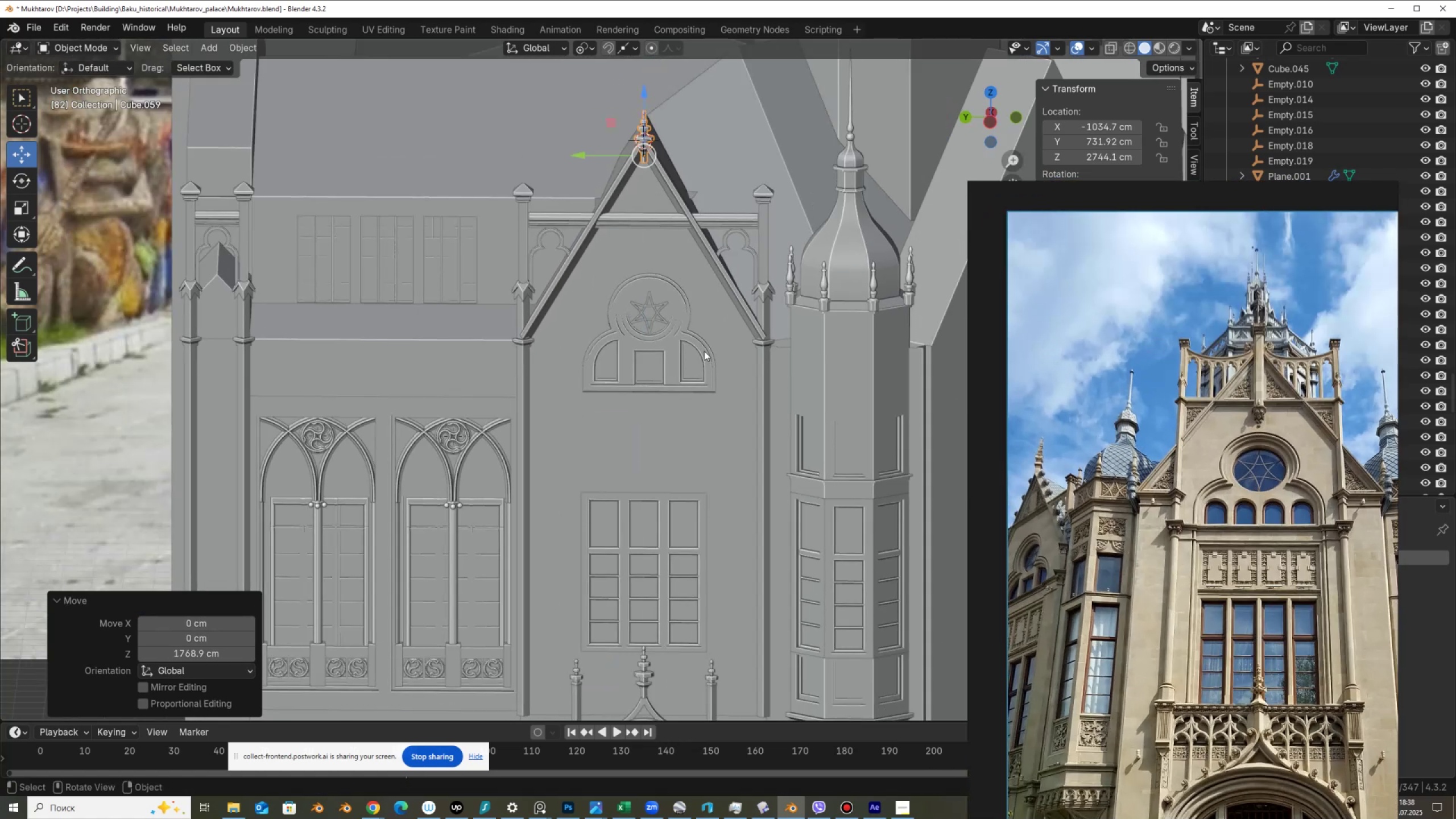 
hold_key(key=ShiftLeft, duration=0.44)
 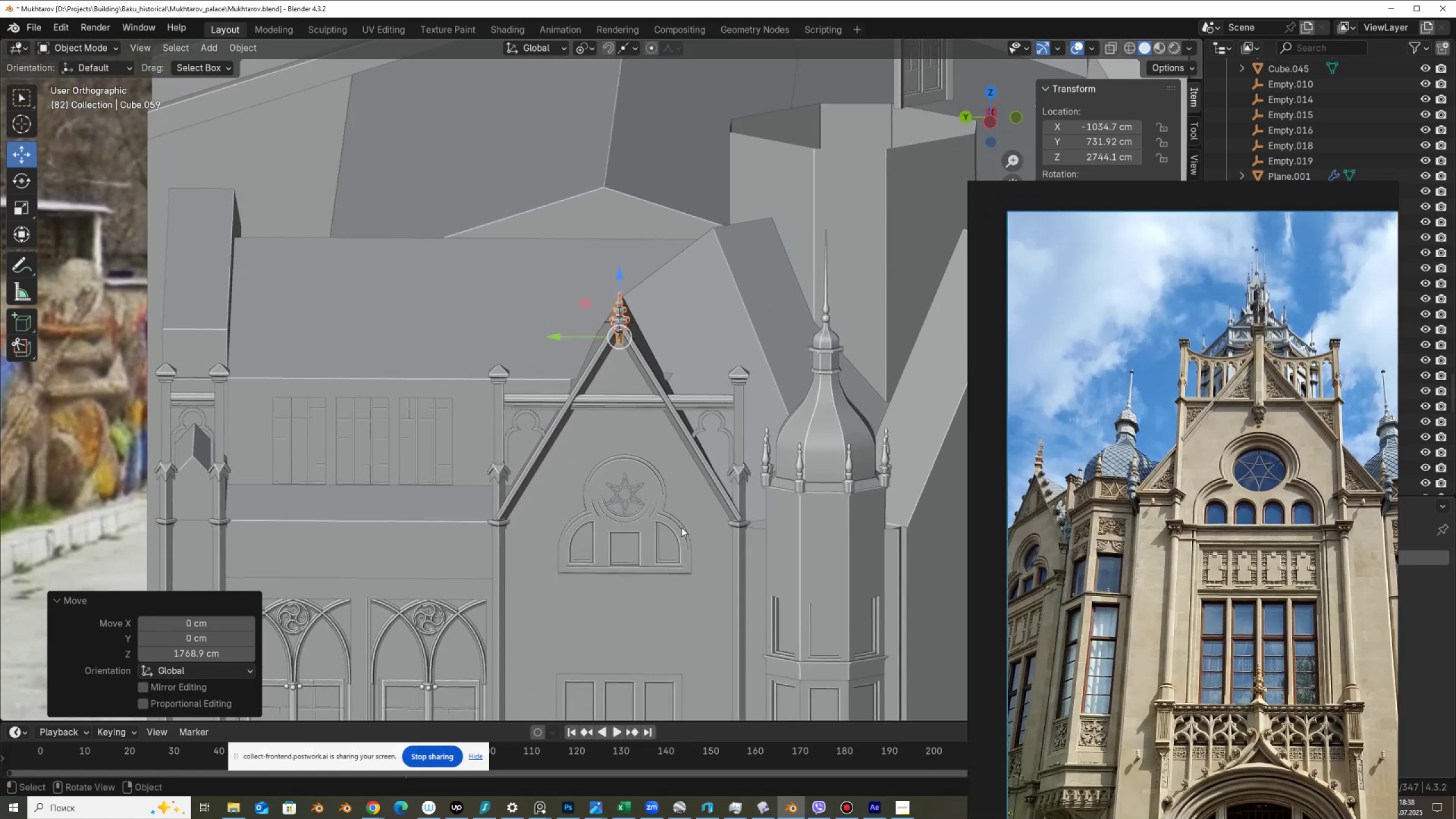 
scroll: coordinate [1021, 436], scroll_direction: up, amount: 10.0
 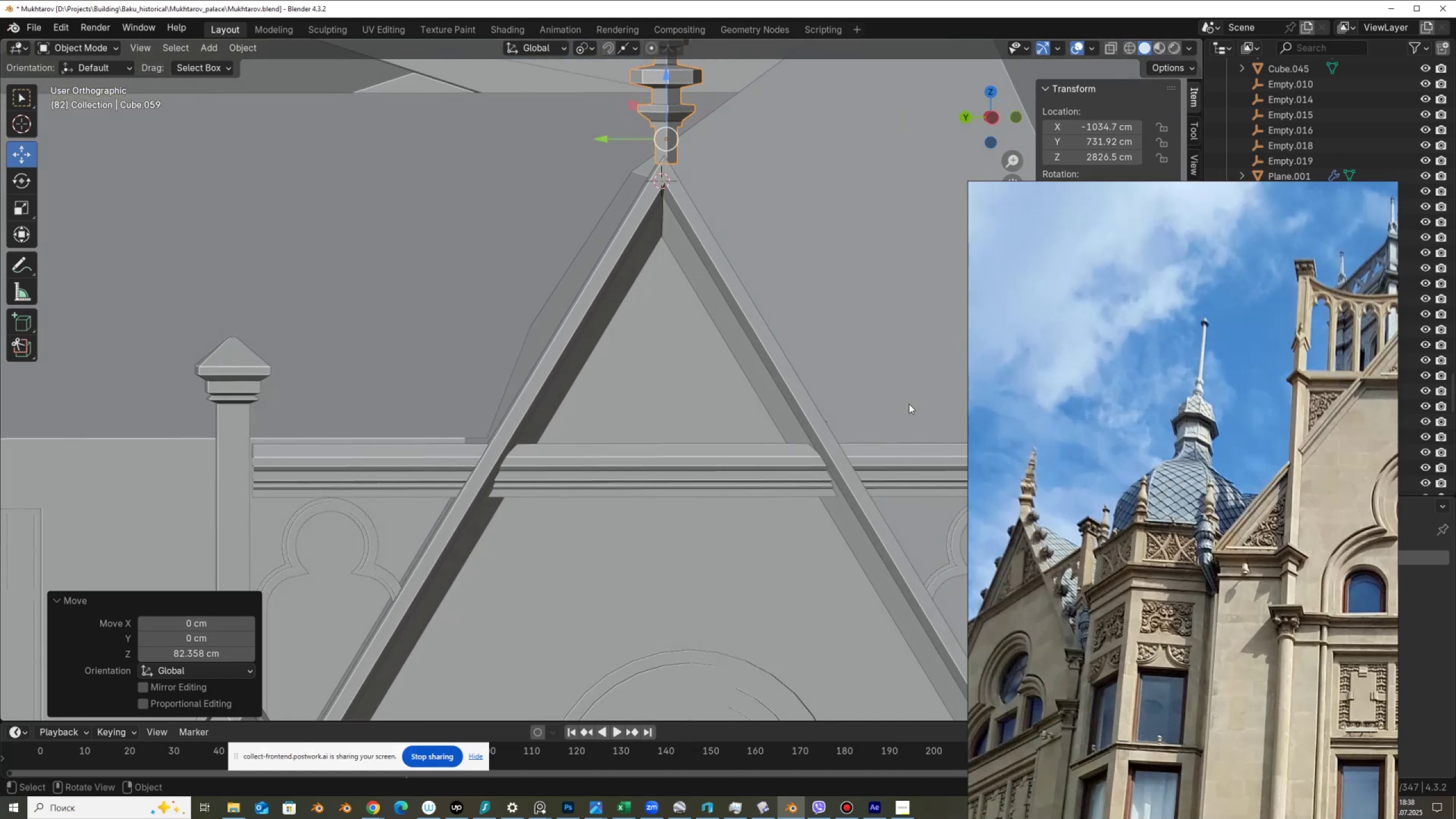 
hold_key(key=ShiftLeft, duration=0.55)
 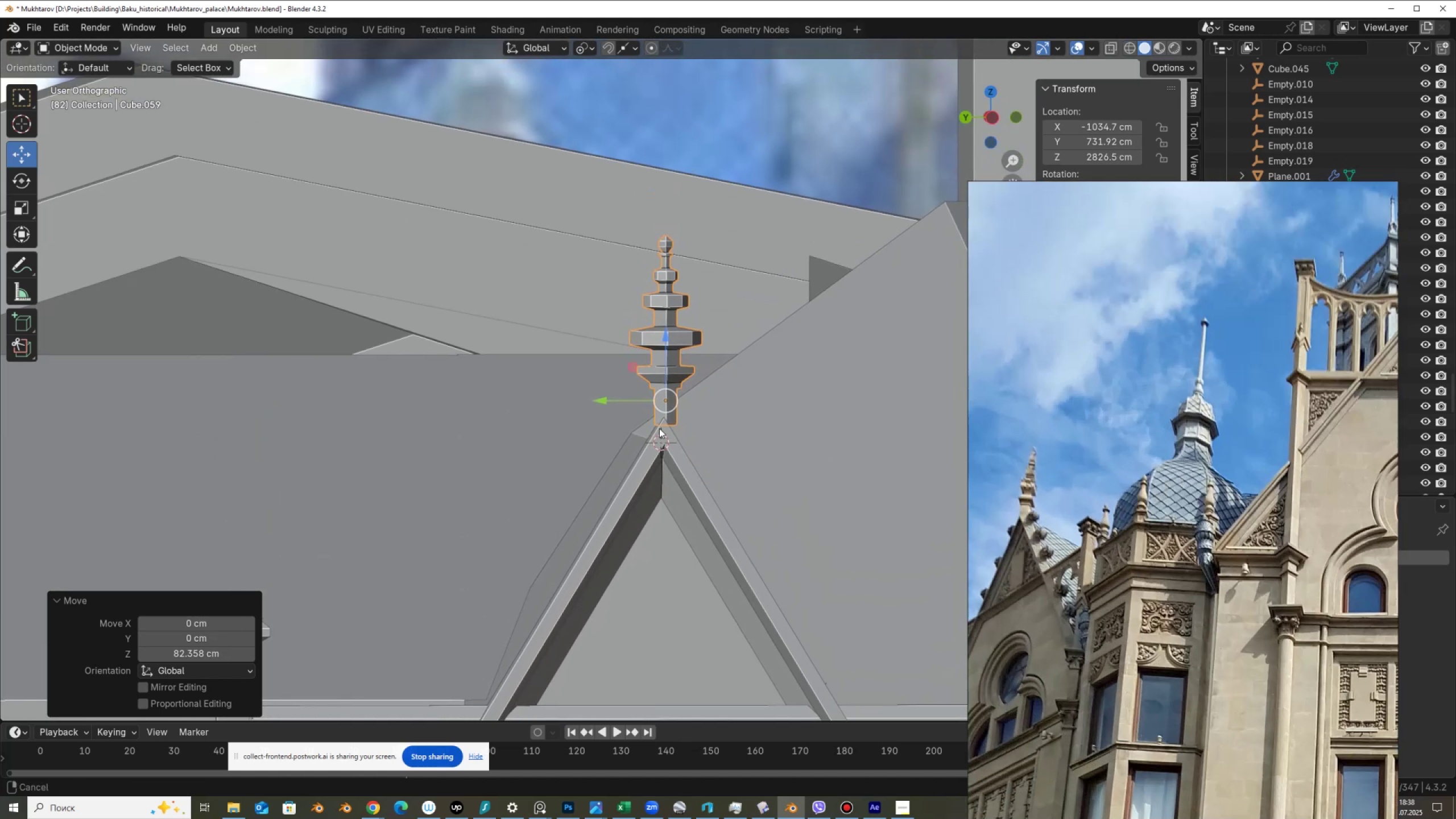 
scroll: coordinate [675, 476], scroll_direction: up, amount: 4.0
 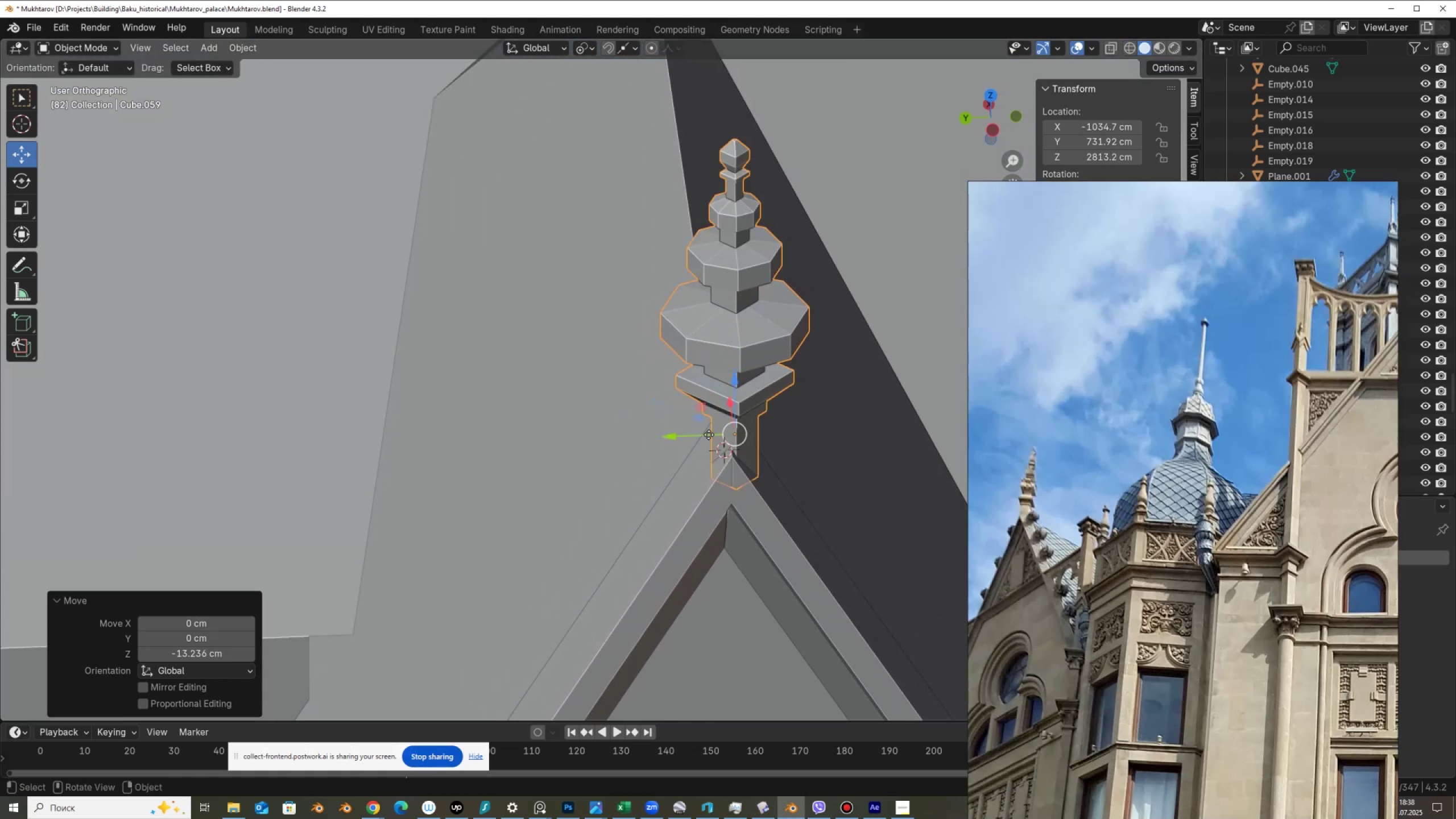 
hold_key(key=ControlLeft, duration=1.54)
 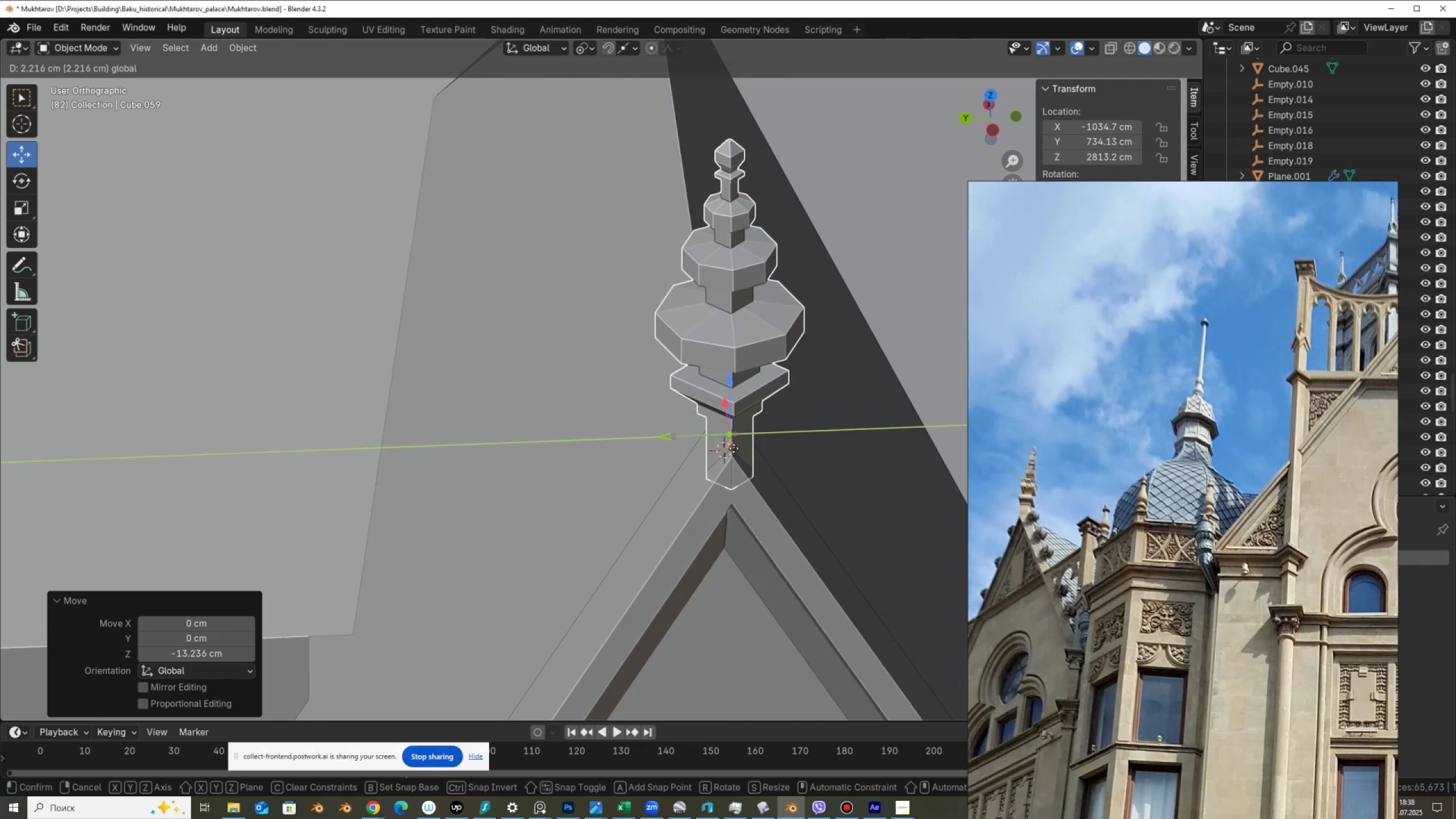 
hold_key(key=ControlLeft, duration=0.84)
 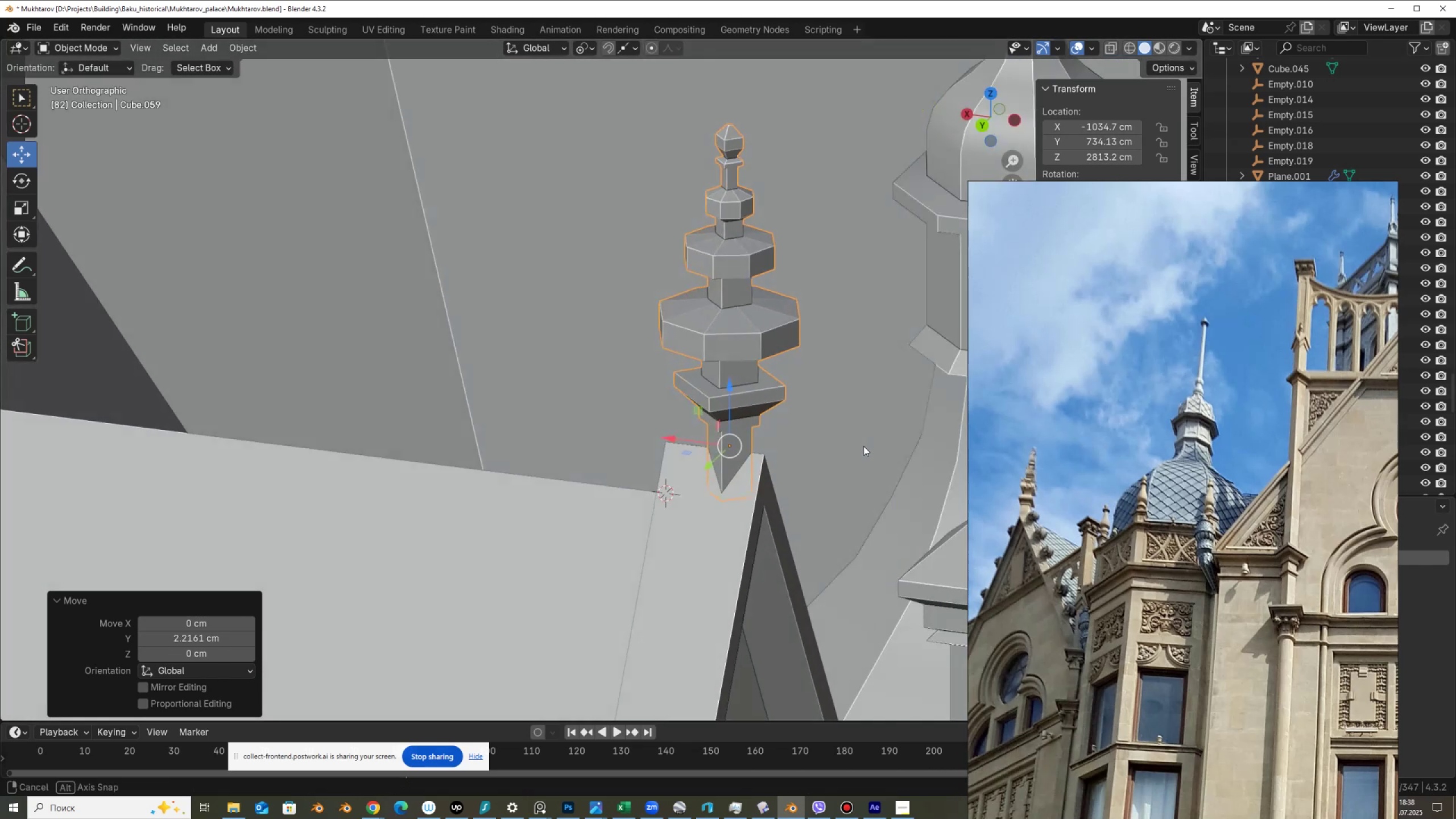 
scroll: coordinate [1194, 530], scroll_direction: down, amount: 24.0
 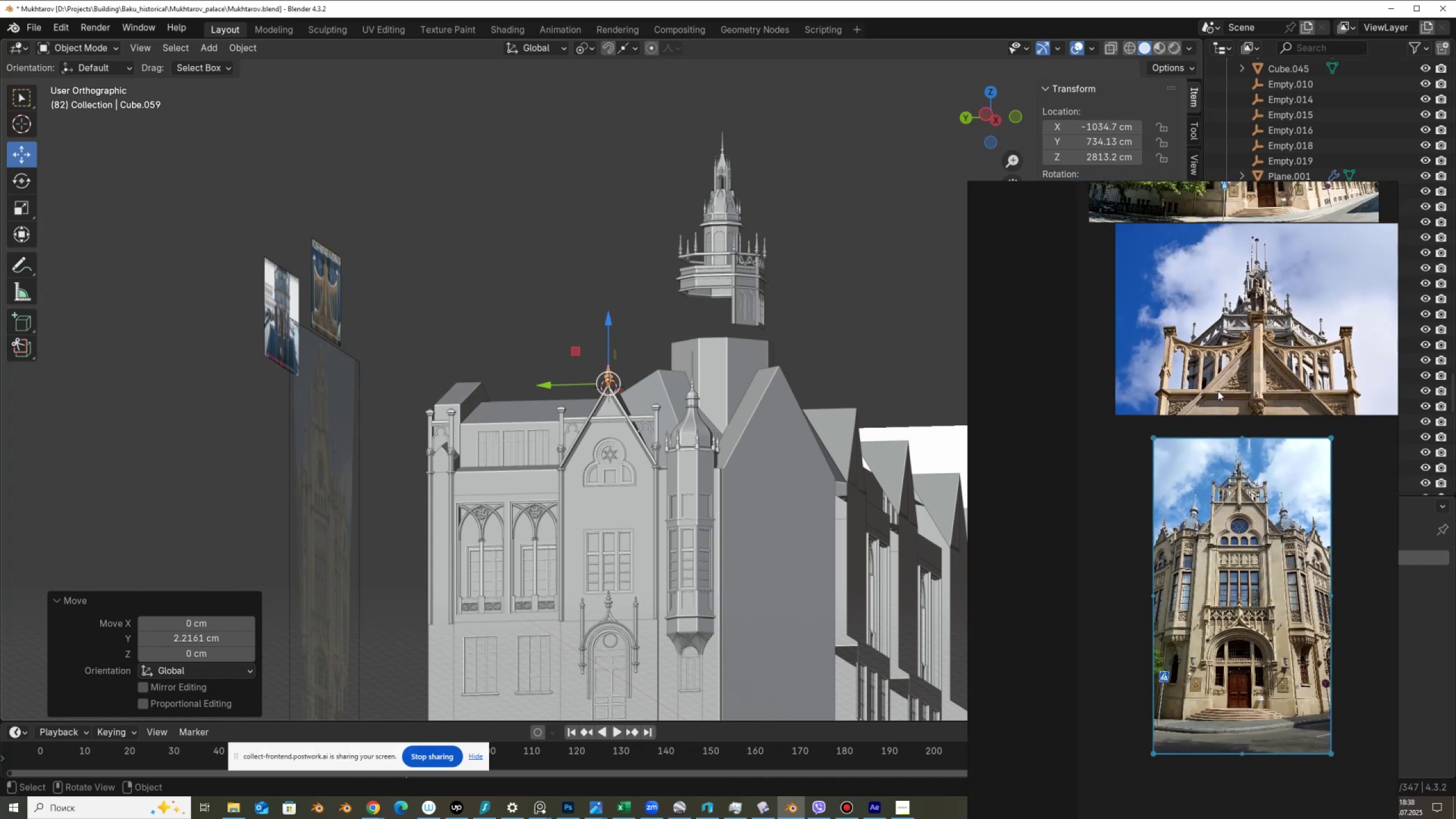 
scroll: coordinate [1225, 318], scroll_direction: up, amount: 6.0
 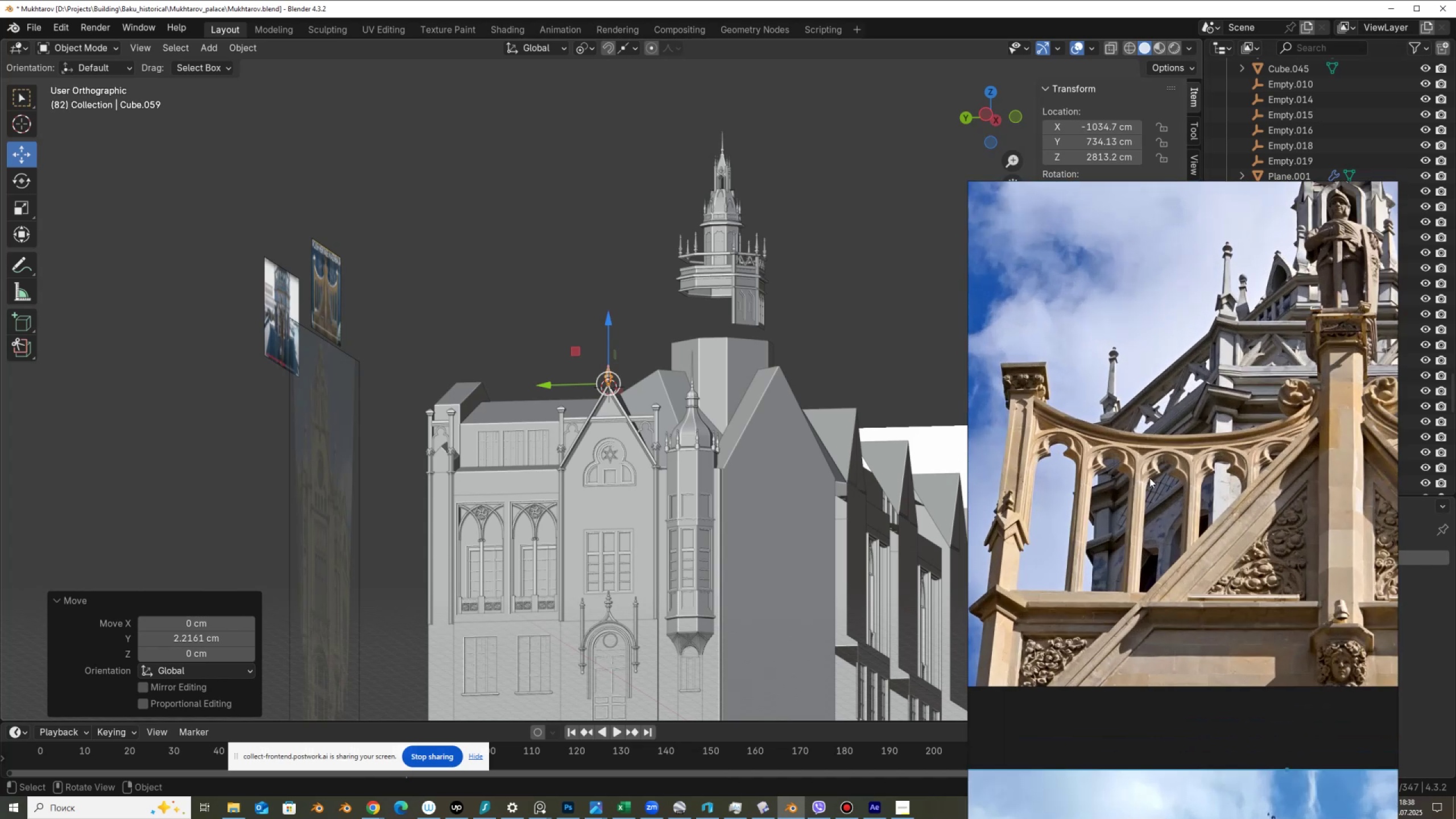 
scroll: coordinate [1151, 482], scroll_direction: down, amount: 7.0
 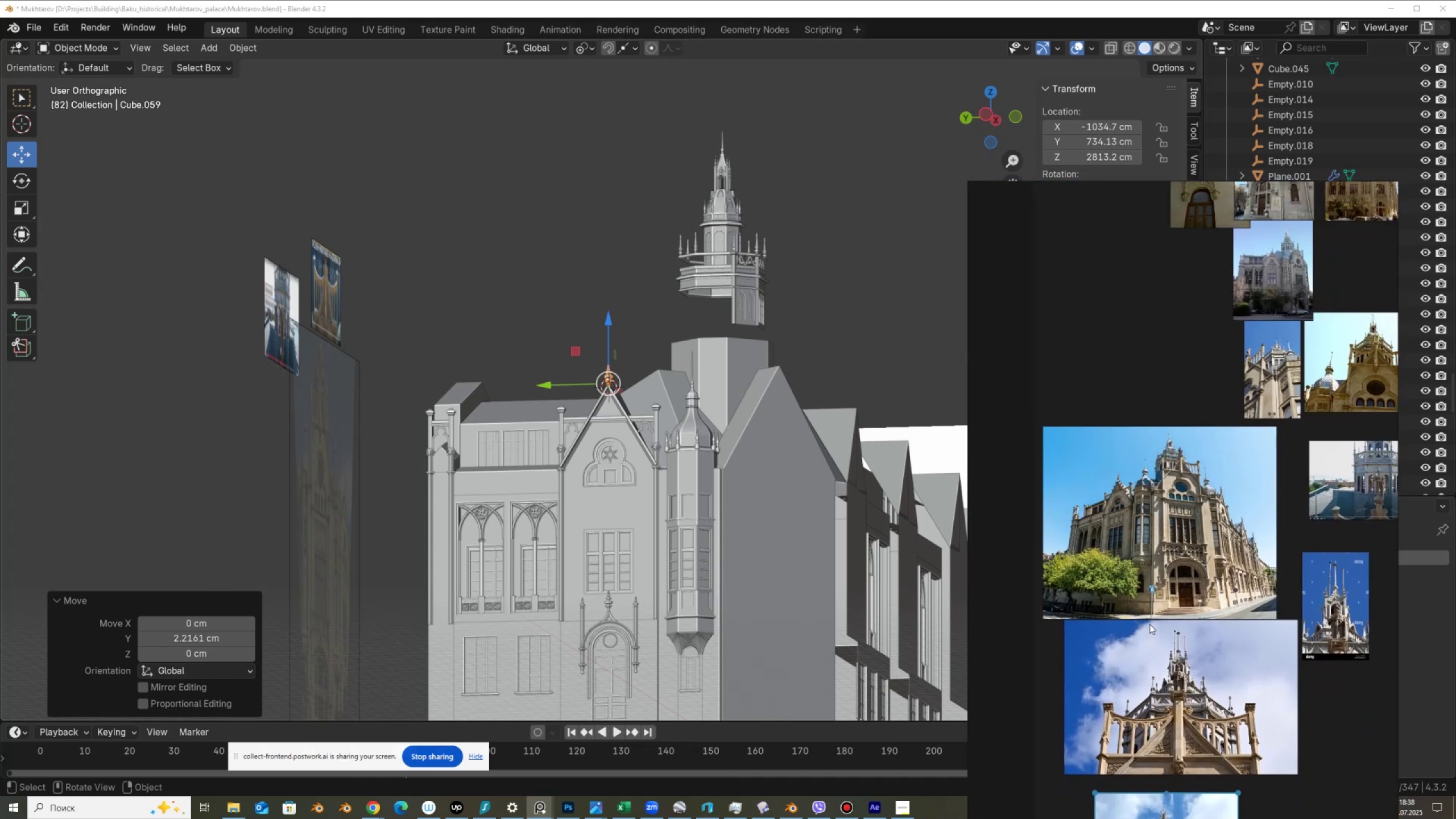 
scroll: coordinate [977, 489], scroll_direction: up, amount: 13.0
 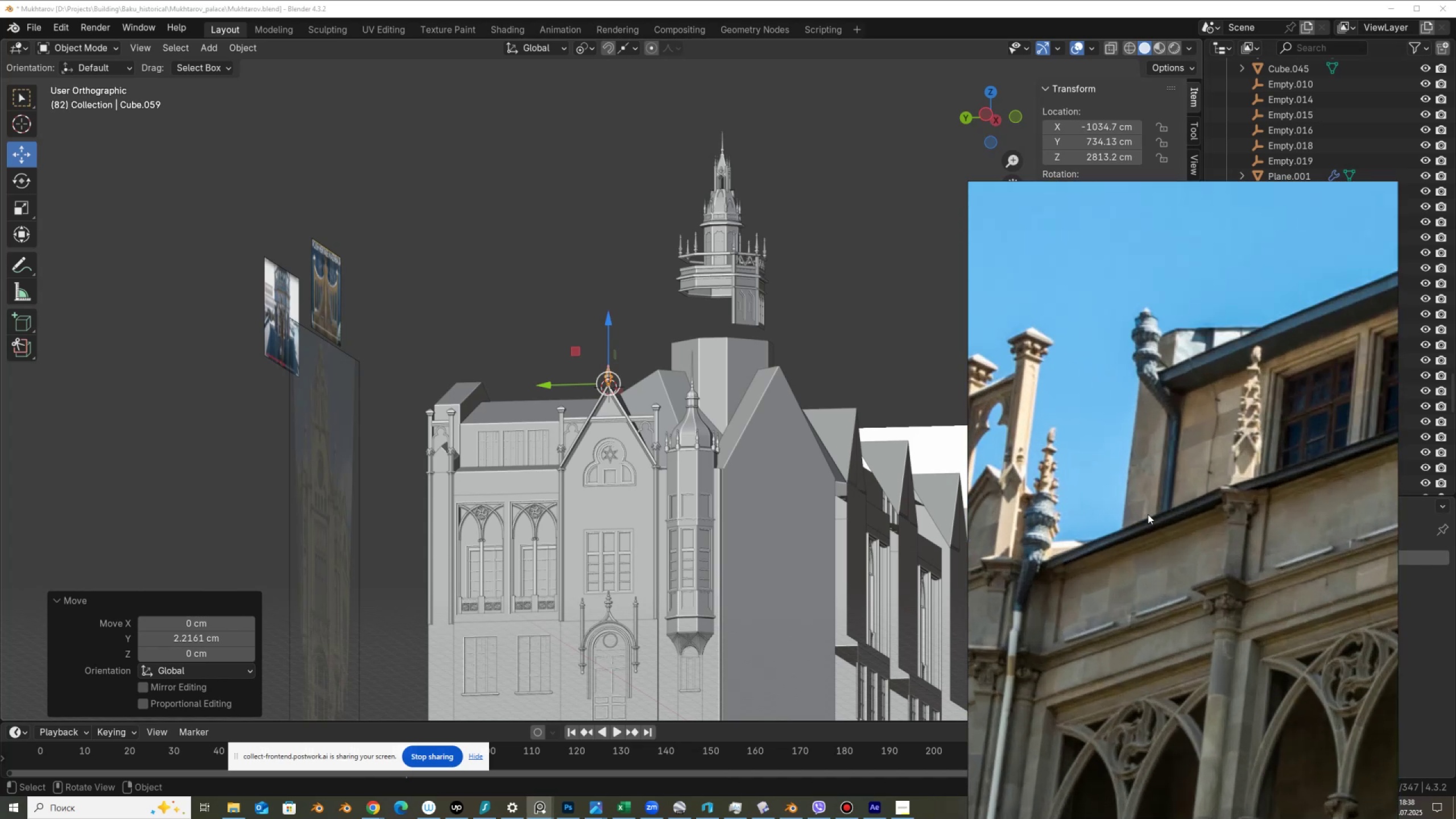 
scroll: coordinate [1148, 514], scroll_direction: down, amount: 1.0
 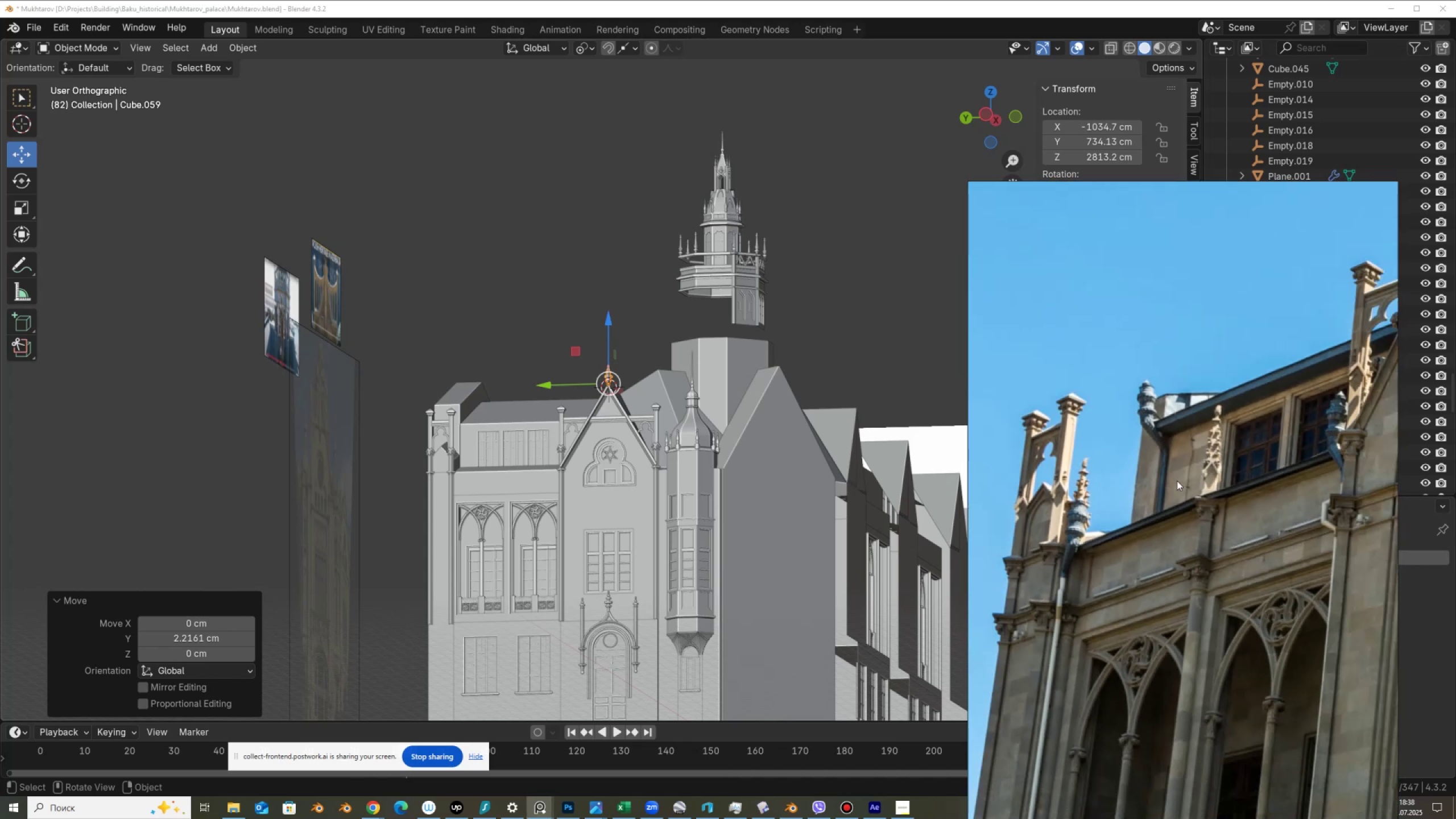 
scroll: coordinate [1262, 428], scroll_direction: up, amount: 4.0
 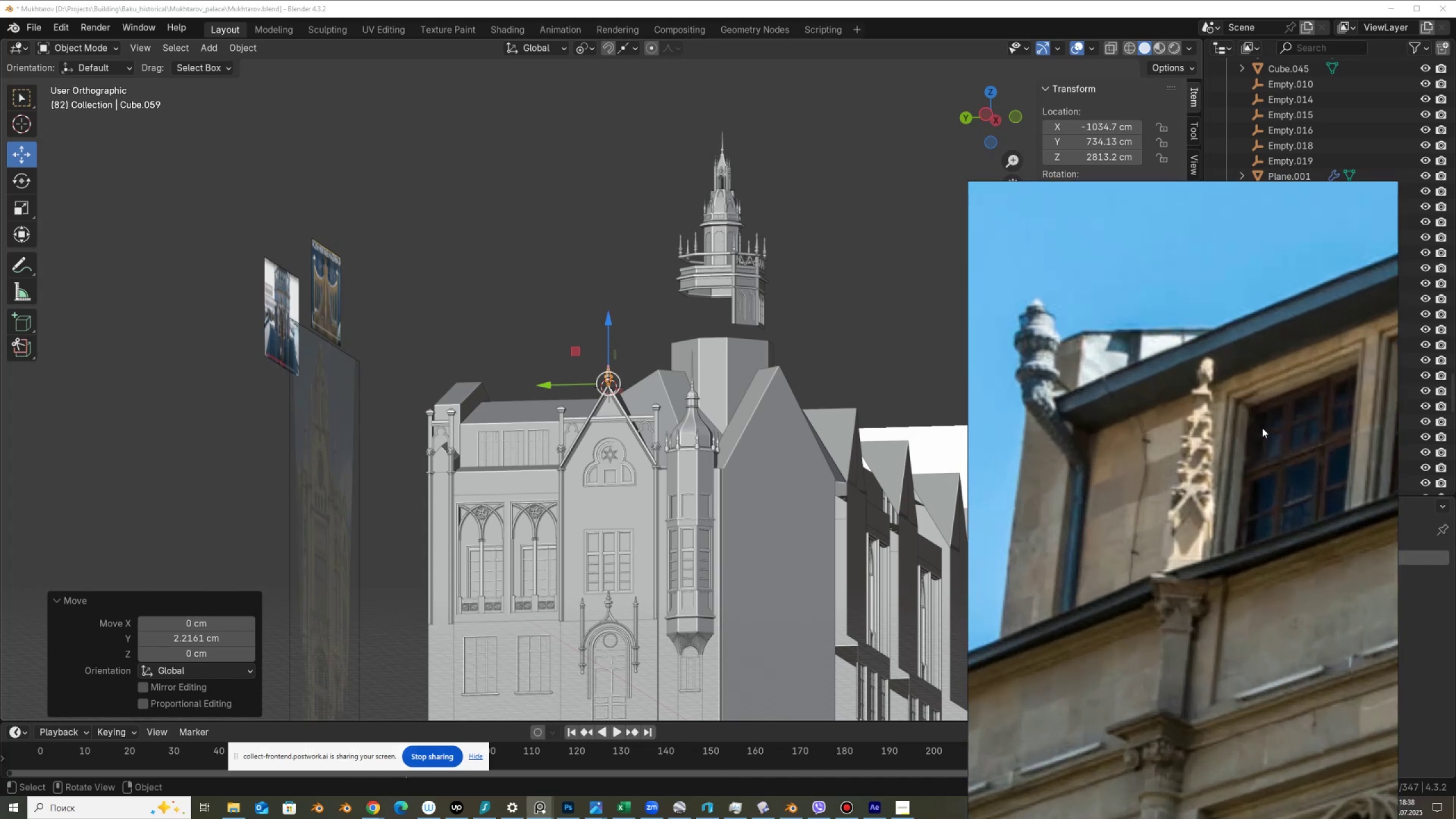 
scroll: coordinate [1098, 457], scroll_direction: down, amount: 11.0
 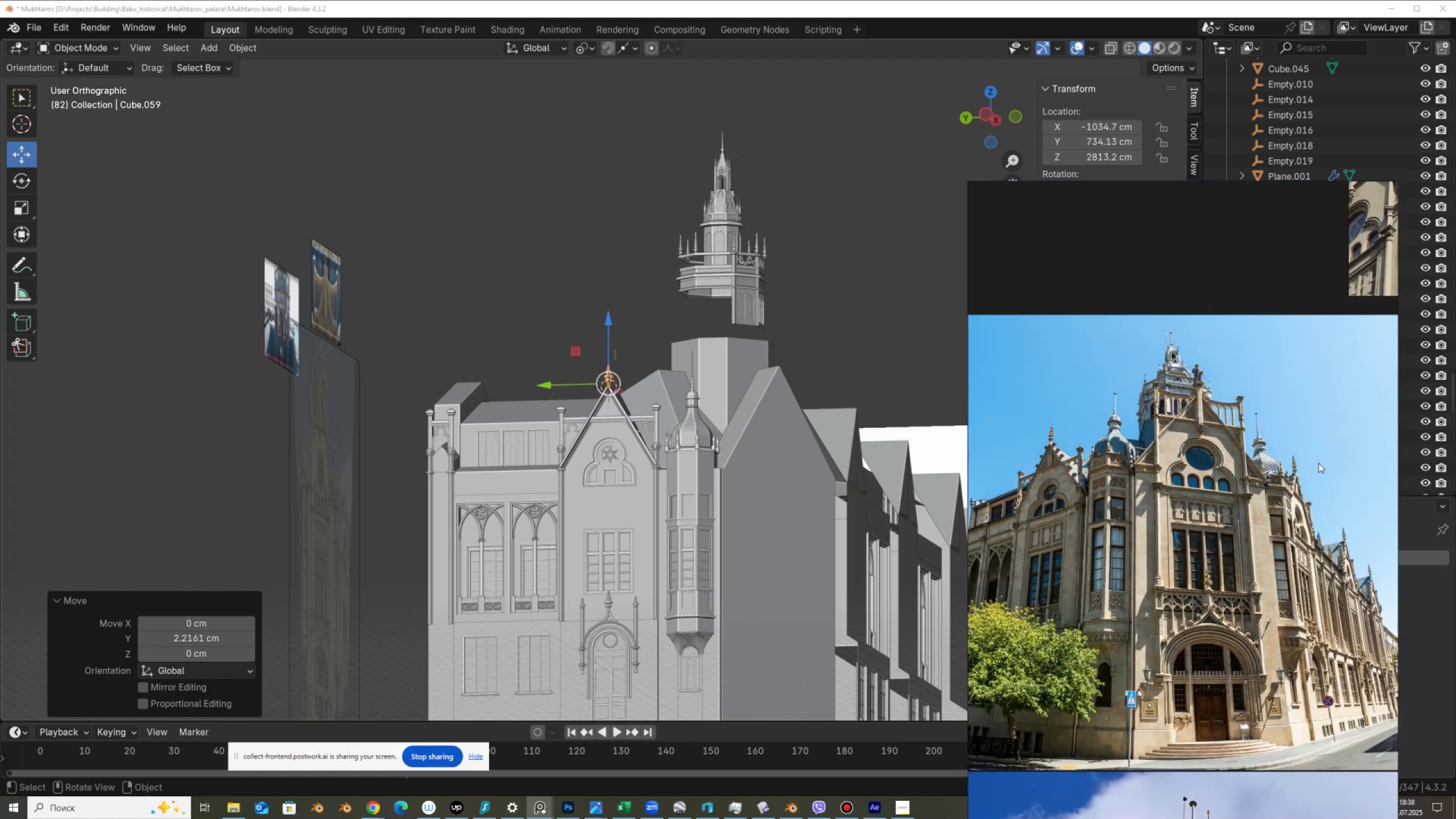 
scroll: coordinate [1238, 443], scroll_direction: up, amount: 12.0
 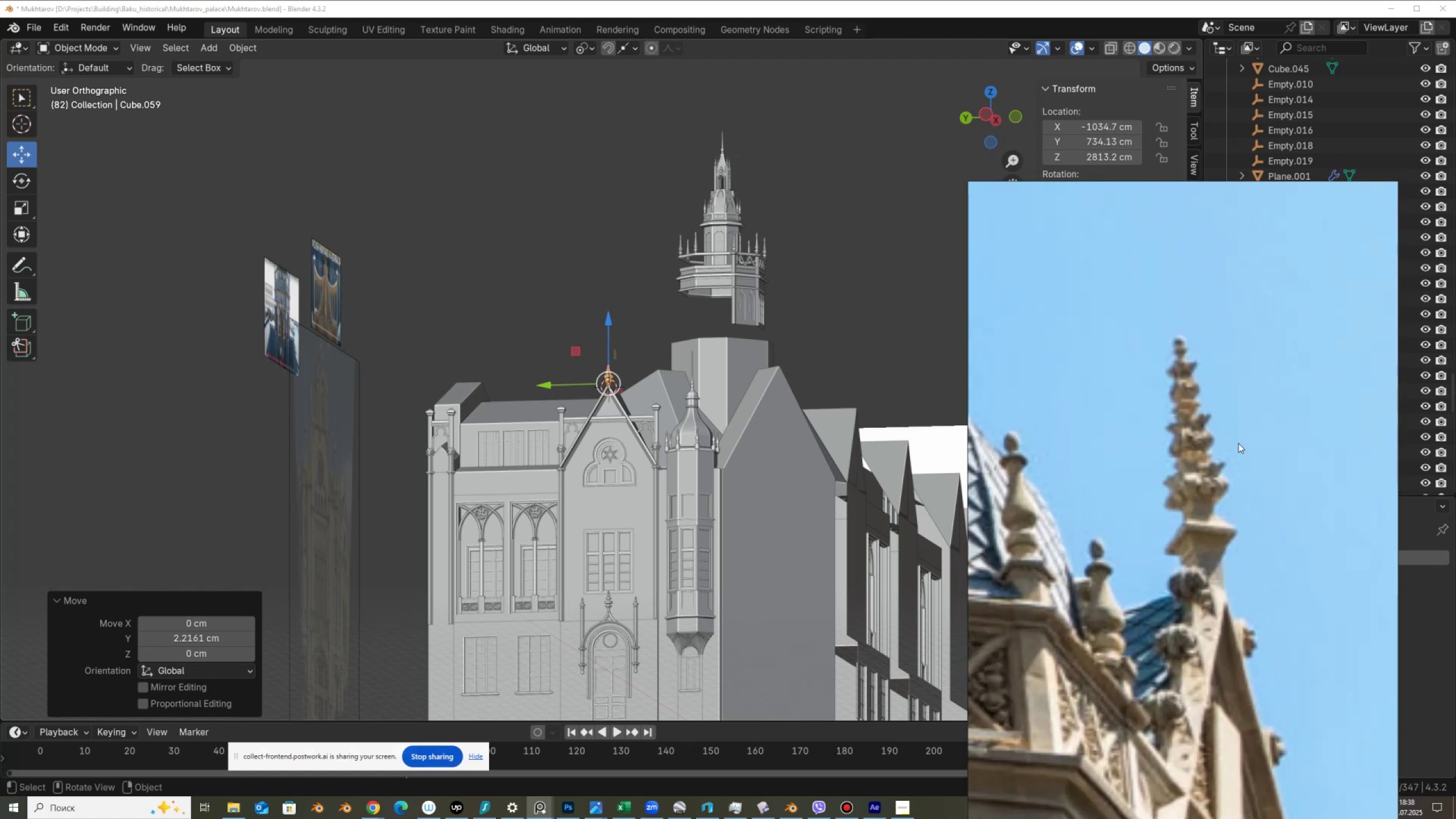 
scroll: coordinate [1228, 452], scroll_direction: down, amount: 13.0
 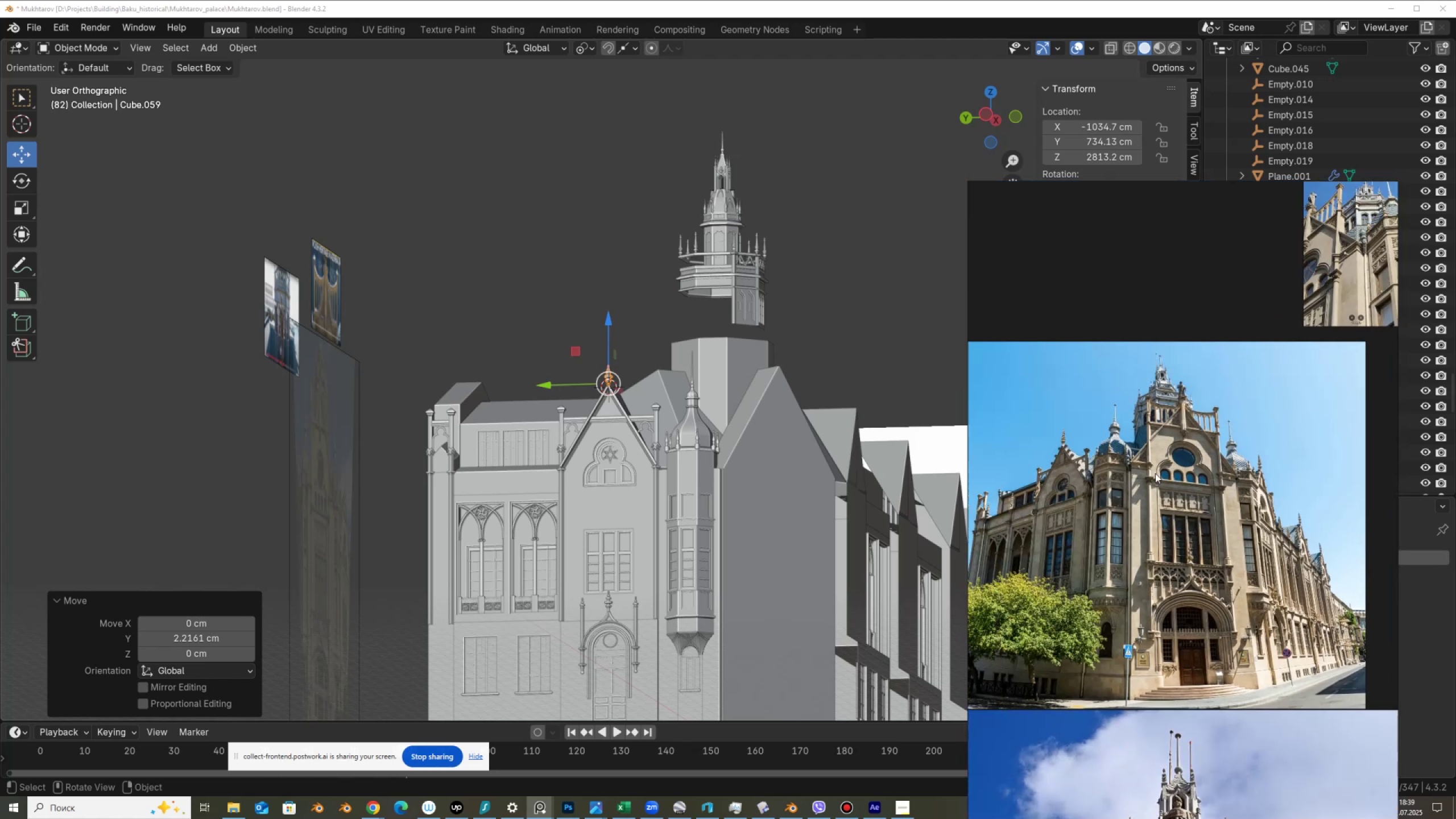 
scroll: coordinate [1103, 407], scroll_direction: up, amount: 11.0
 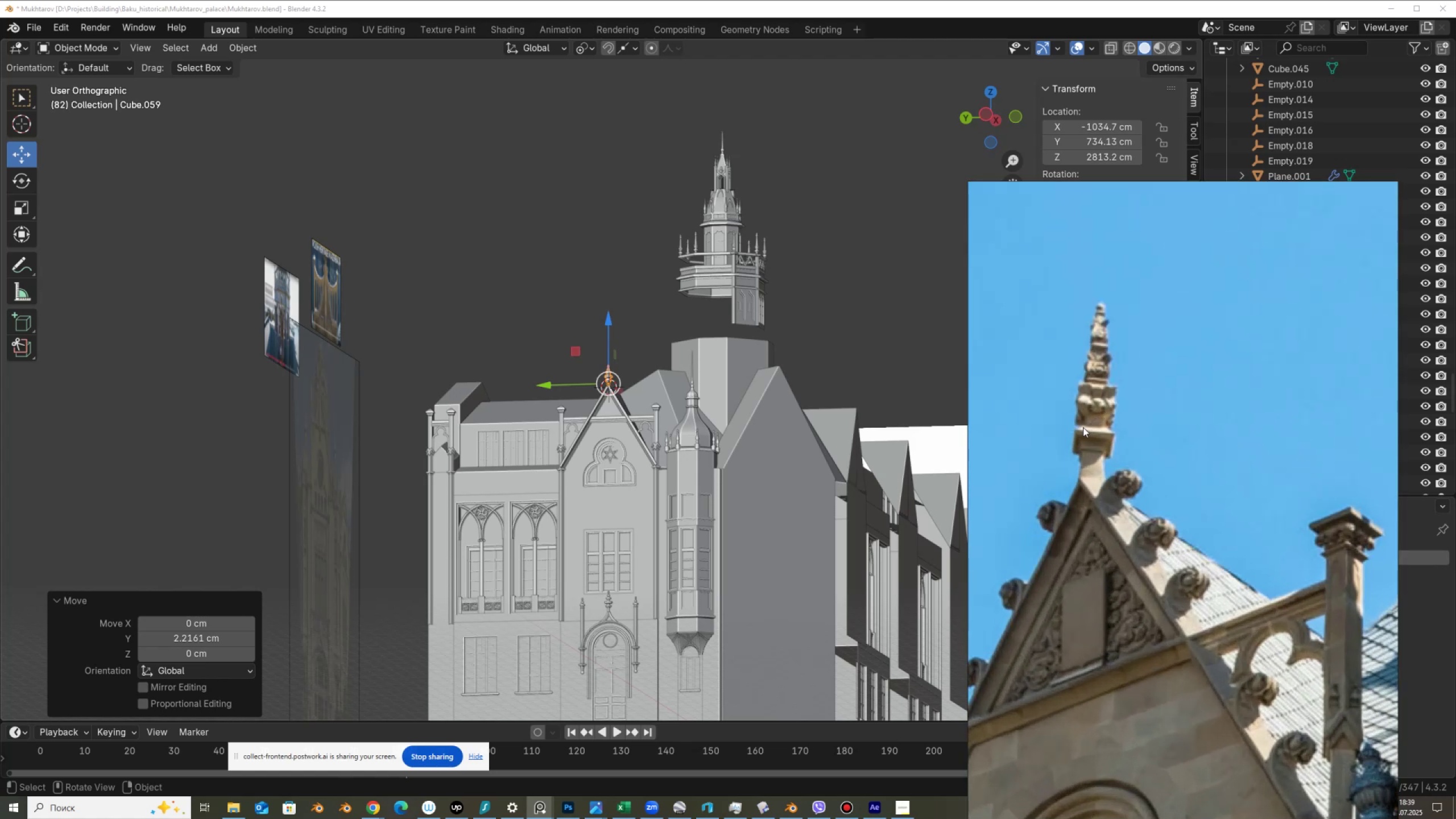 
scroll: coordinate [1083, 427], scroll_direction: down, amount: 11.0
 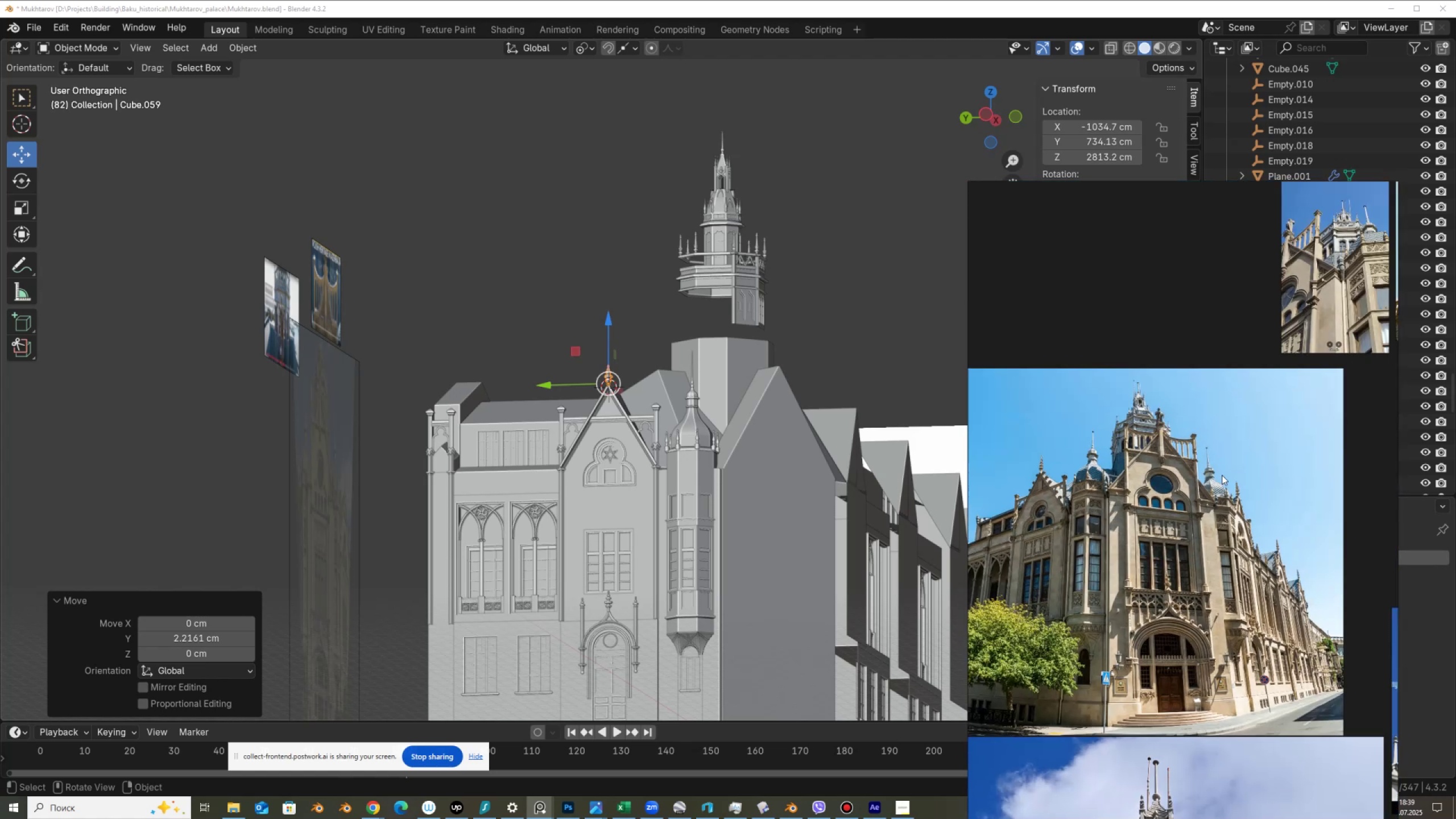 
scroll: coordinate [1223, 475], scroll_direction: up, amount: 13.0
 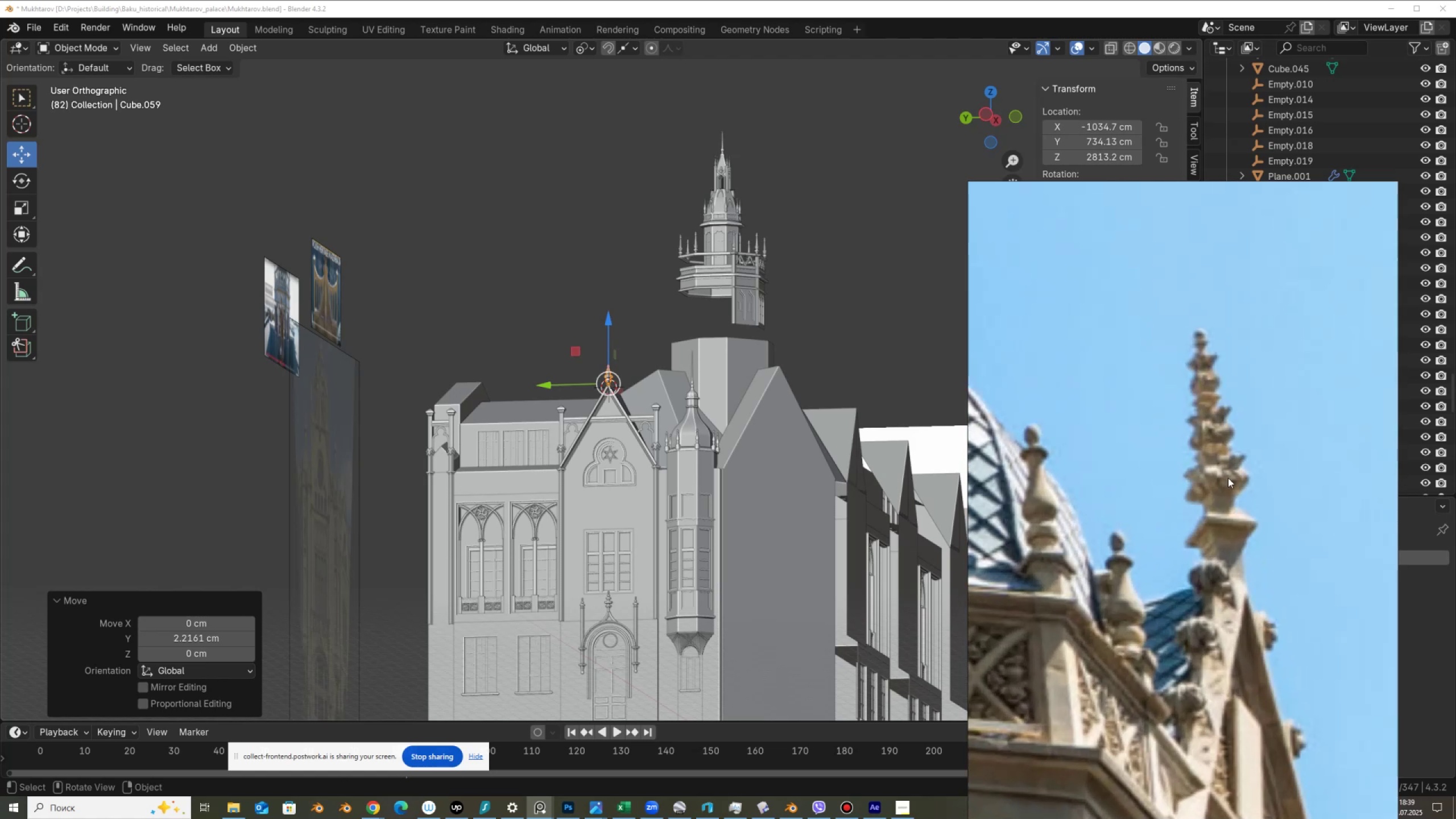 
scroll: coordinate [1207, 490], scroll_direction: down, amount: 15.0
 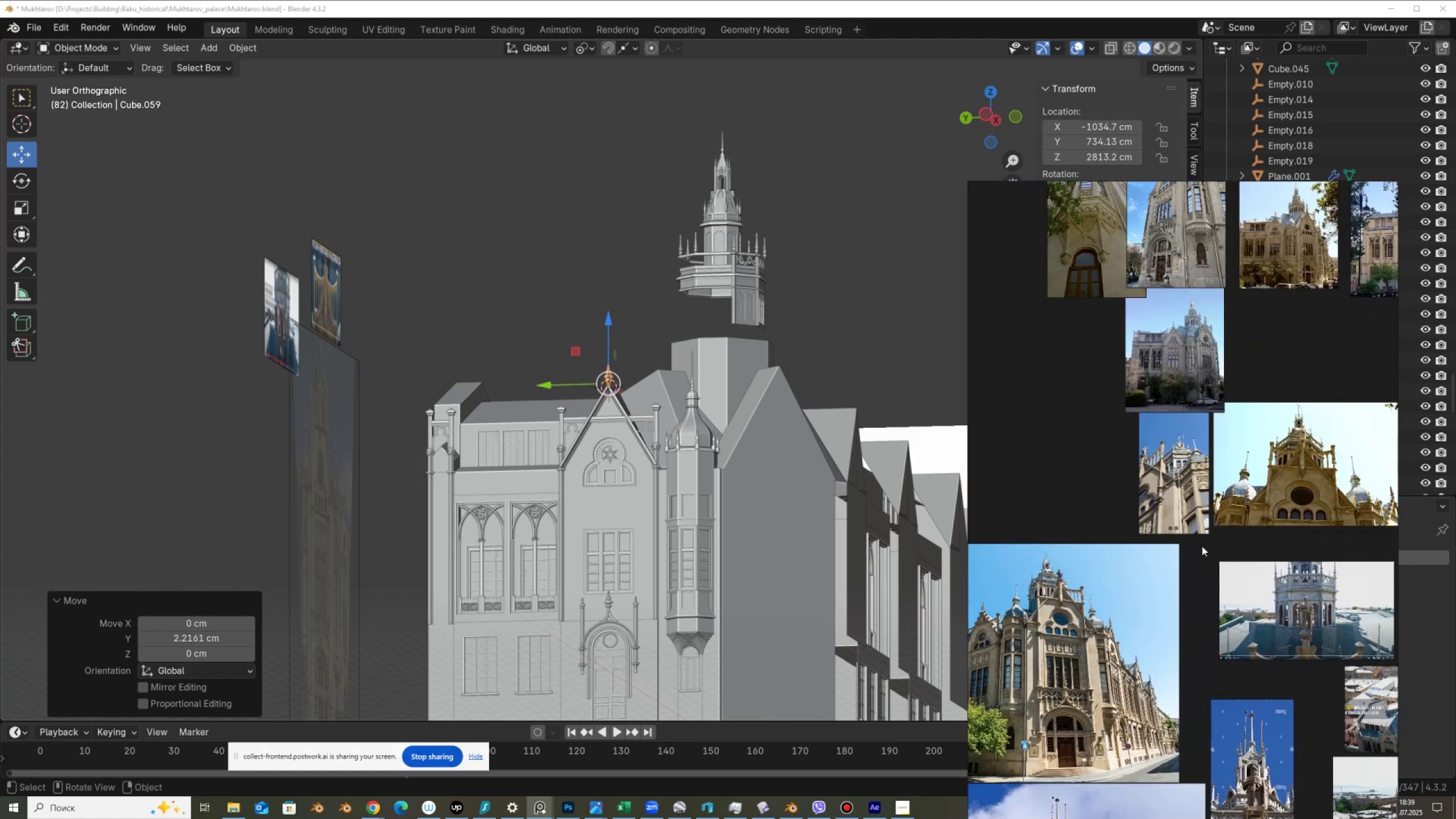 
scroll: coordinate [1135, 445], scroll_direction: up, amount: 10.0
 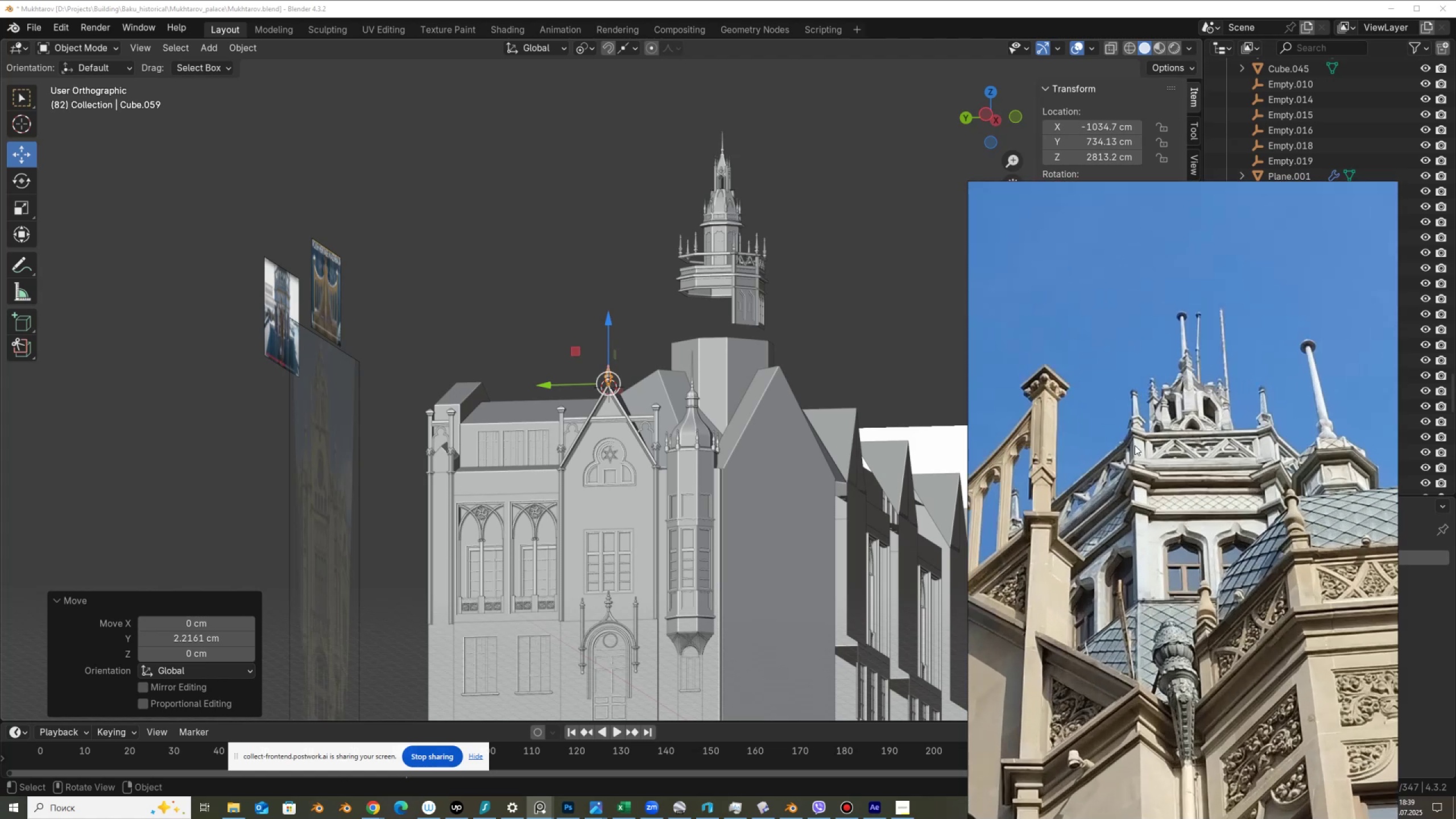 
scroll: coordinate [1210, 460], scroll_direction: down, amount: 13.0
 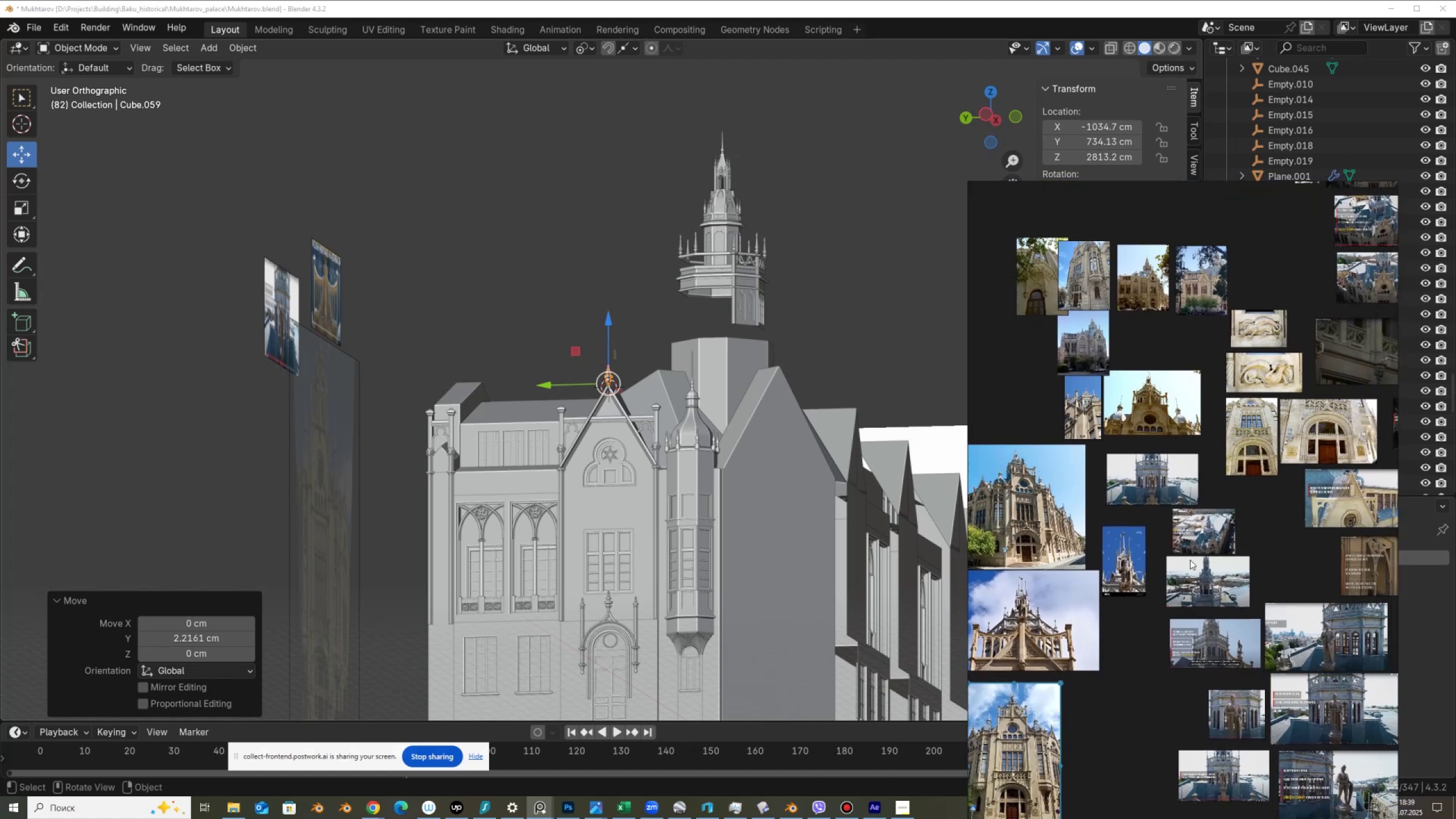 
scroll: coordinate [1174, 680], scroll_direction: up, amount: 7.0
 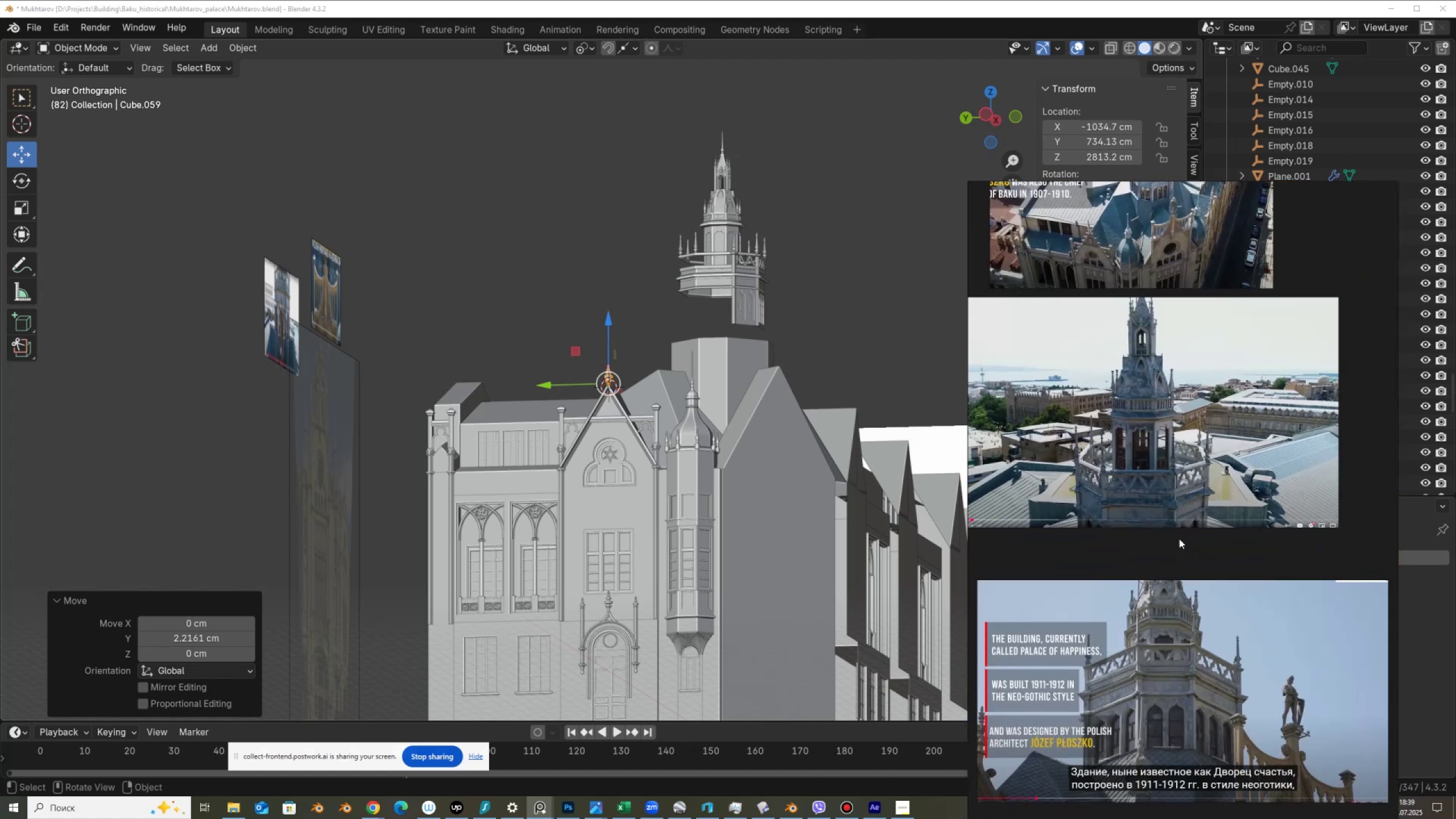 
scroll: coordinate [1155, 427], scroll_direction: down, amount: 7.0
 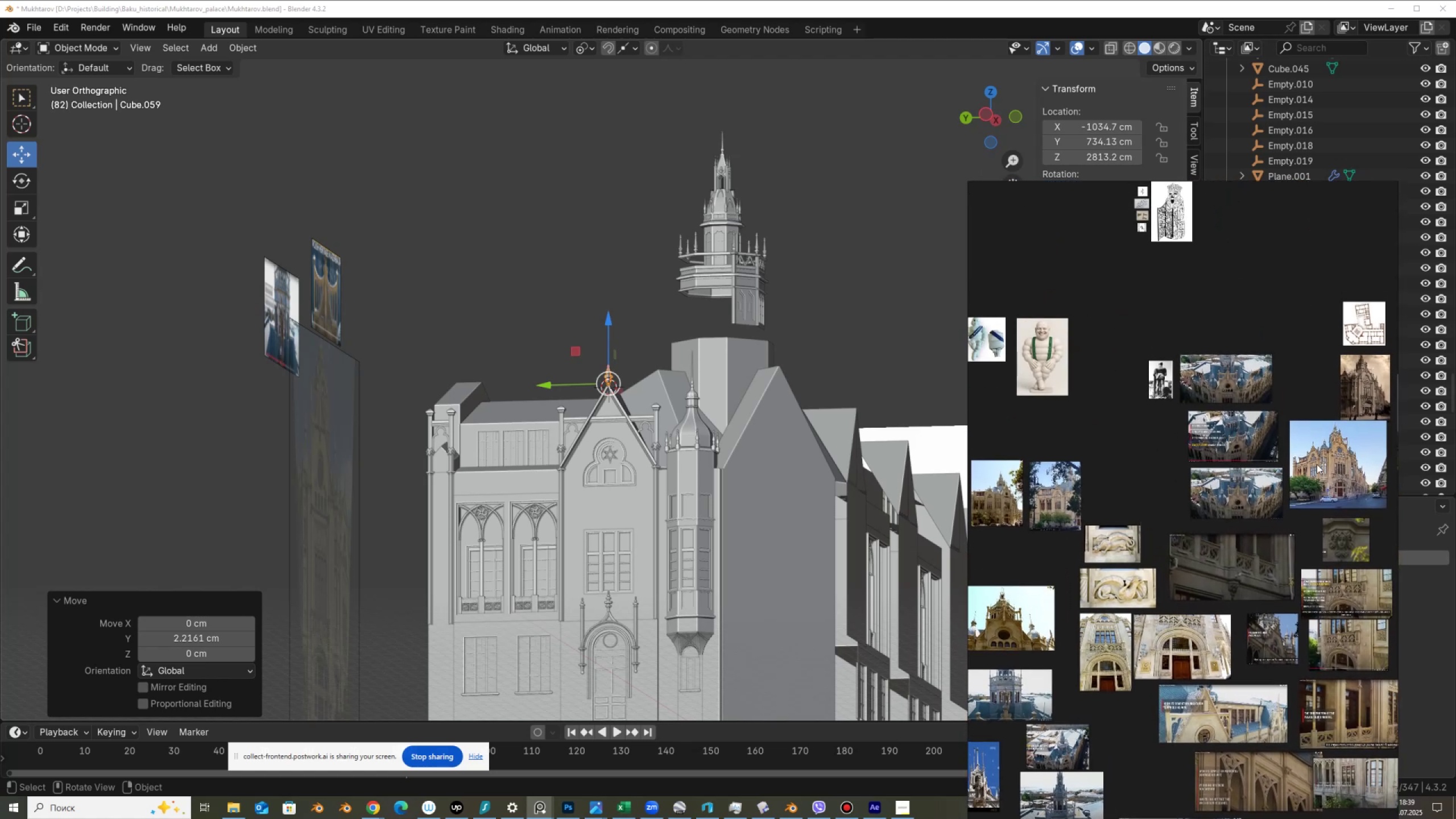 
scroll: coordinate [1196, 544], scroll_direction: up, amount: 8.0
 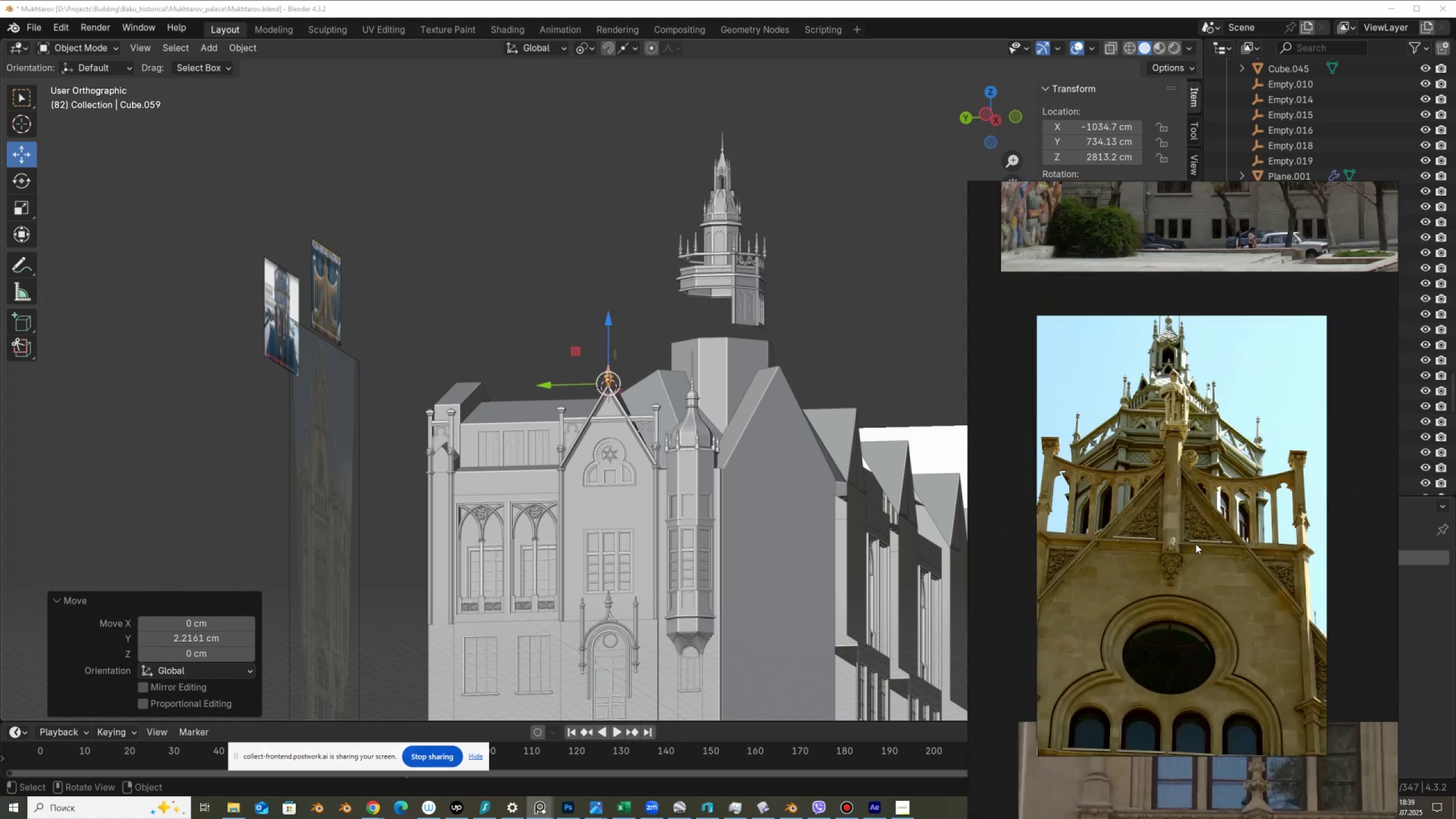 
scroll: coordinate [1093, 459], scroll_direction: down, amount: 8.0
 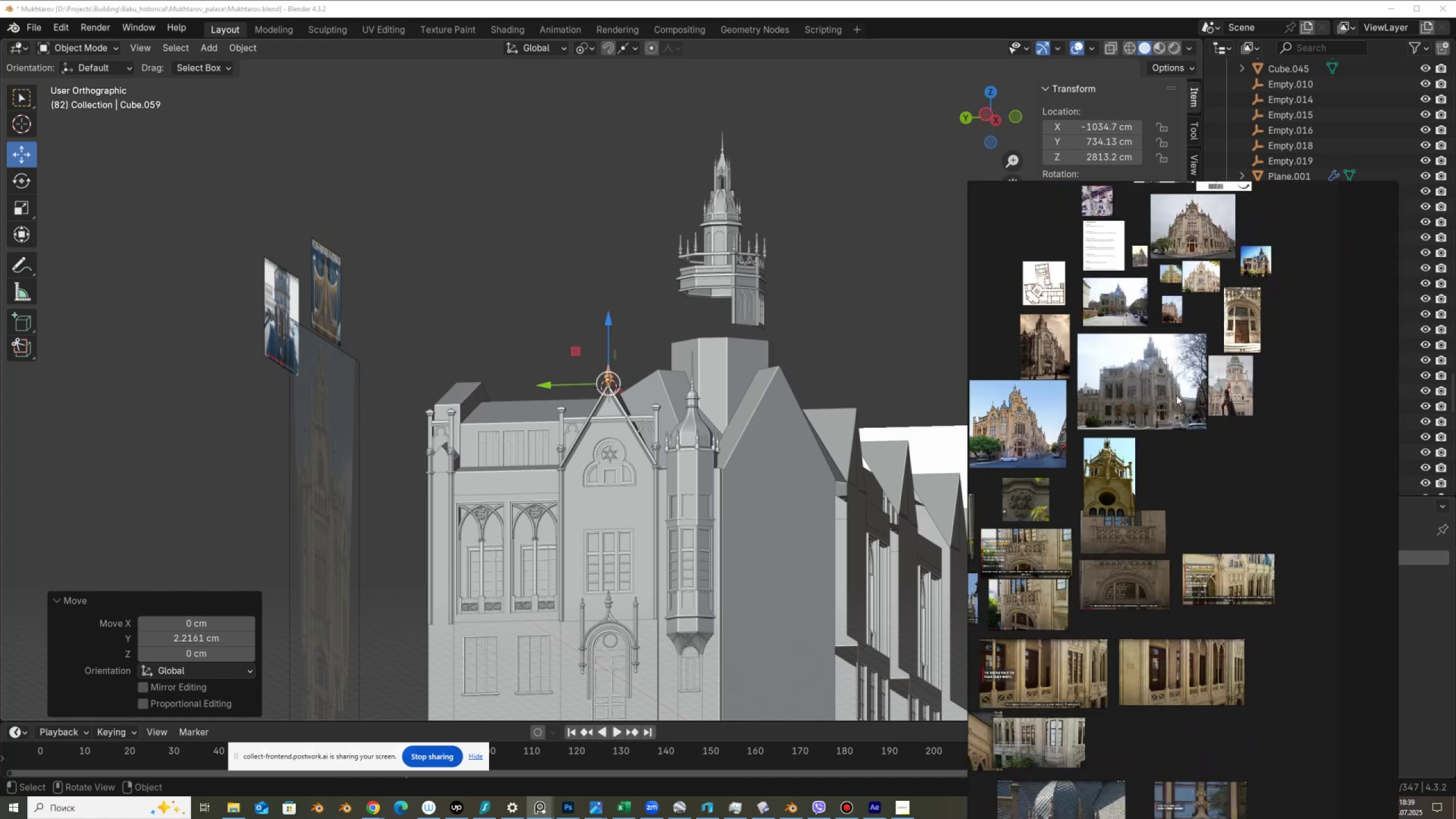 
scroll: coordinate [1246, 289], scroll_direction: up, amount: 13.0
 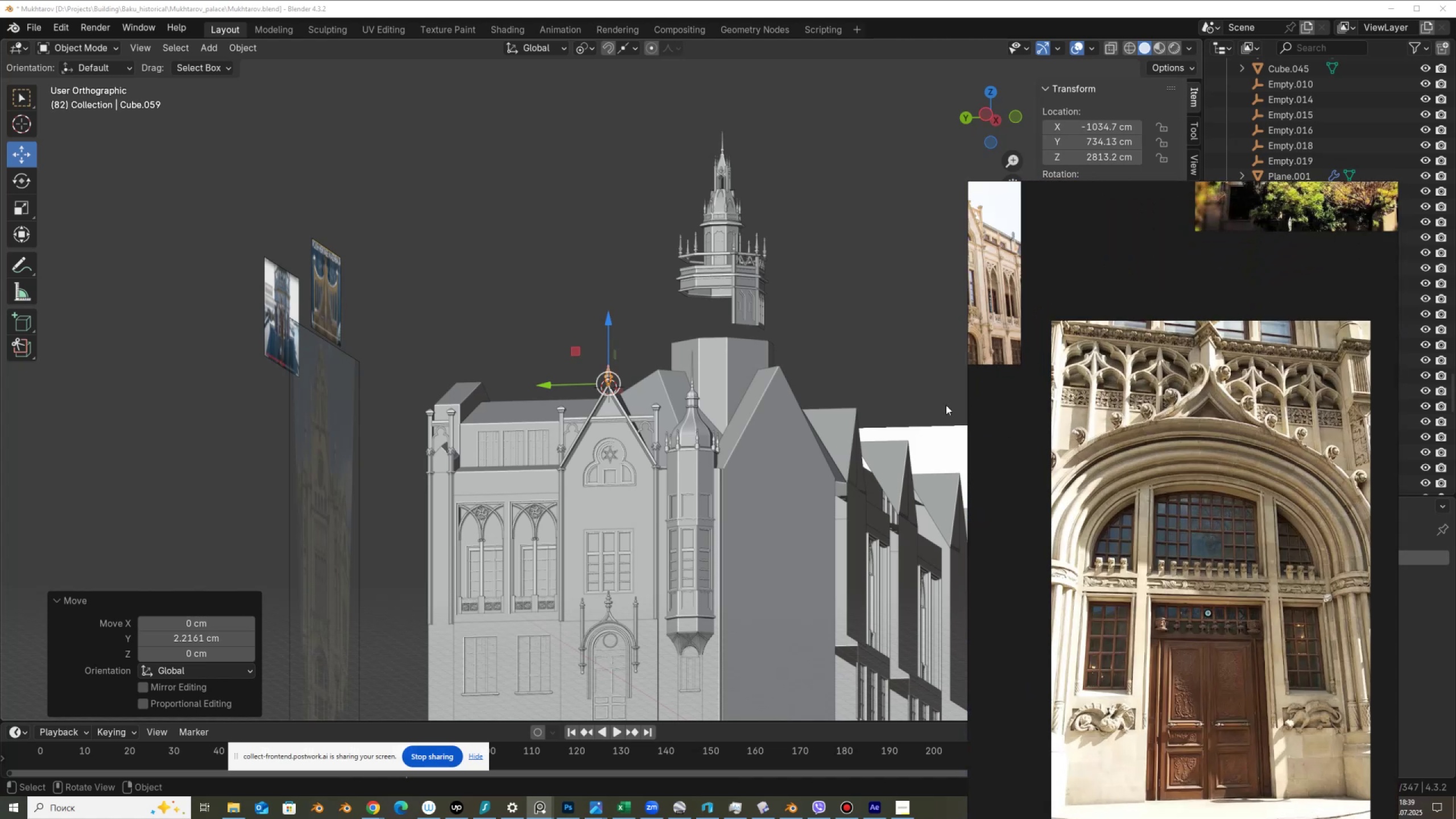 
scroll: coordinate [1261, 500], scroll_direction: down, amount: 22.0
 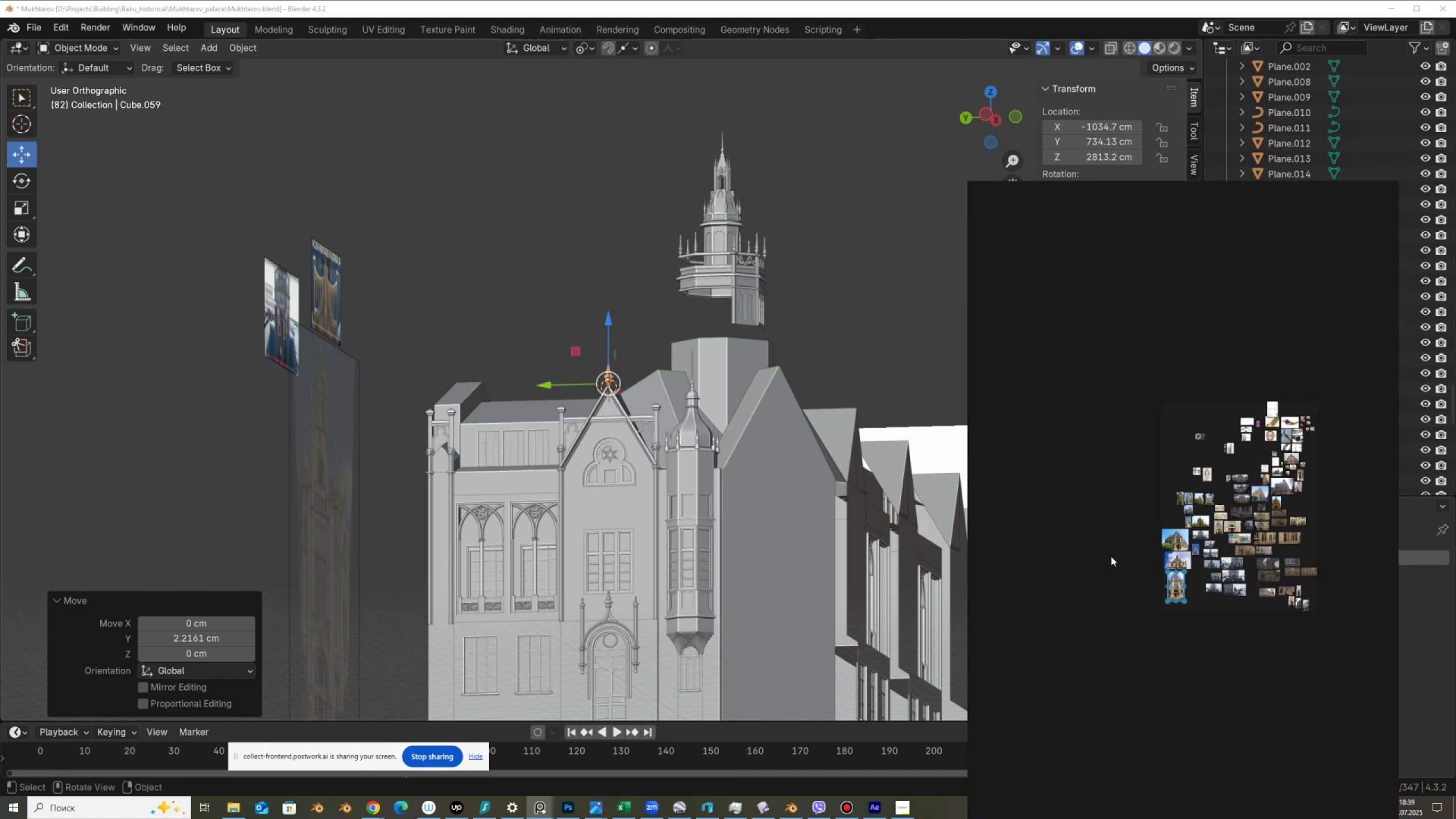 
scroll: coordinate [1194, 499], scroll_direction: up, amount: 22.0
 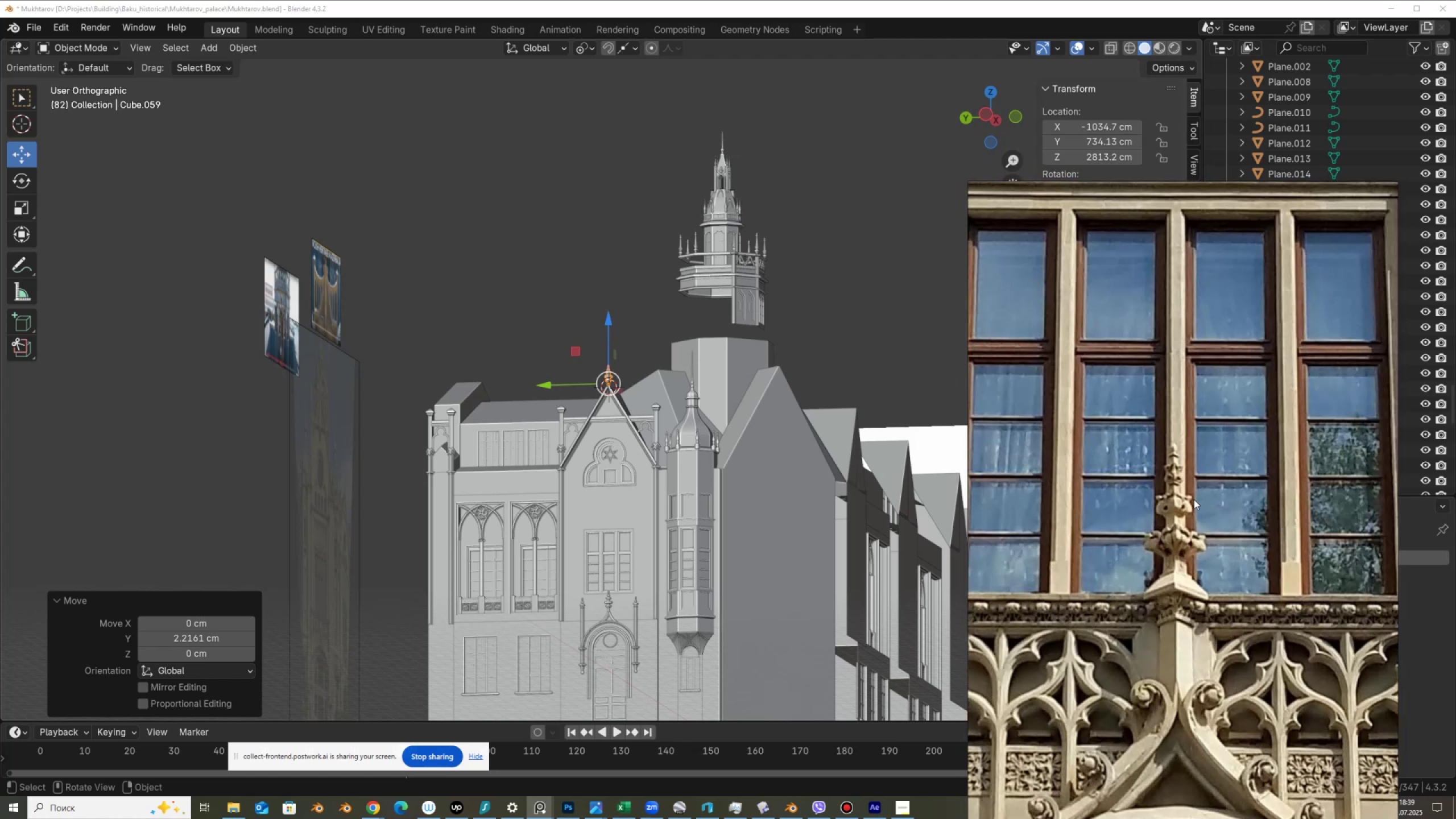 
scroll: coordinate [738, 418], scroll_direction: down, amount: 9.0
 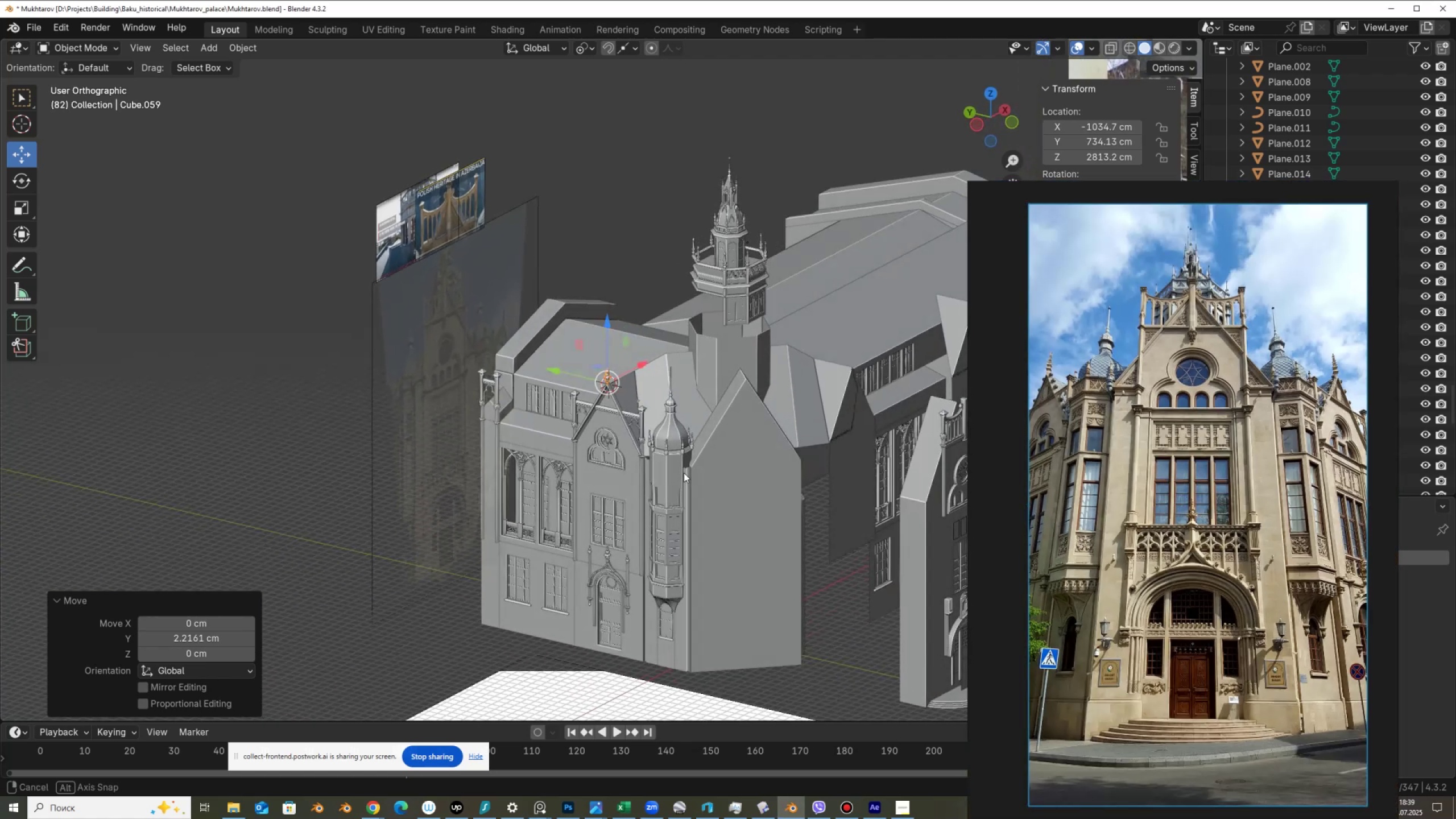 
hold_key(key=ShiftLeft, duration=0.51)
scroll: coordinate [709, 537], scroll_direction: up, amount: 7.0
 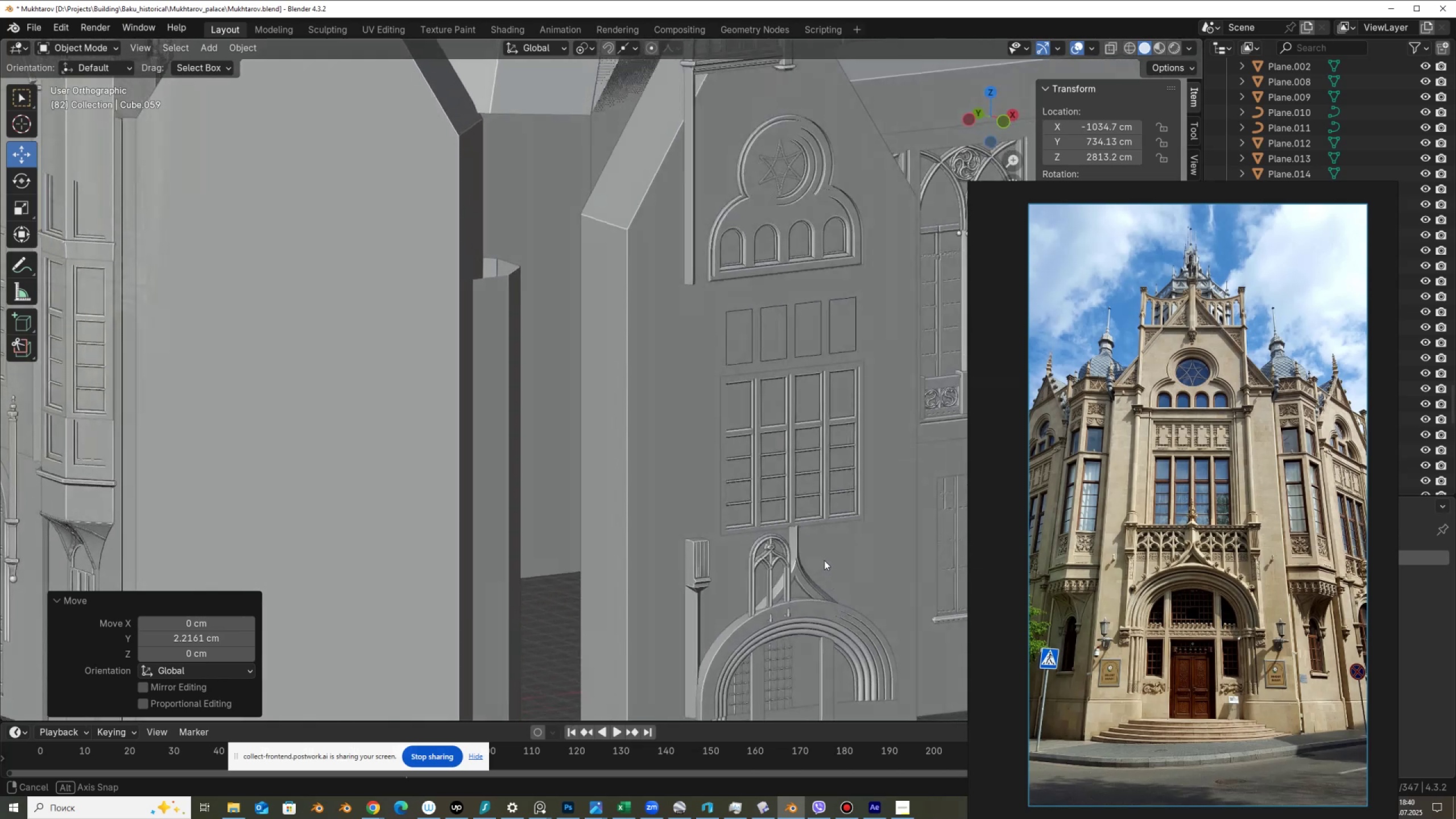 
wait(6.38)
 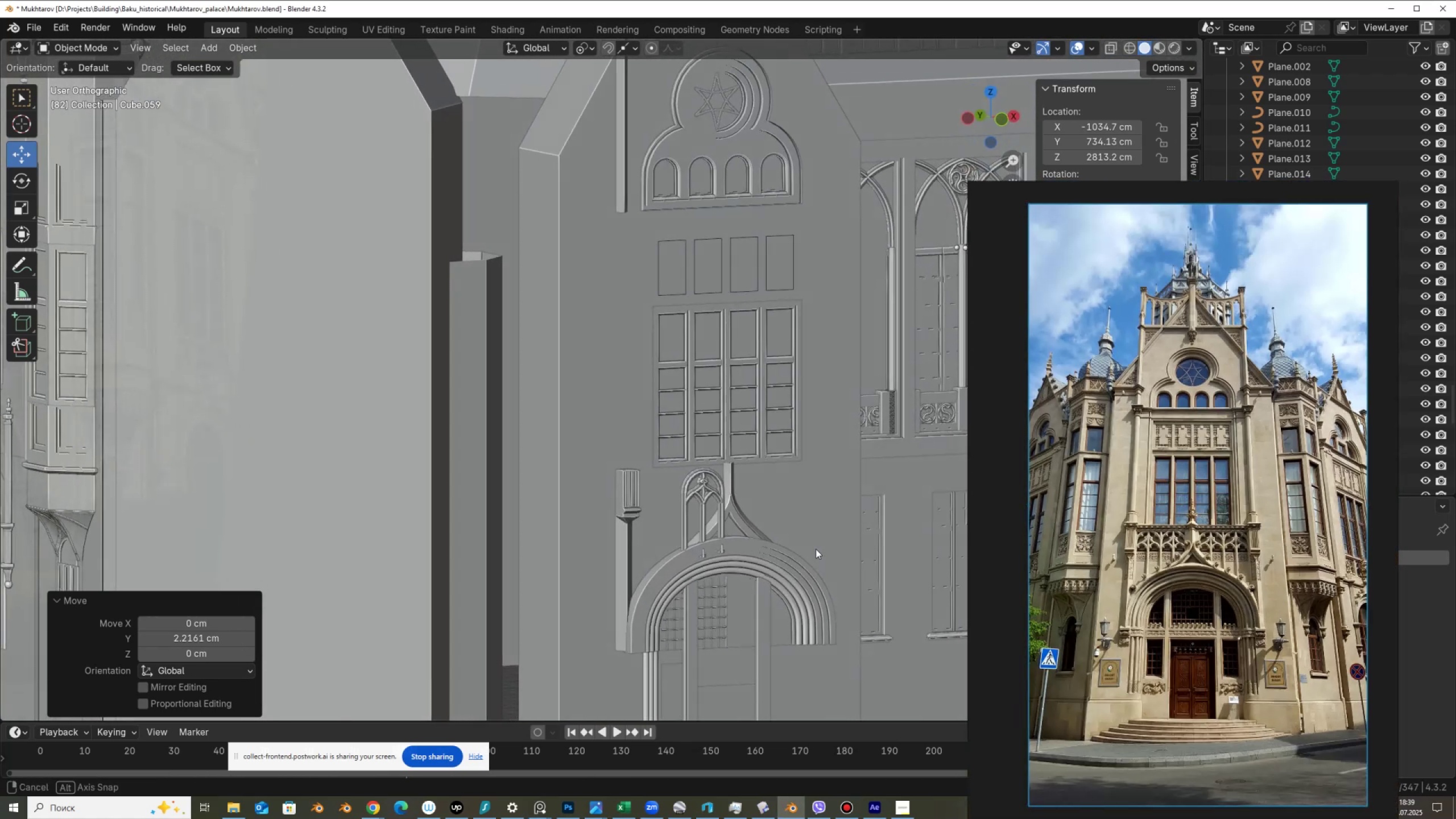 
scroll: coordinate [610, 541], scroll_direction: down, amount: 5.0
 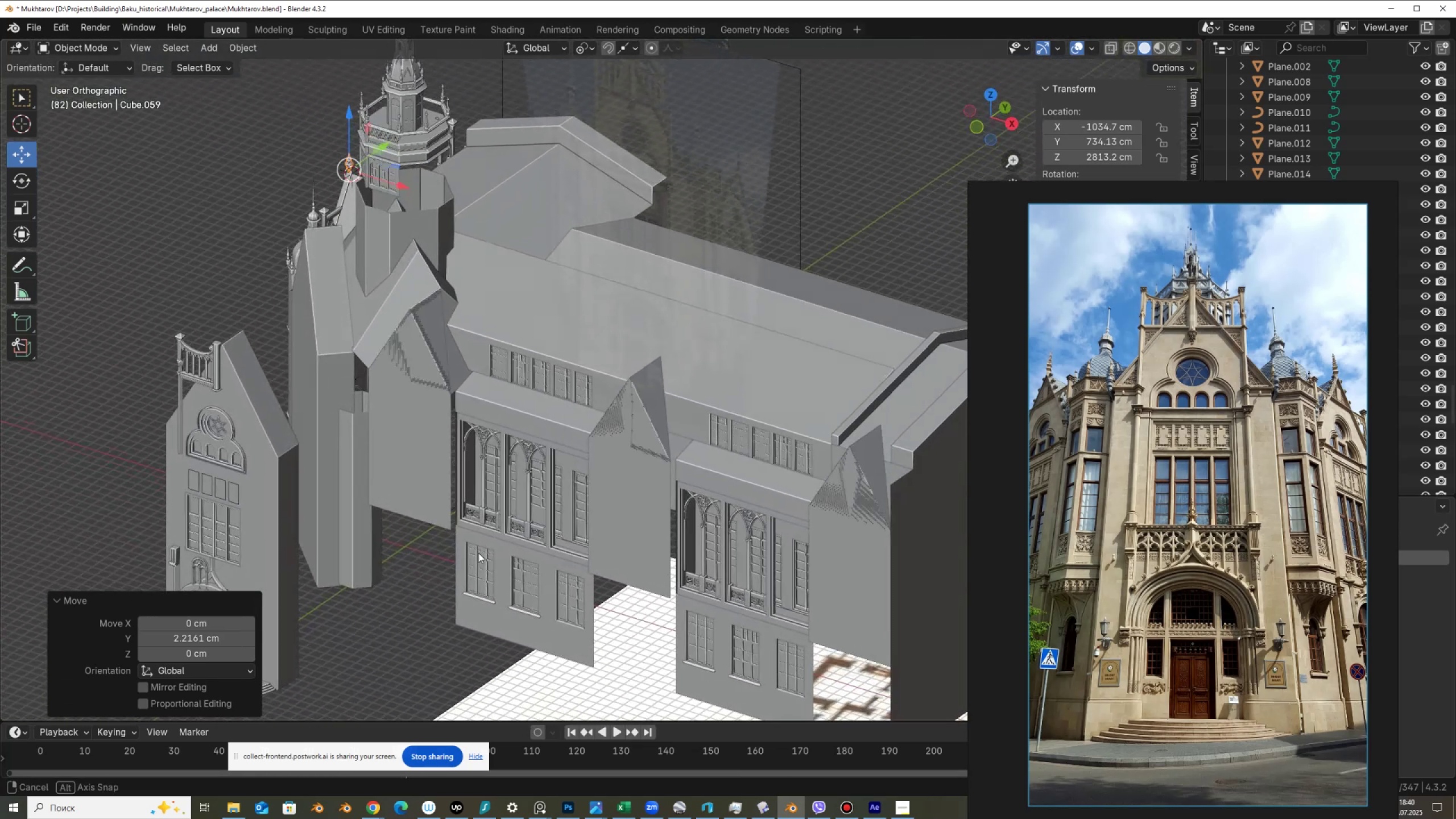 
wait(7.64)
 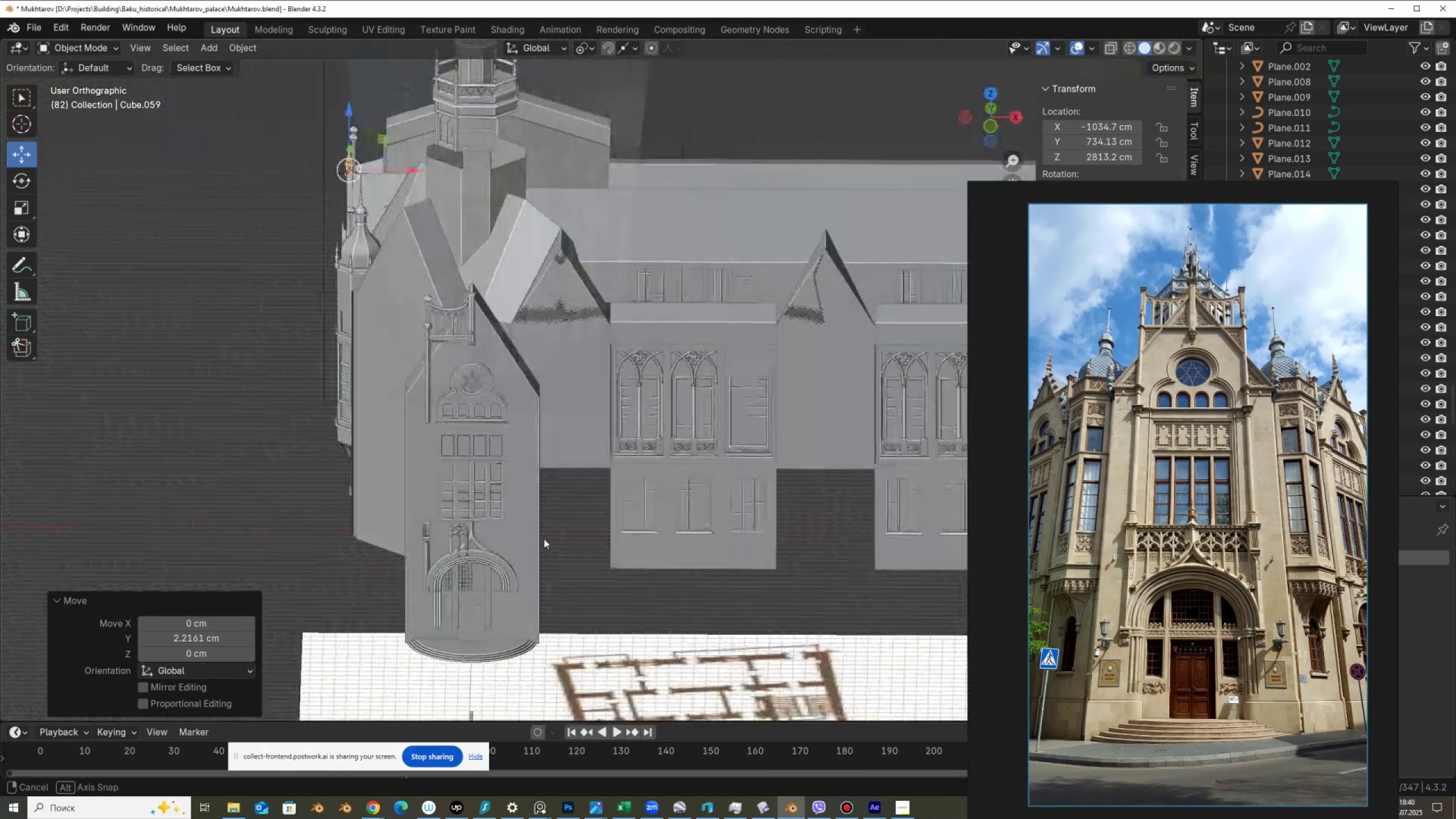 
hold_key(key=ShiftLeft, duration=0.66)
 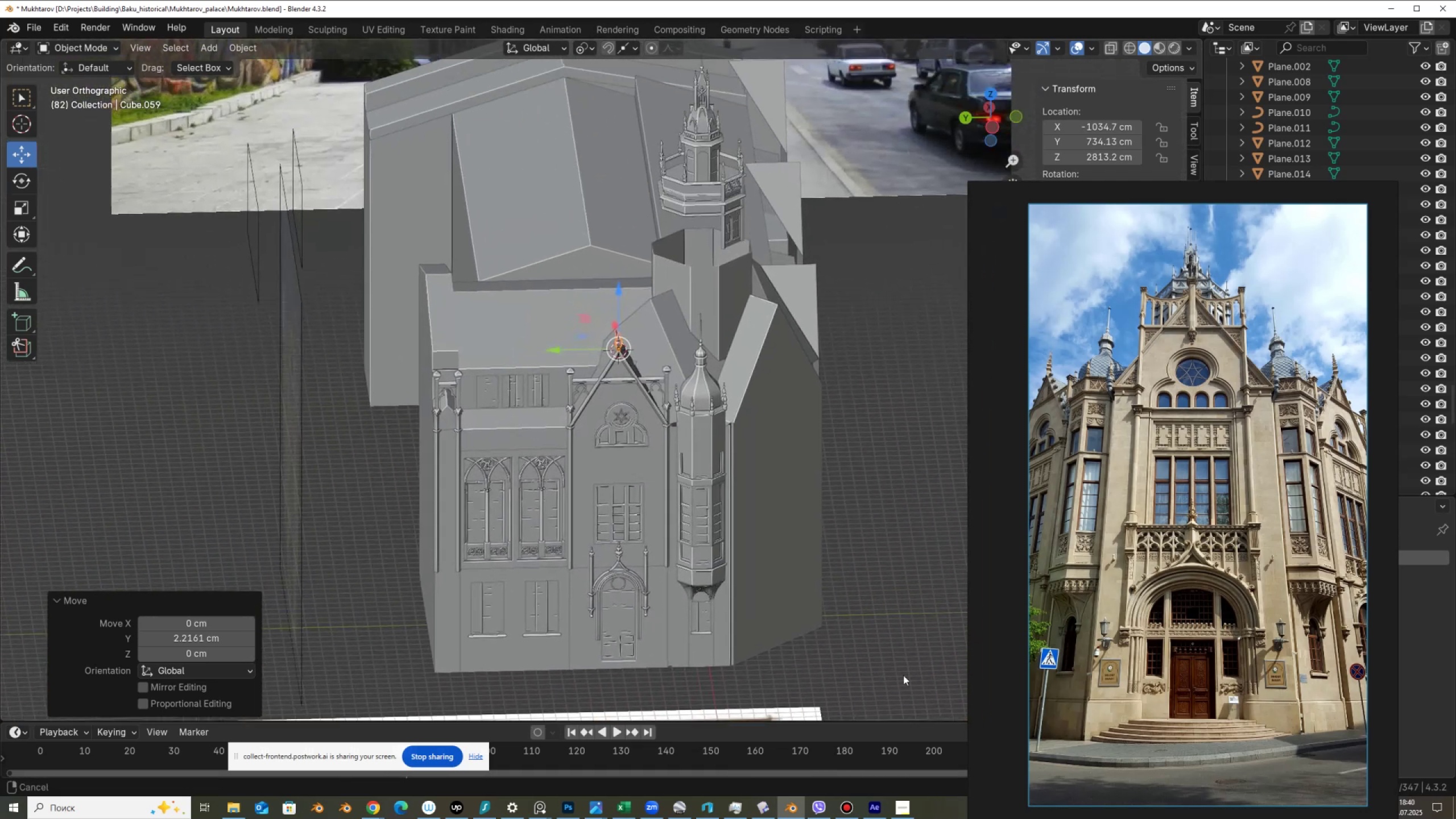 
scroll: coordinate [794, 605], scroll_direction: up, amount: 5.0
 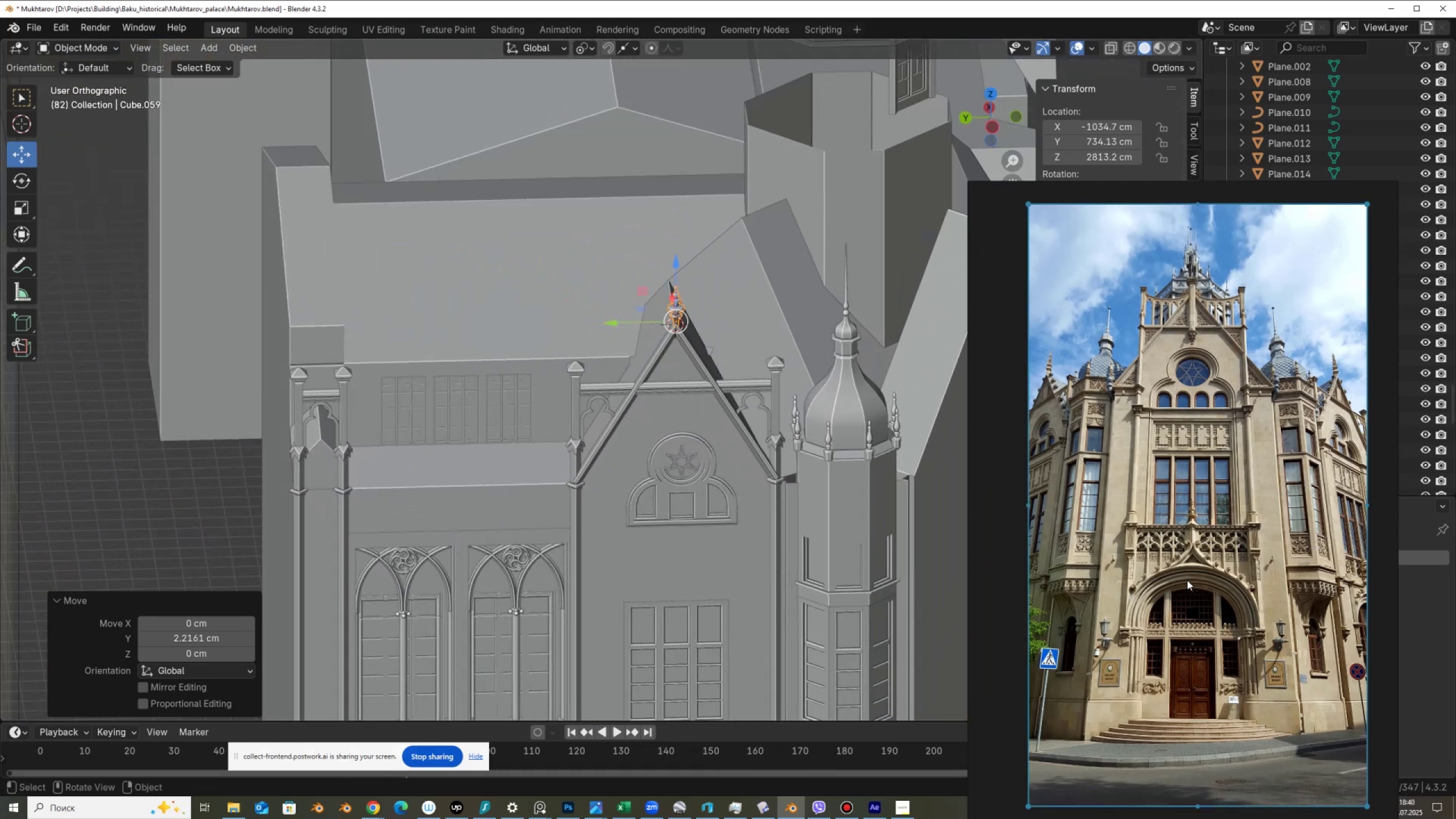 
scroll: coordinate [1244, 569], scroll_direction: down, amount: 9.0
 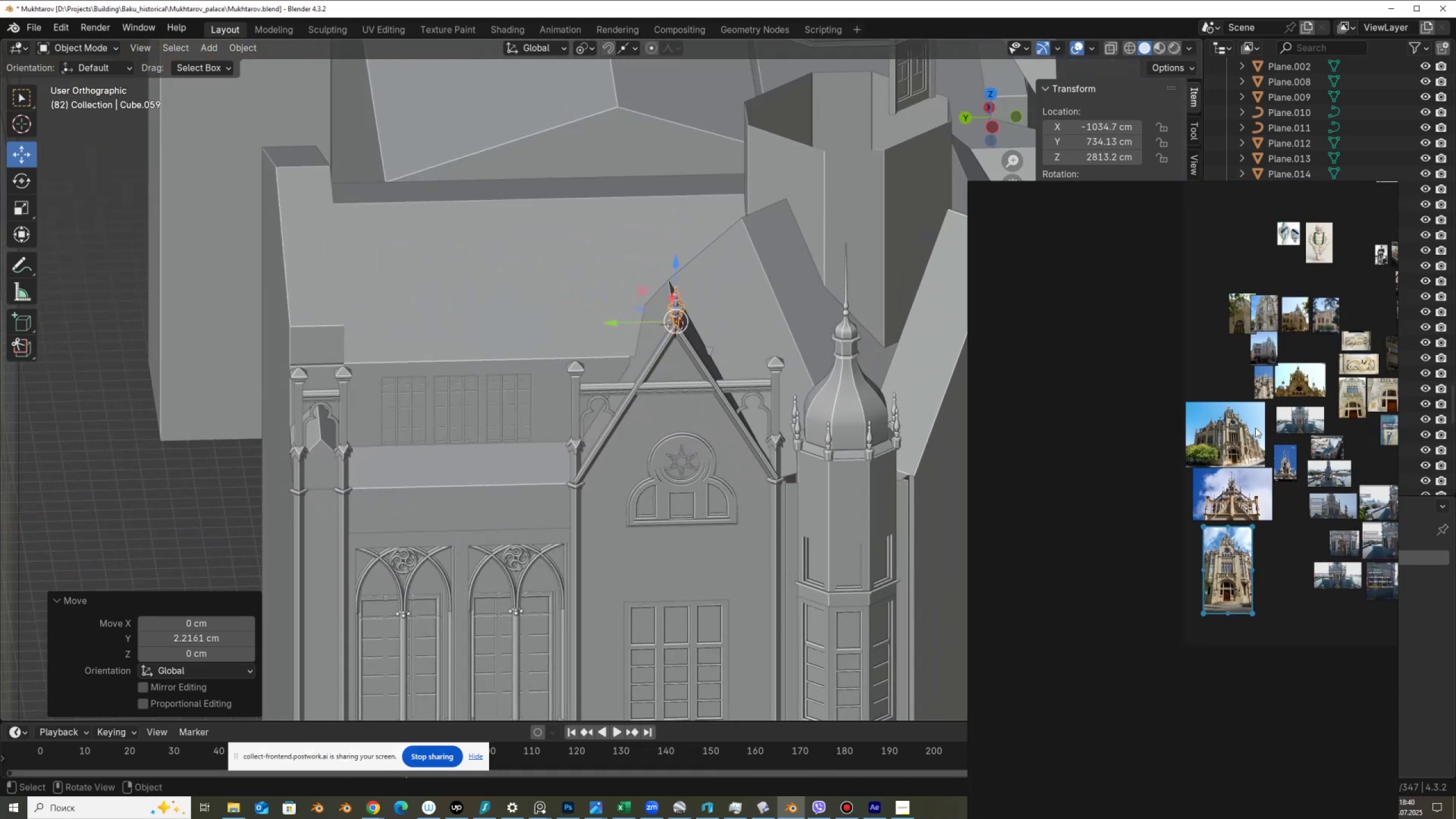 
scroll: coordinate [1090, 599], scroll_direction: up, amount: 15.0
 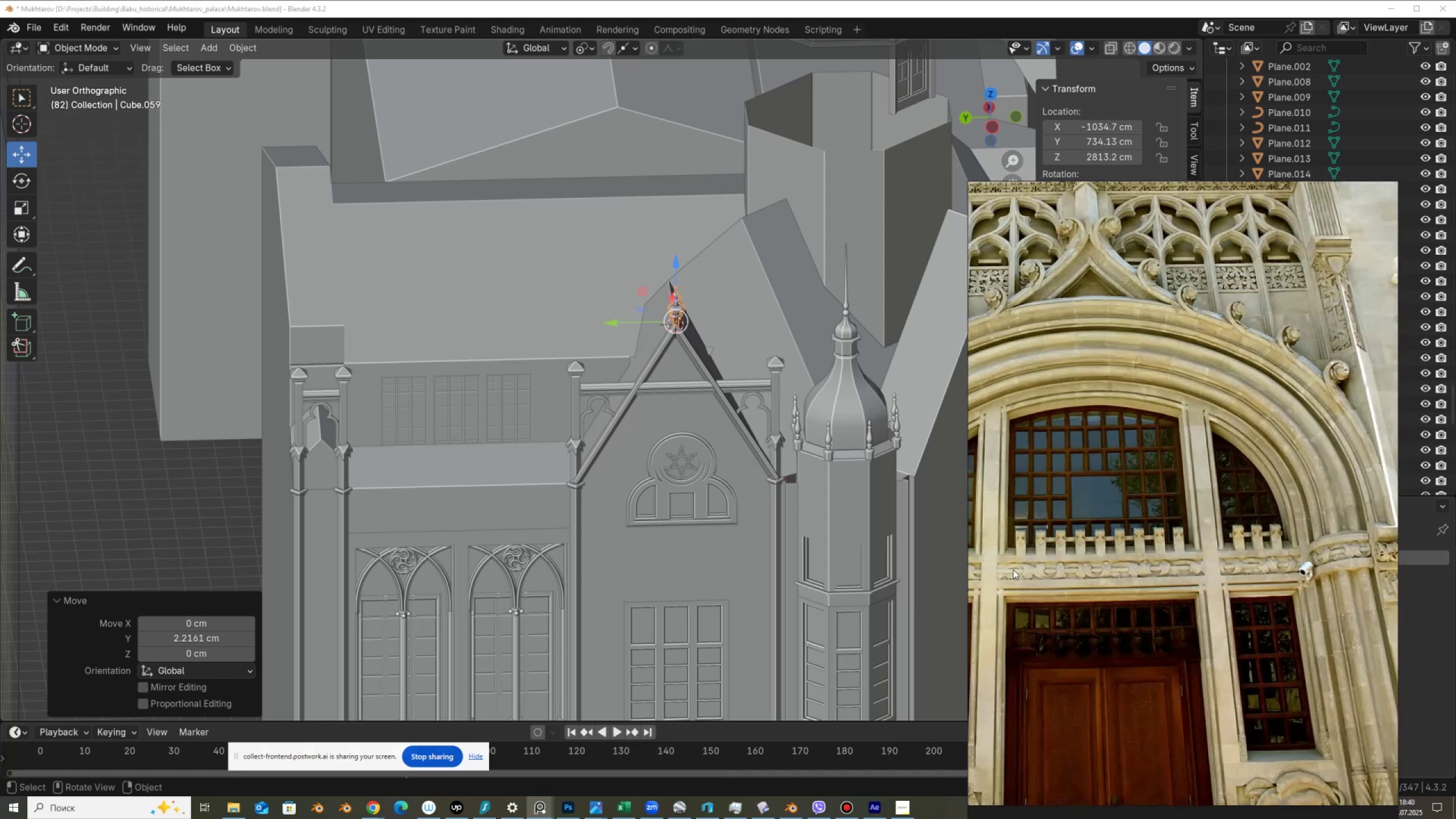 
hold_key(key=ShiftLeft, duration=0.63)
 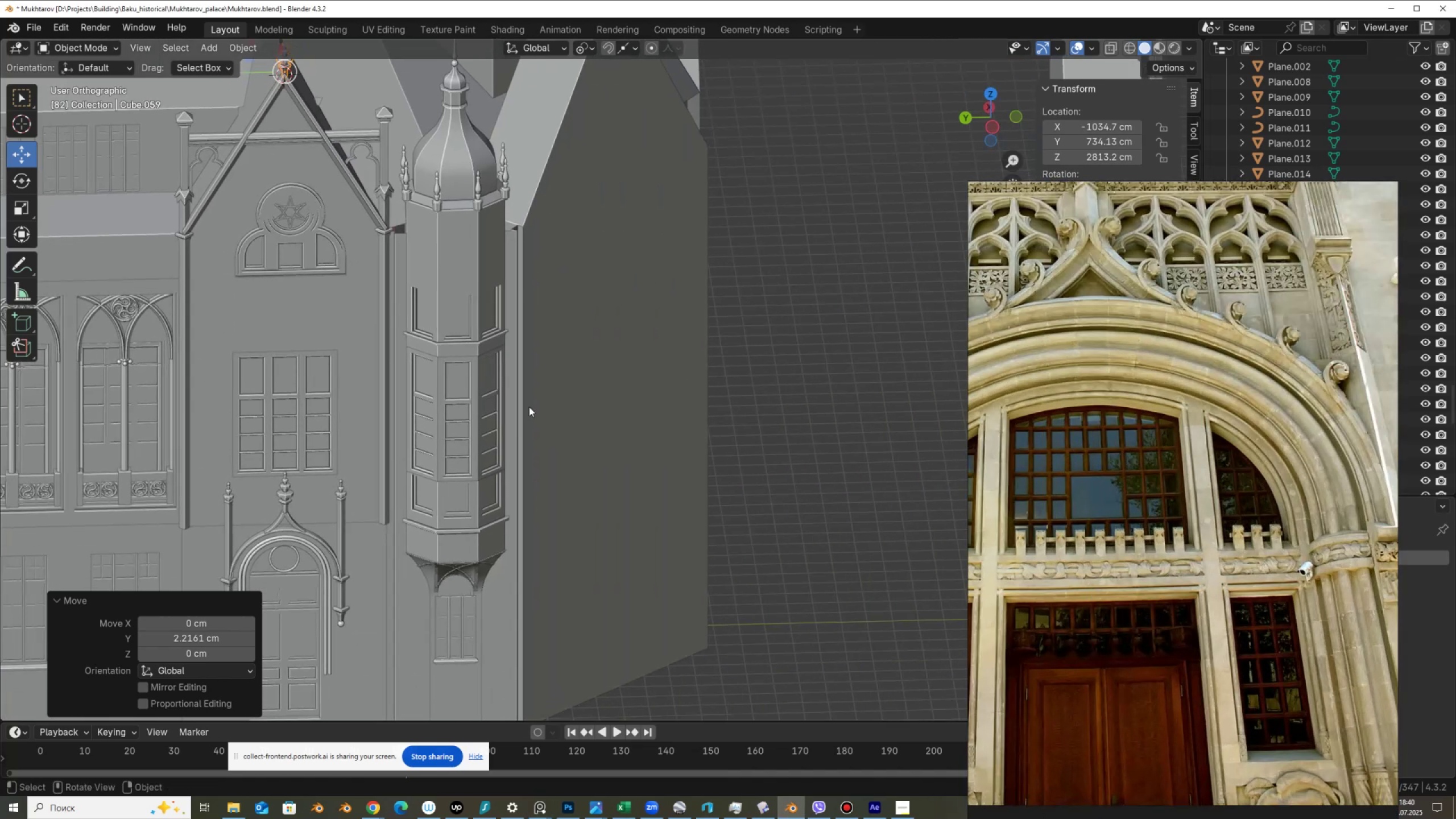 
scroll: coordinate [1147, 457], scroll_direction: down, amount: 4.0
 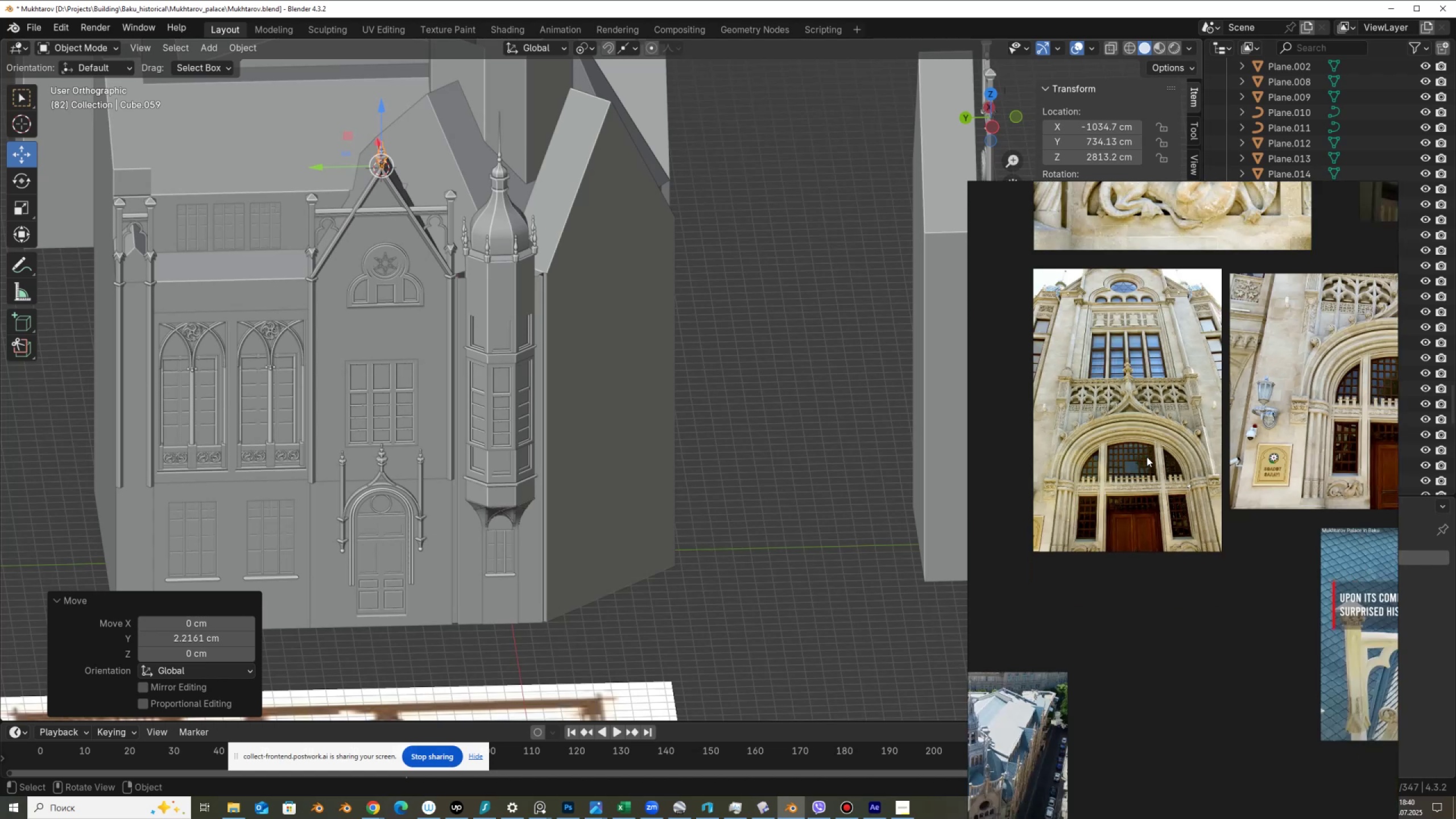 
scroll: coordinate [1365, 373], scroll_direction: up, amount: 9.0
 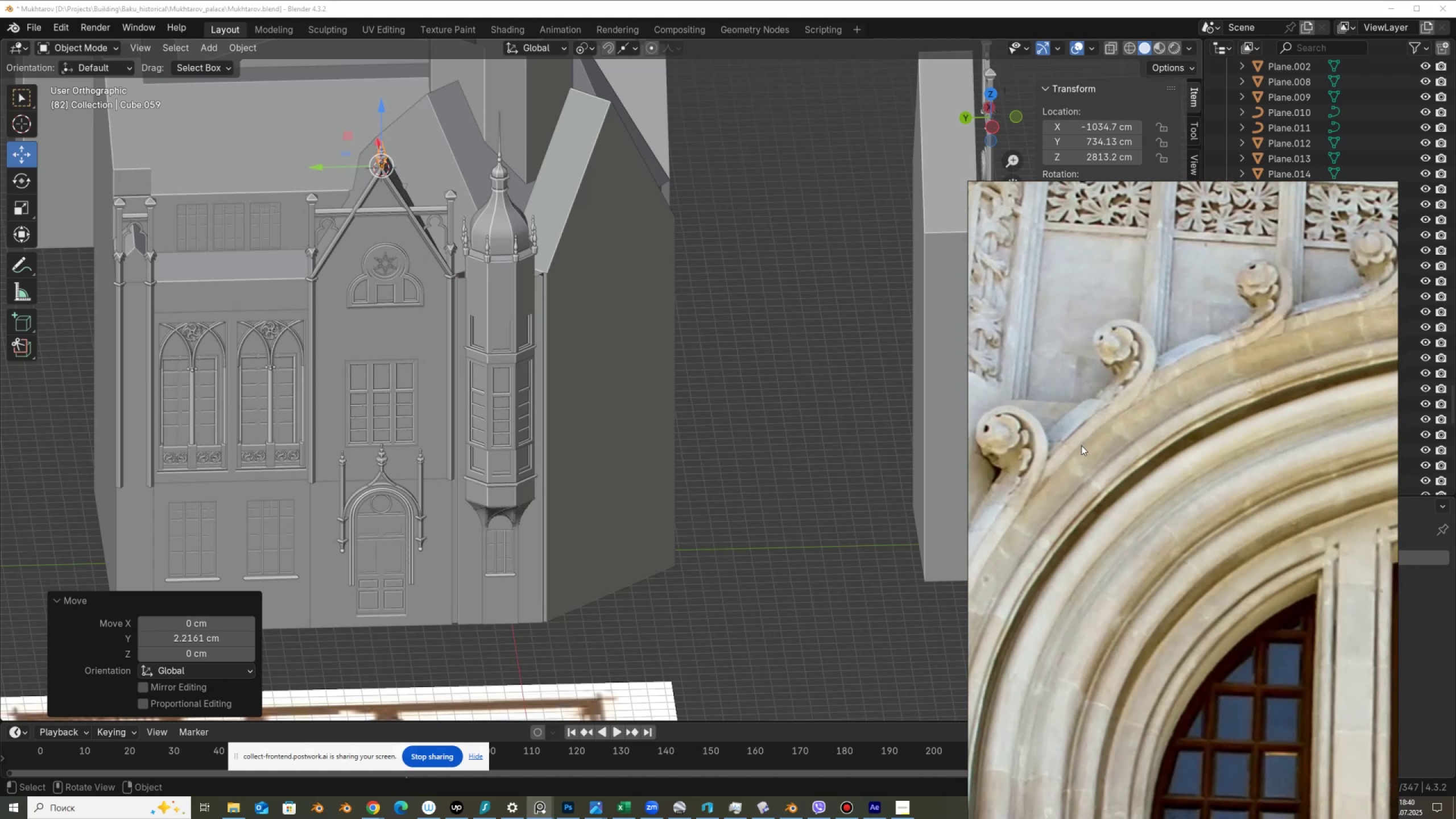 
scroll: coordinate [1081, 445], scroll_direction: down, amount: 1.0
 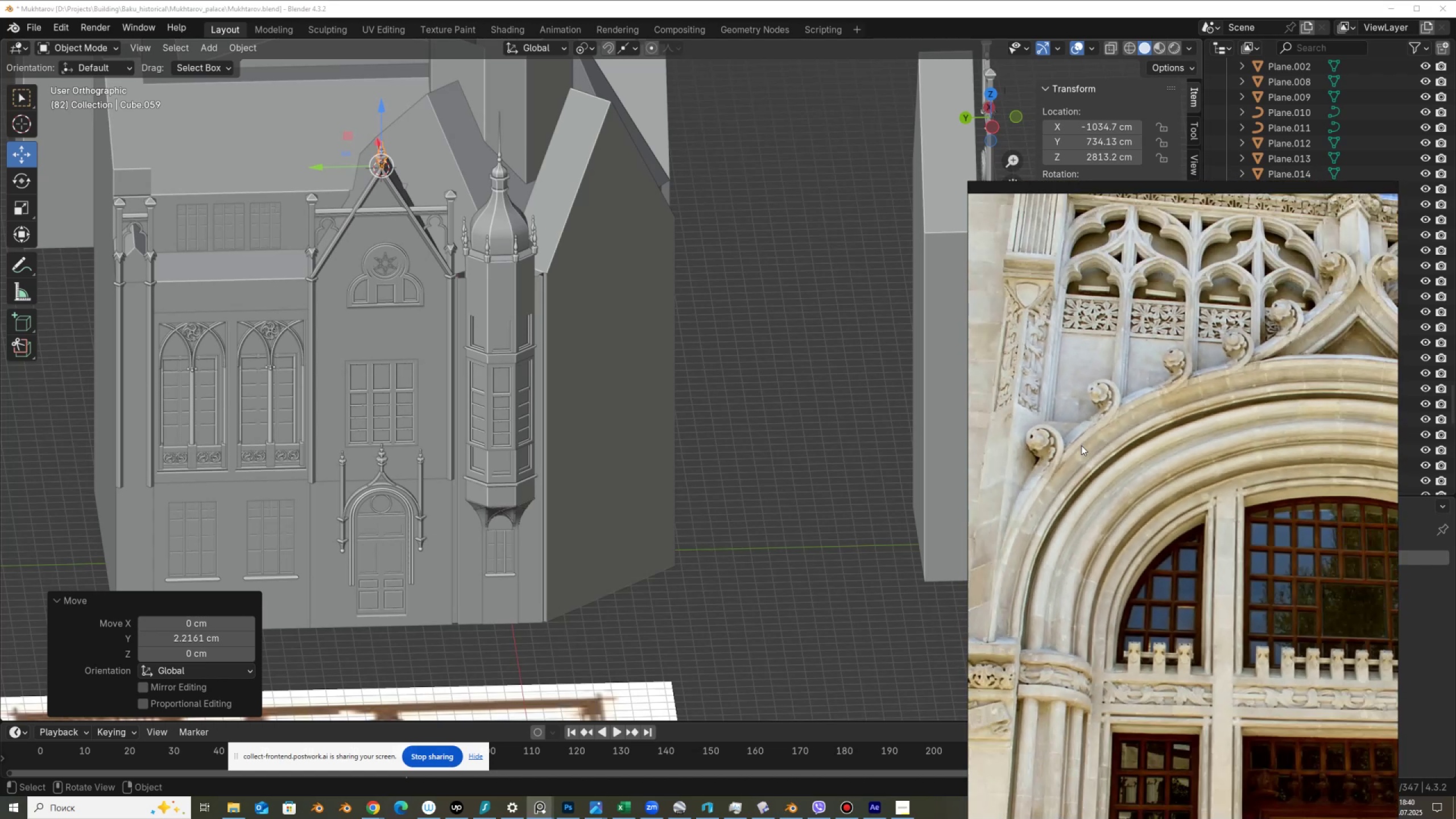 
scroll: coordinate [1033, 444], scroll_direction: up, amount: 2.0
 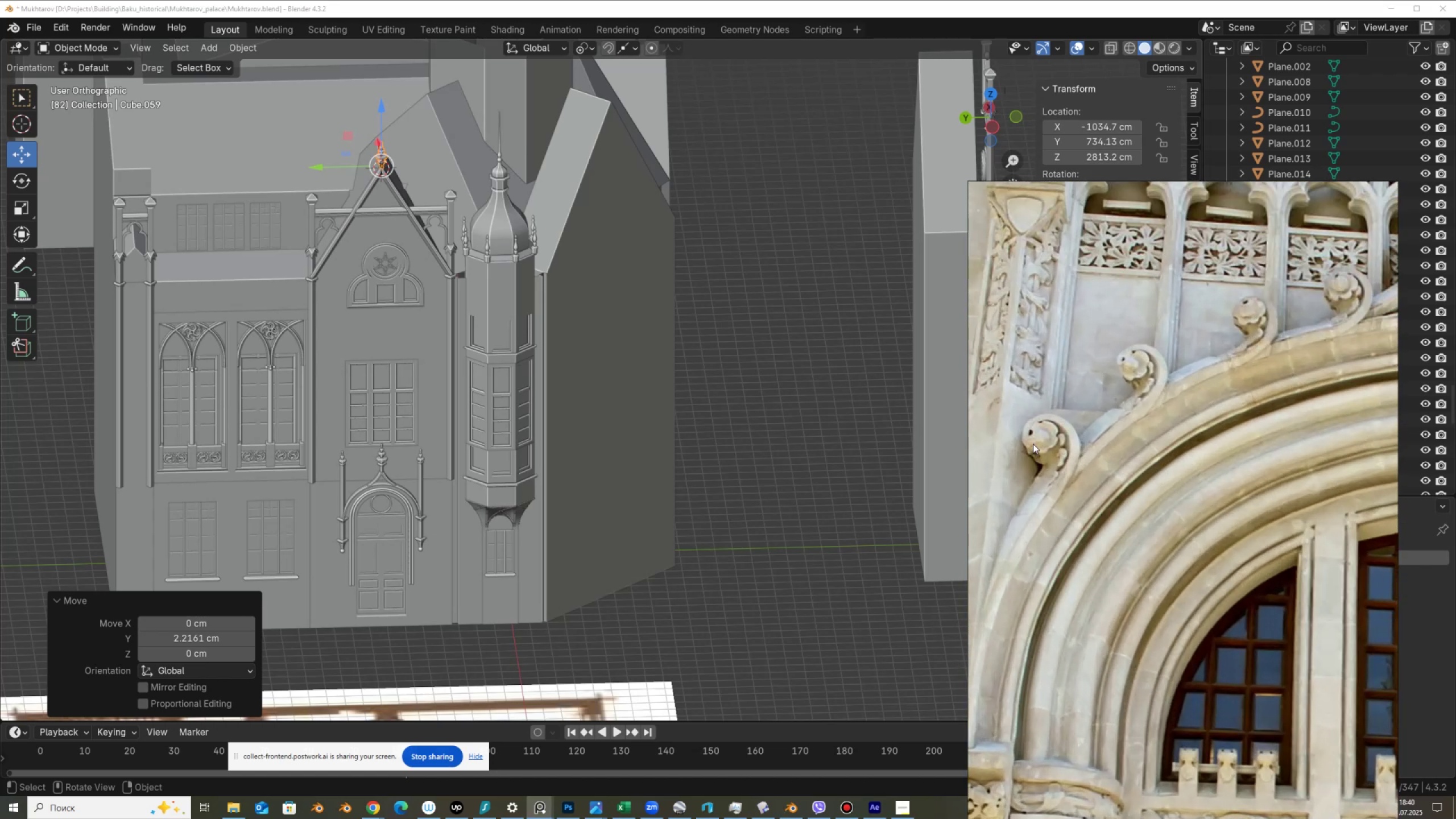 
scroll: coordinate [1033, 444], scroll_direction: down, amount: 4.0
 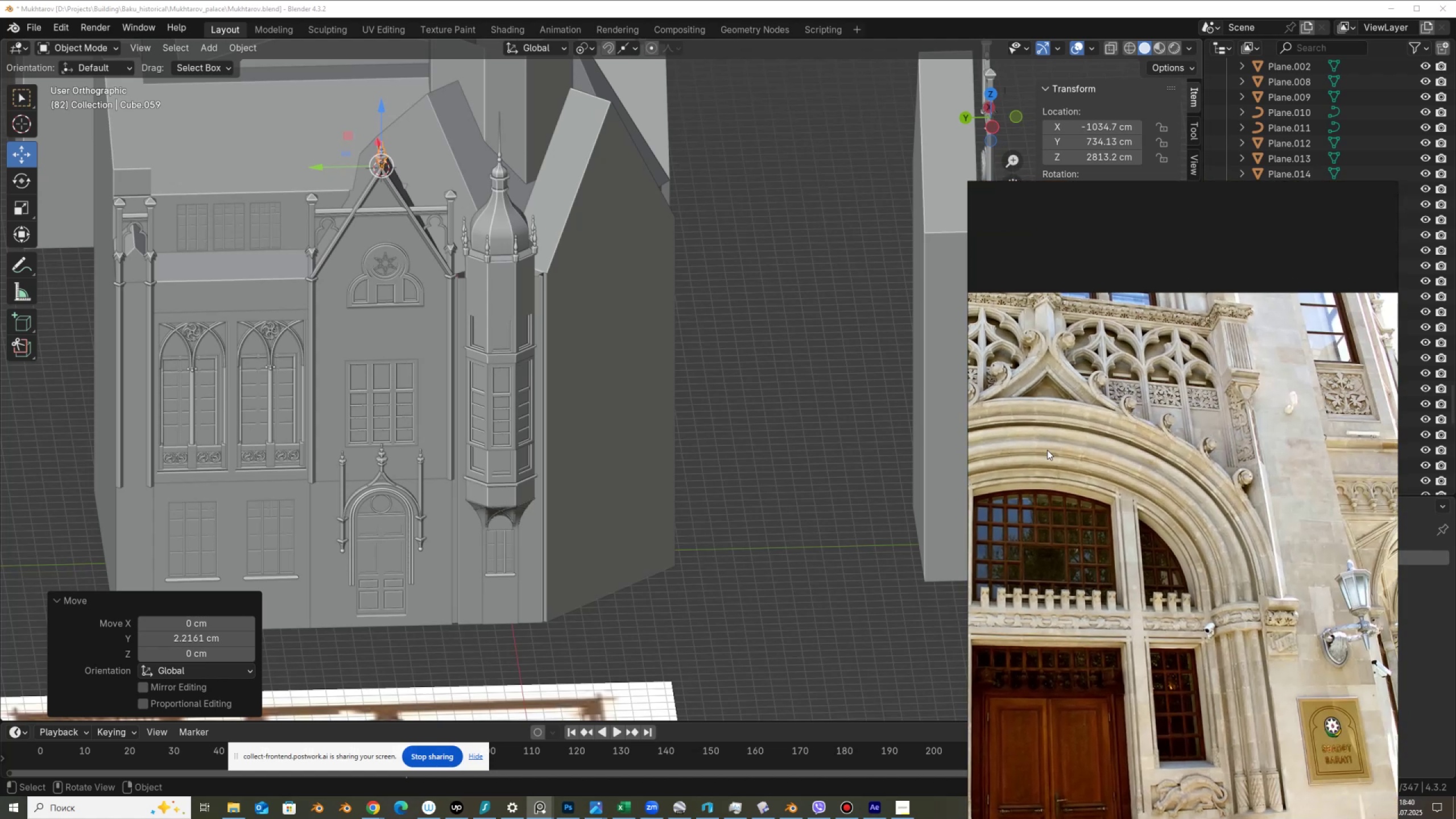 
scroll: coordinate [1266, 506], scroll_direction: up, amount: 5.0
 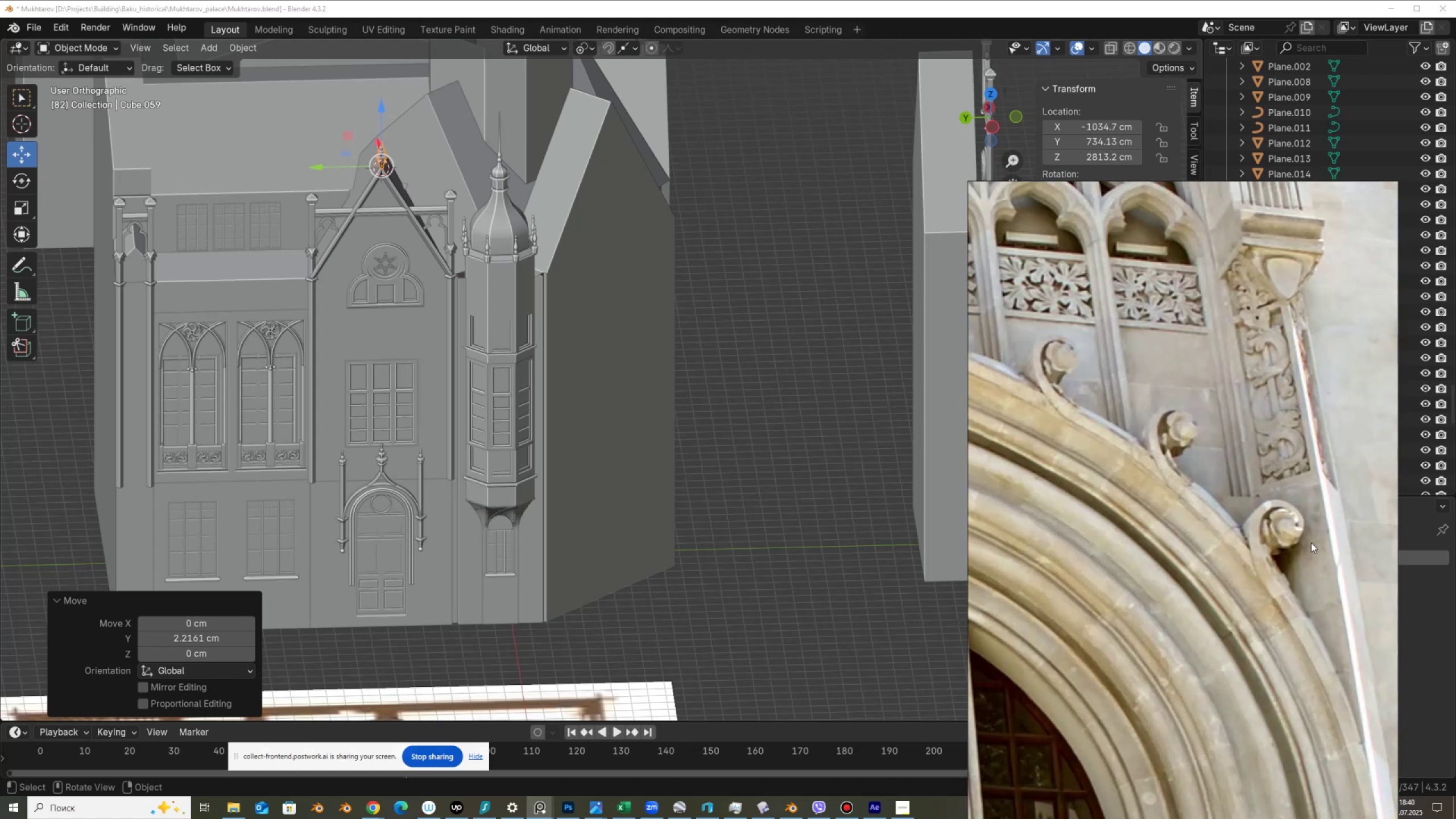 
scroll: coordinate [1325, 533], scroll_direction: down, amount: 2.0
 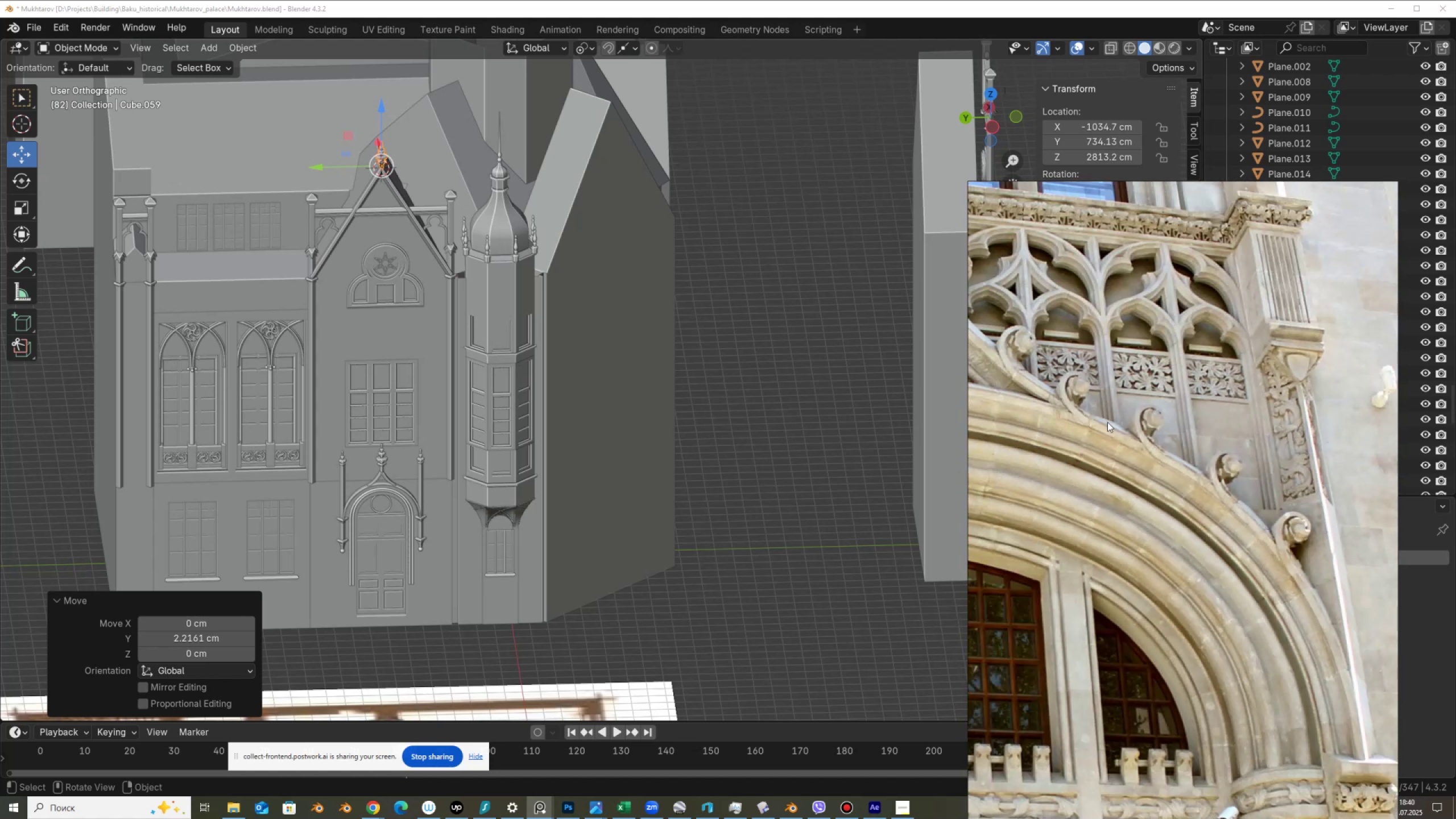 
scroll: coordinate [1018, 363], scroll_direction: up, amount: 2.0
 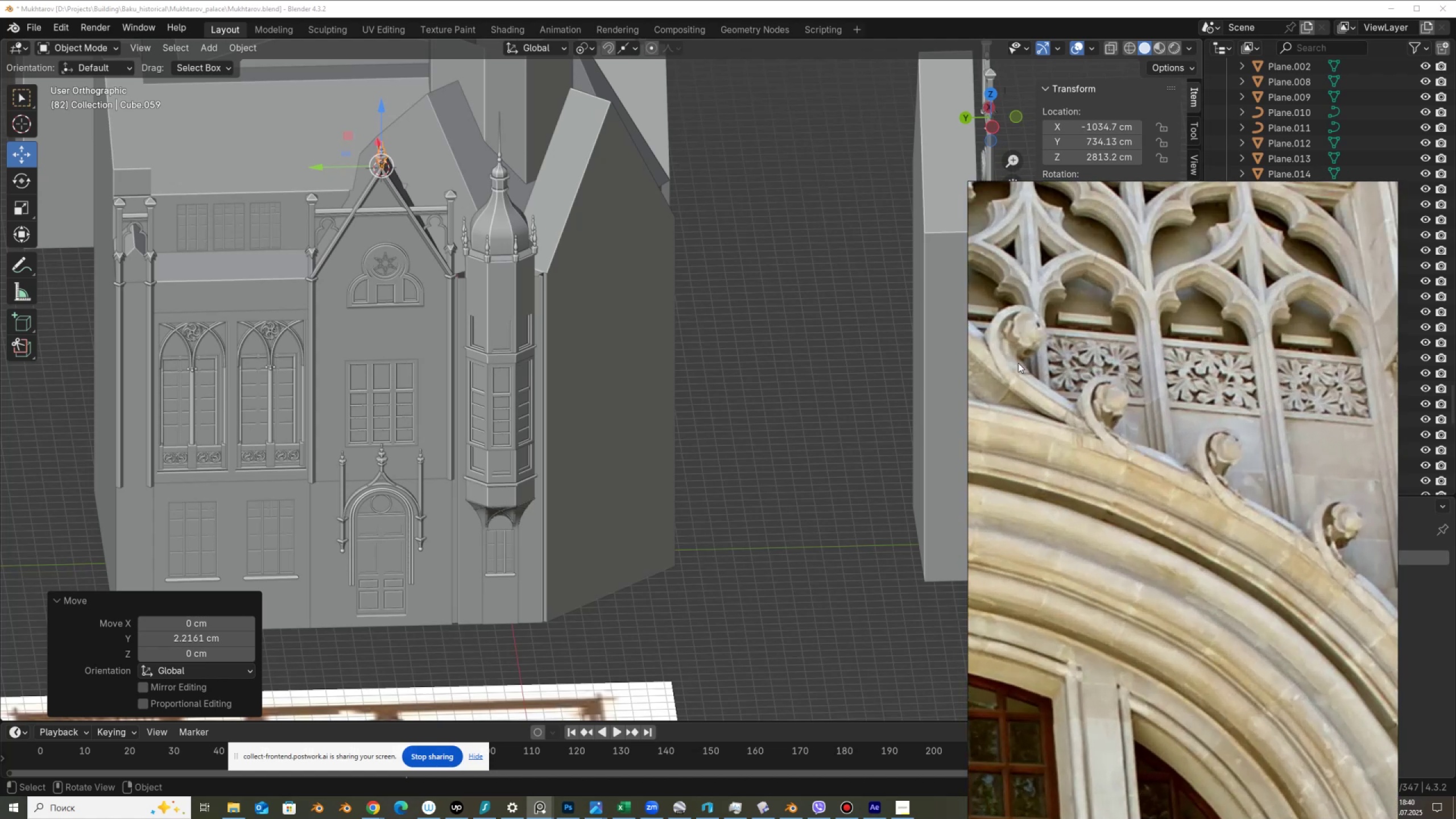 
scroll: coordinate [1128, 417], scroll_direction: down, amount: 12.0
 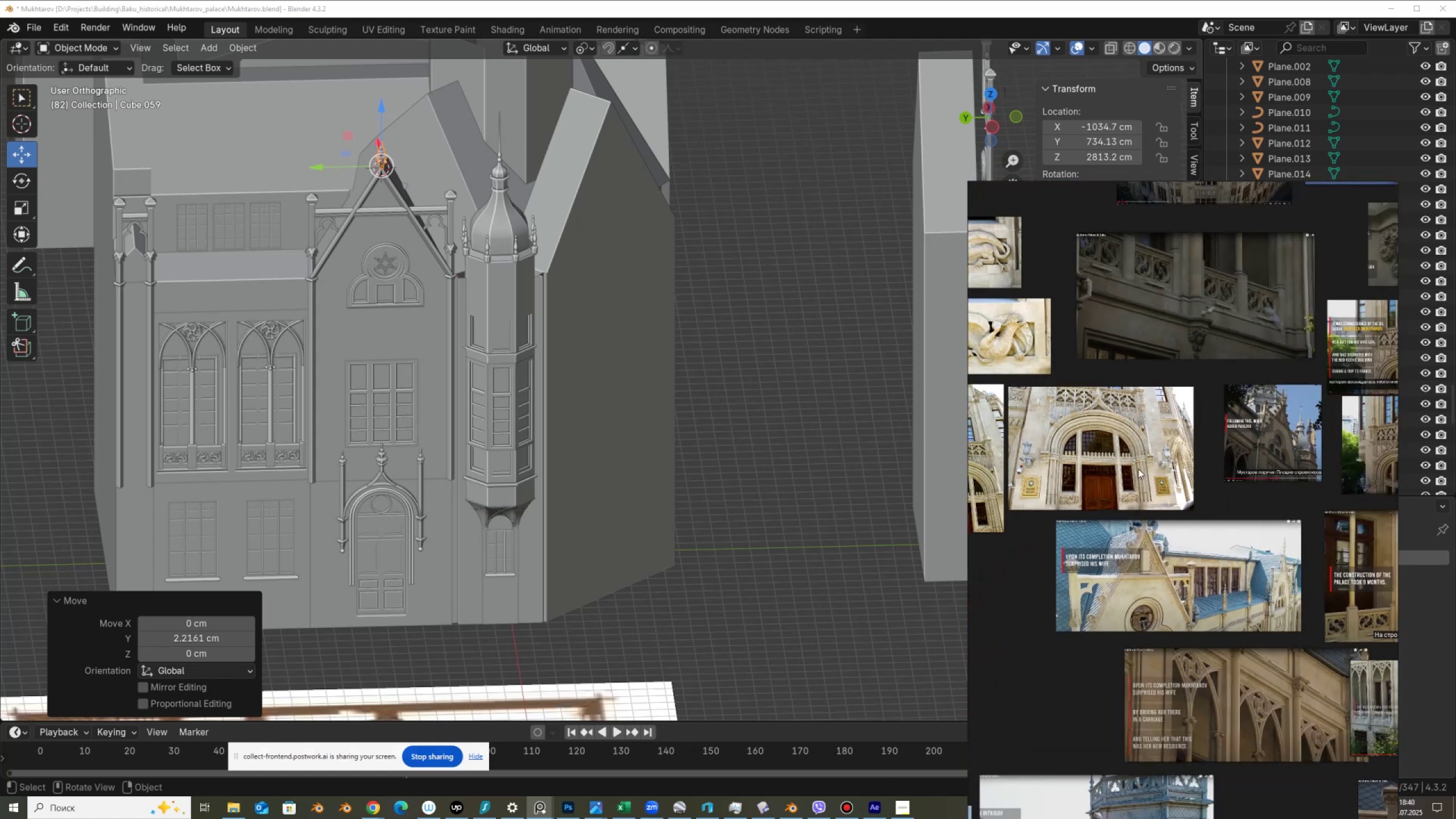 
scroll: coordinate [1127, 452], scroll_direction: up, amount: 9.0
 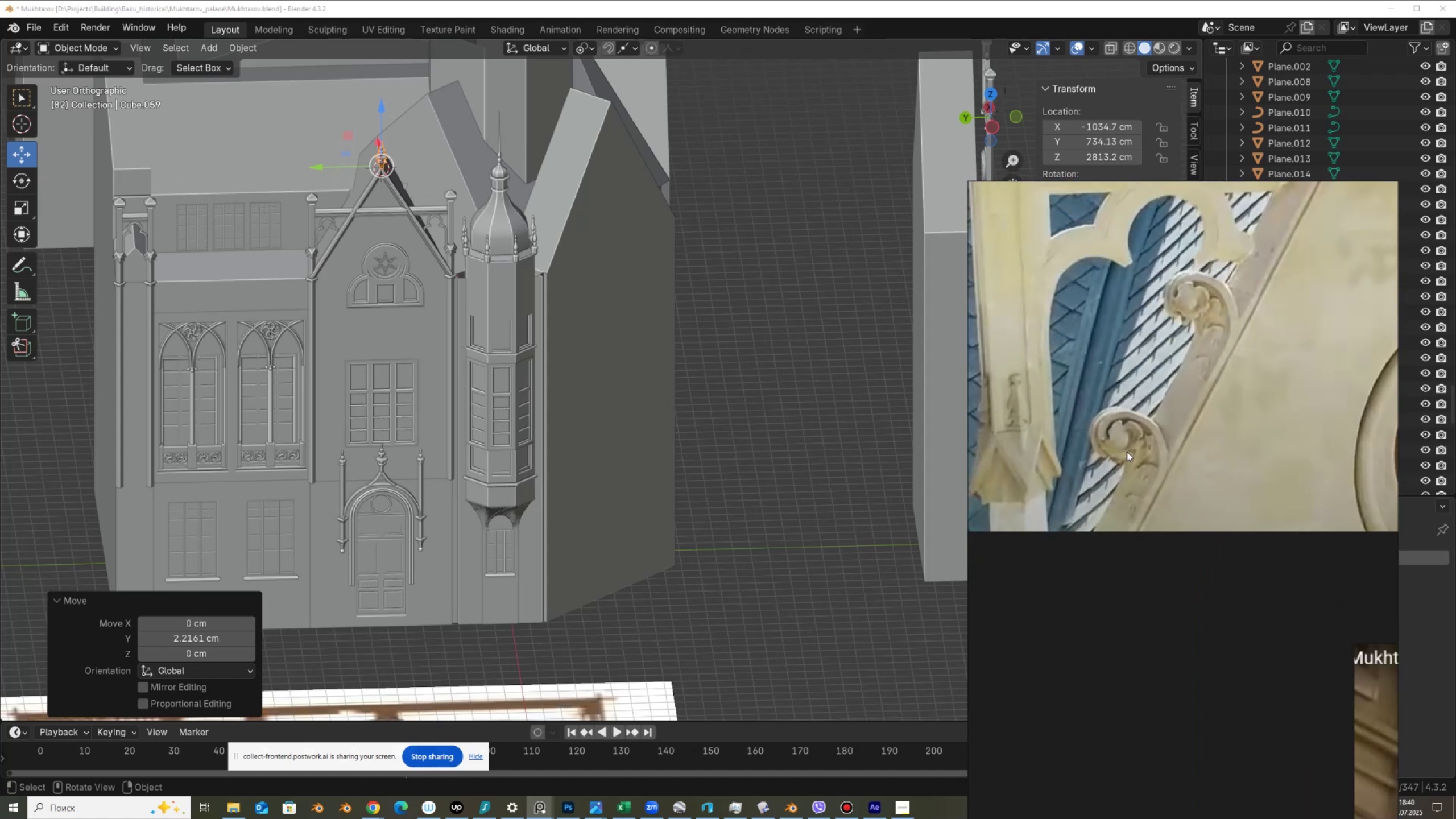 
scroll: coordinate [1127, 452], scroll_direction: down, amount: 4.0
 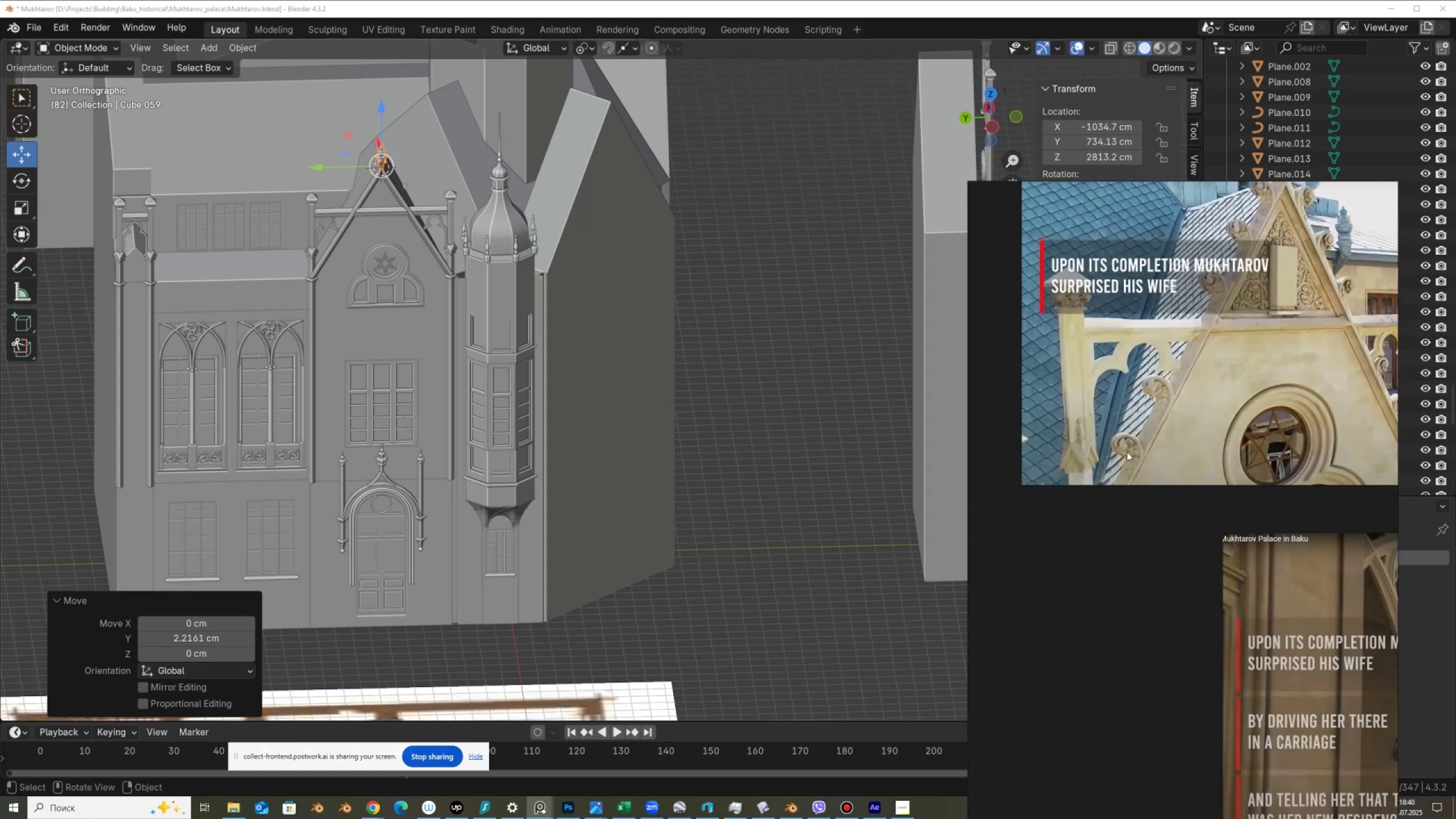 
scroll: coordinate [1088, 458], scroll_direction: up, amount: 4.0
 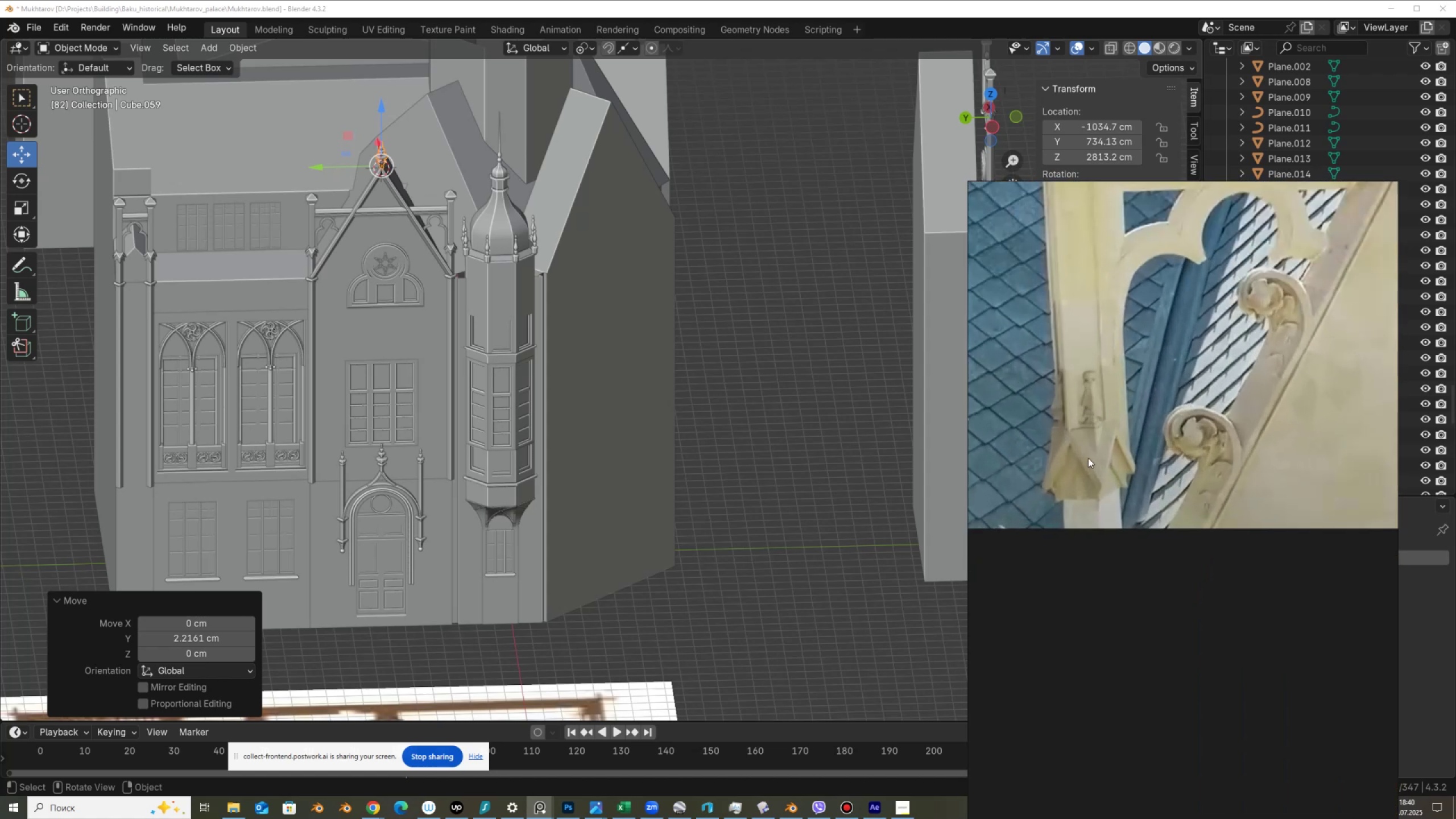 
scroll: coordinate [1098, 463], scroll_direction: down, amount: 12.0
 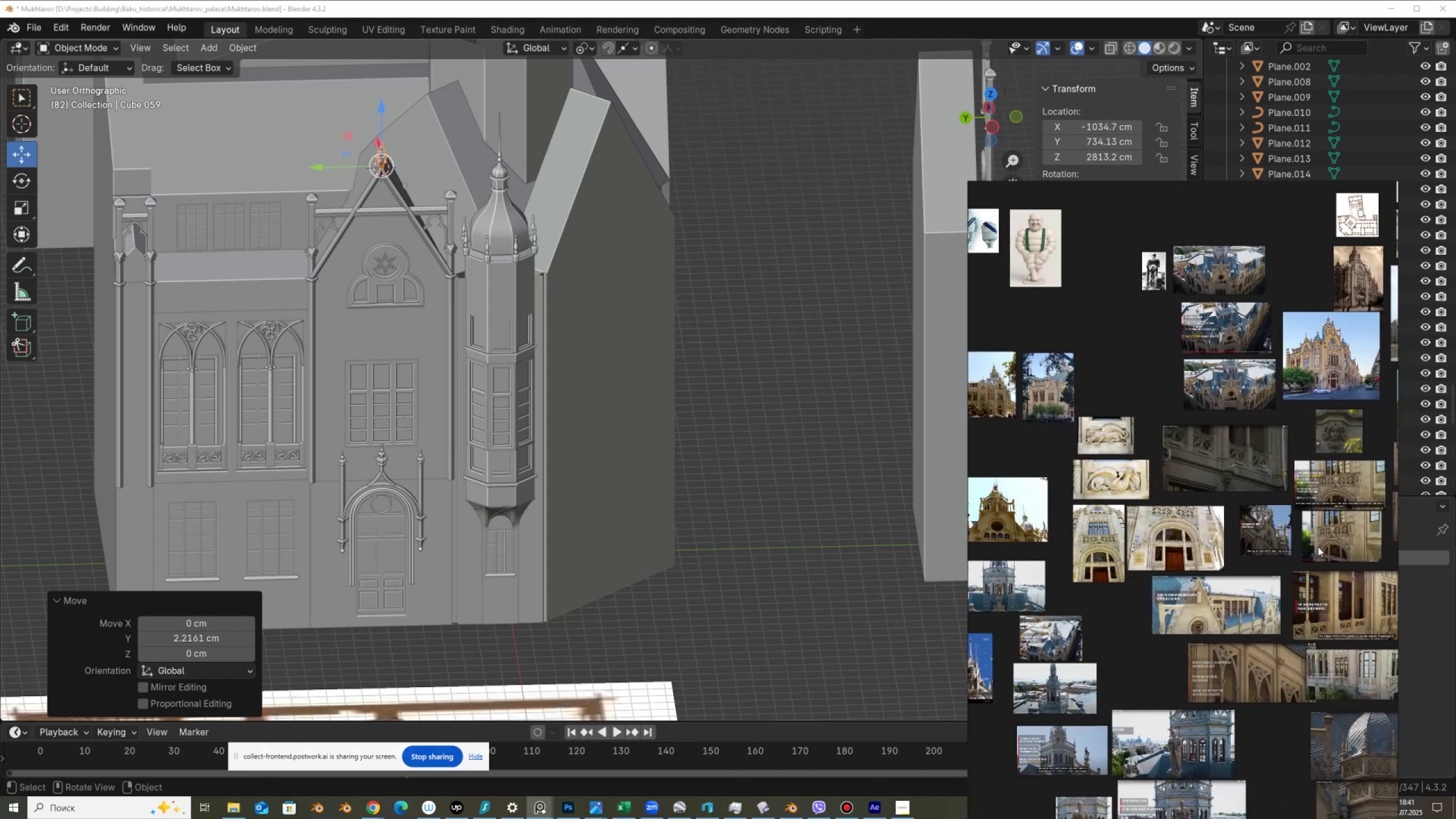 
scroll: coordinate [1105, 544], scroll_direction: up, amount: 12.0
 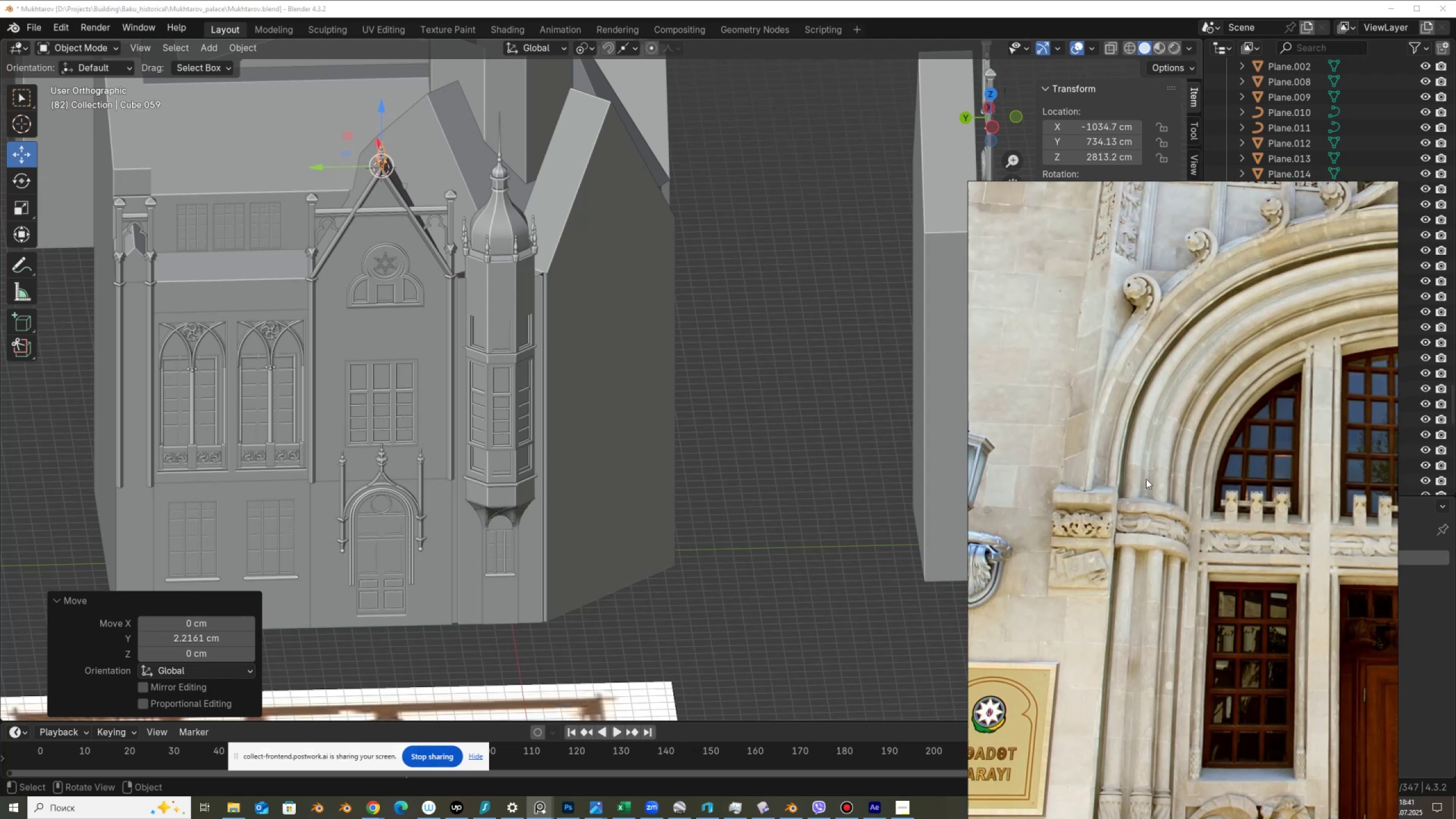 
wait(6.69)
 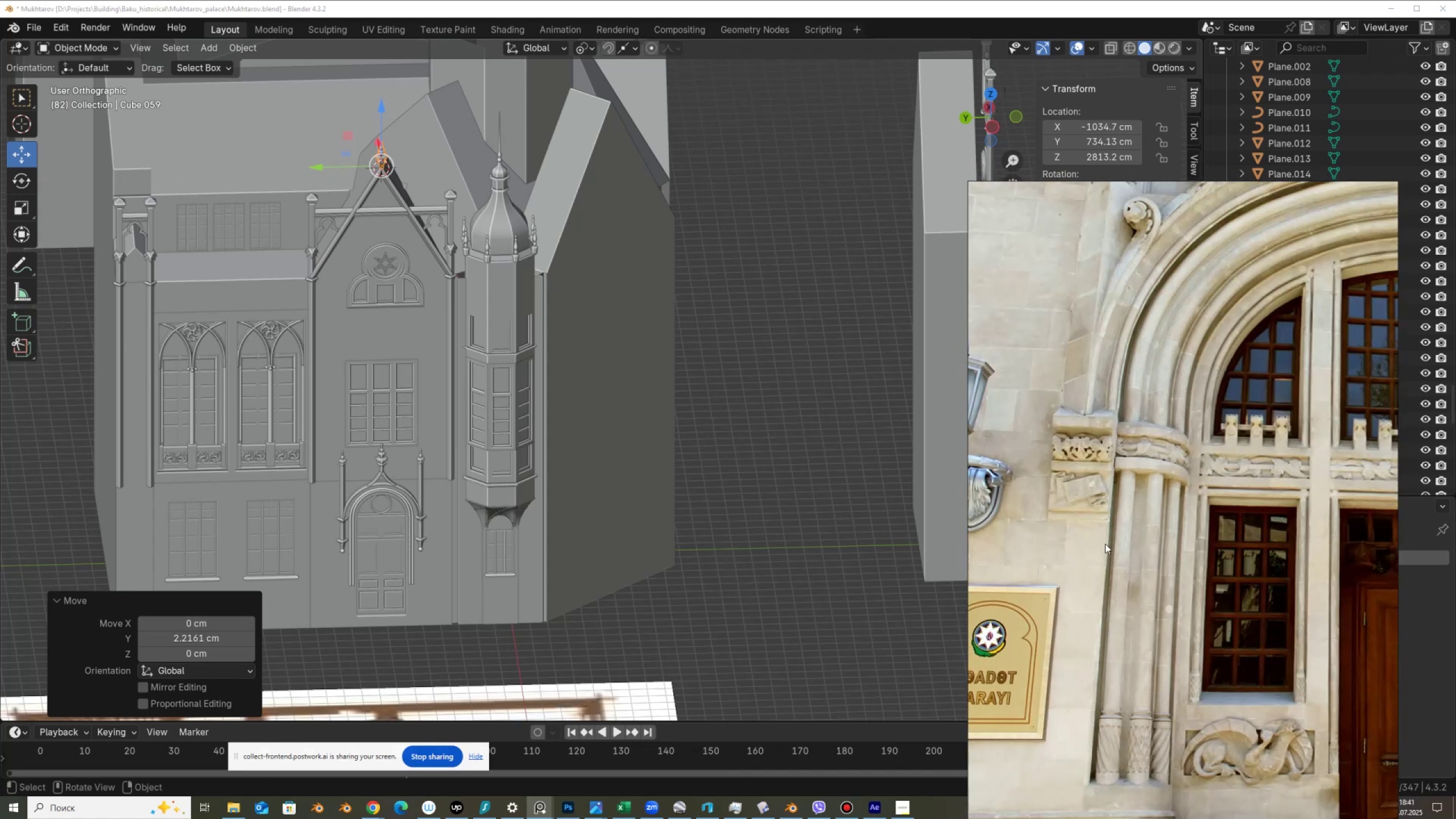 
scroll: coordinate [1099, 465], scroll_direction: up, amount: 3.0
 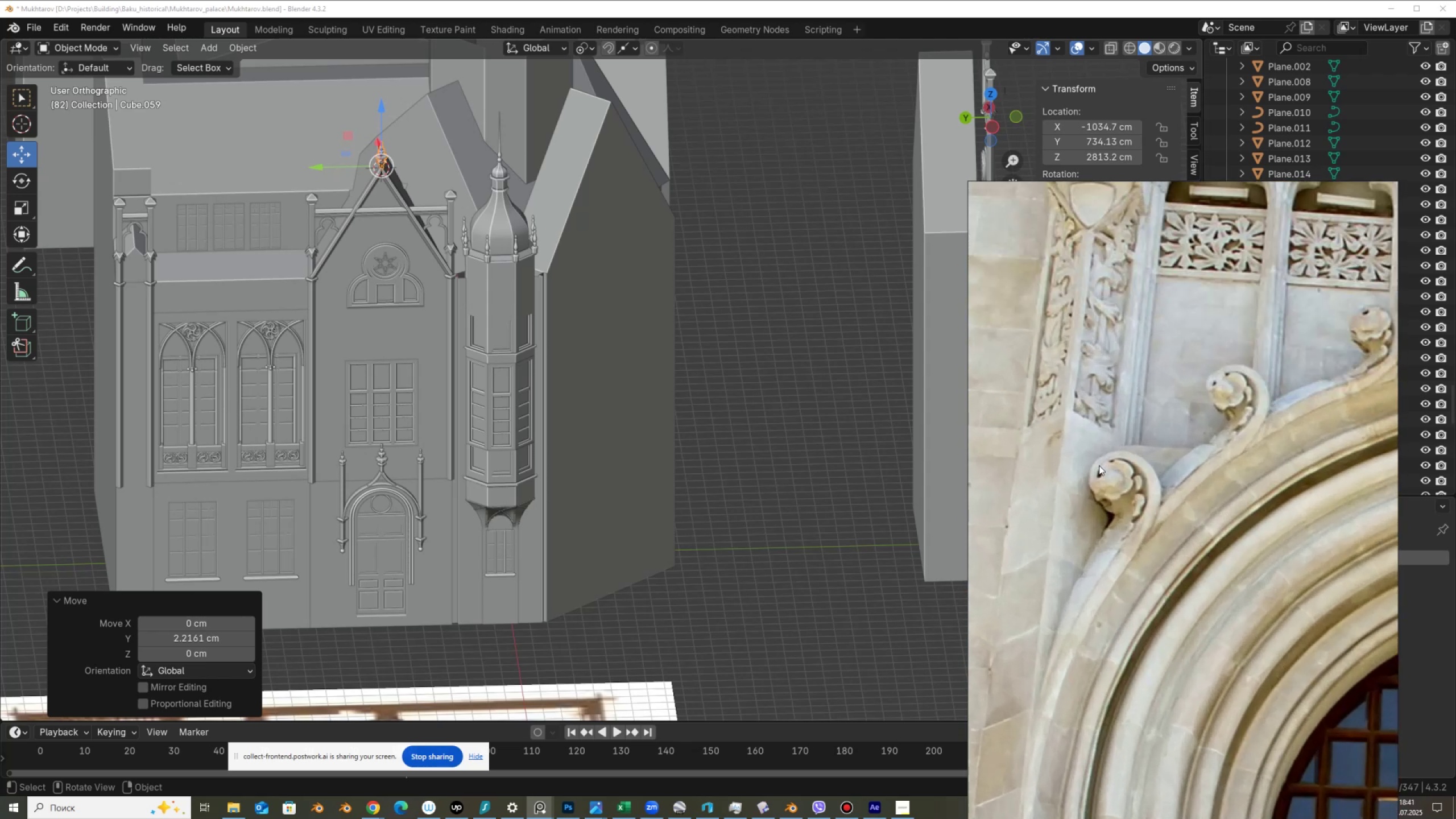 
scroll: coordinate [746, 467], scroll_direction: down, amount: 2.0
 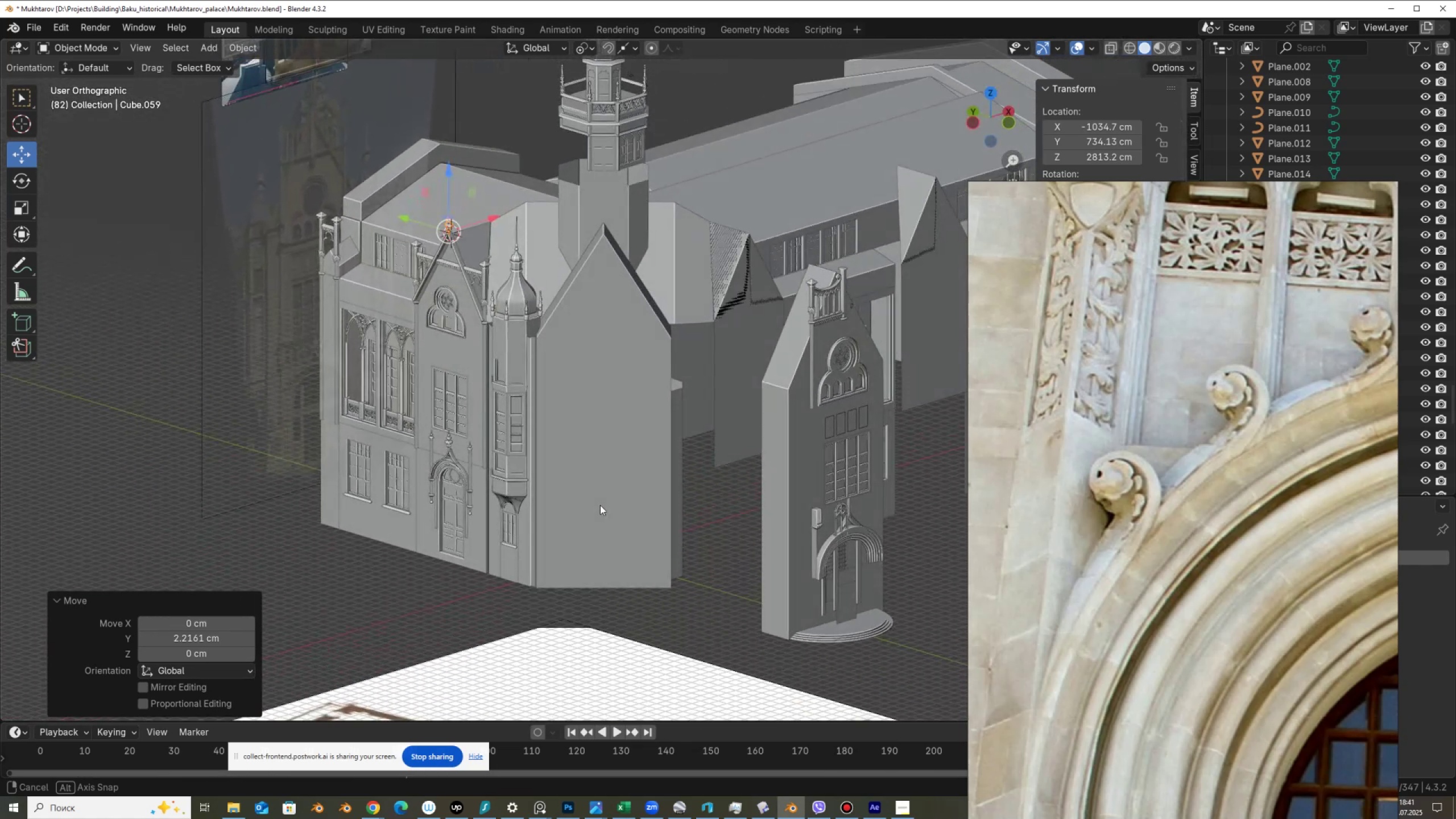 
wait(13.85)
 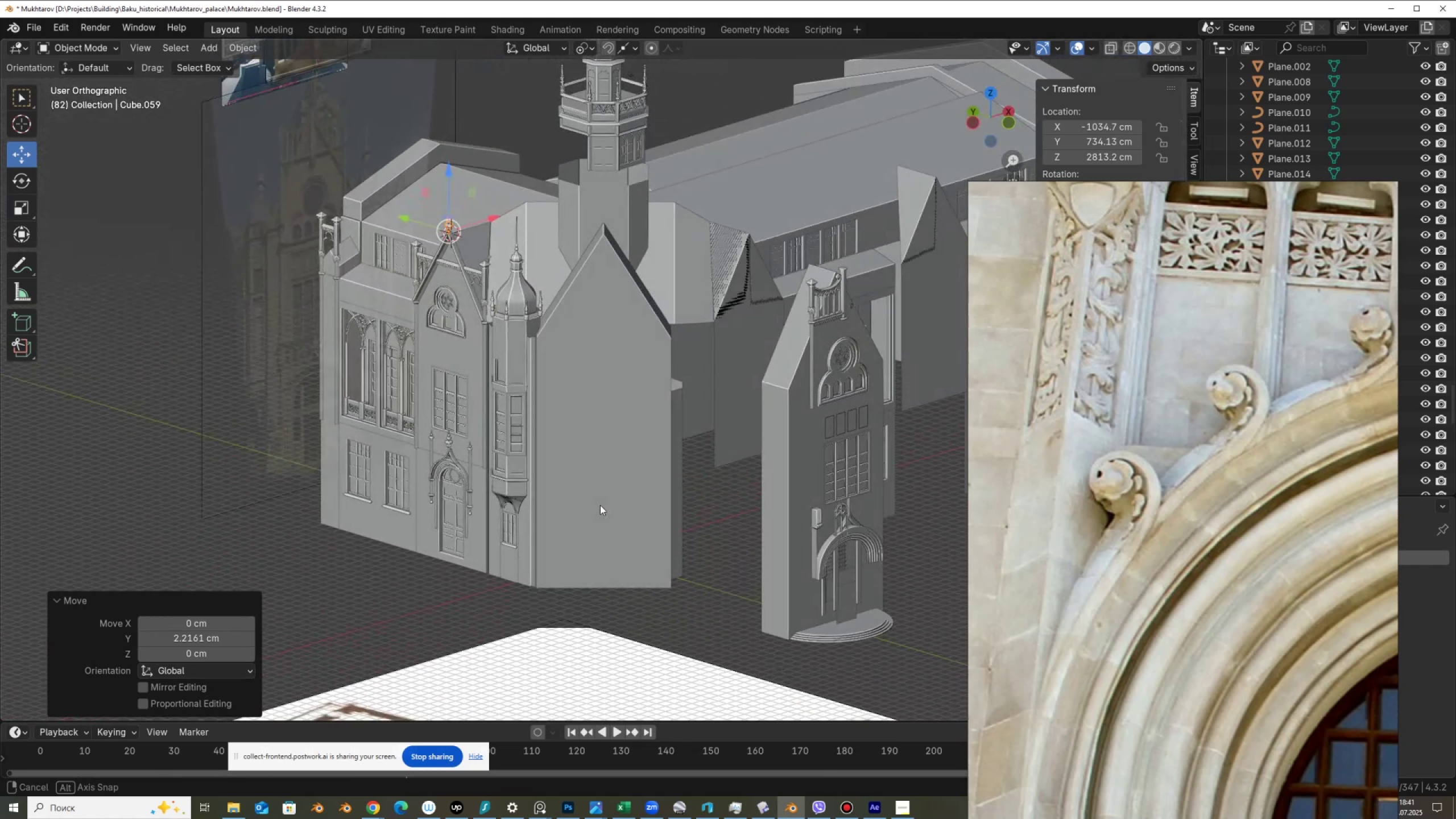 
scroll: coordinate [1260, 490], scroll_direction: down, amount: 8.0
 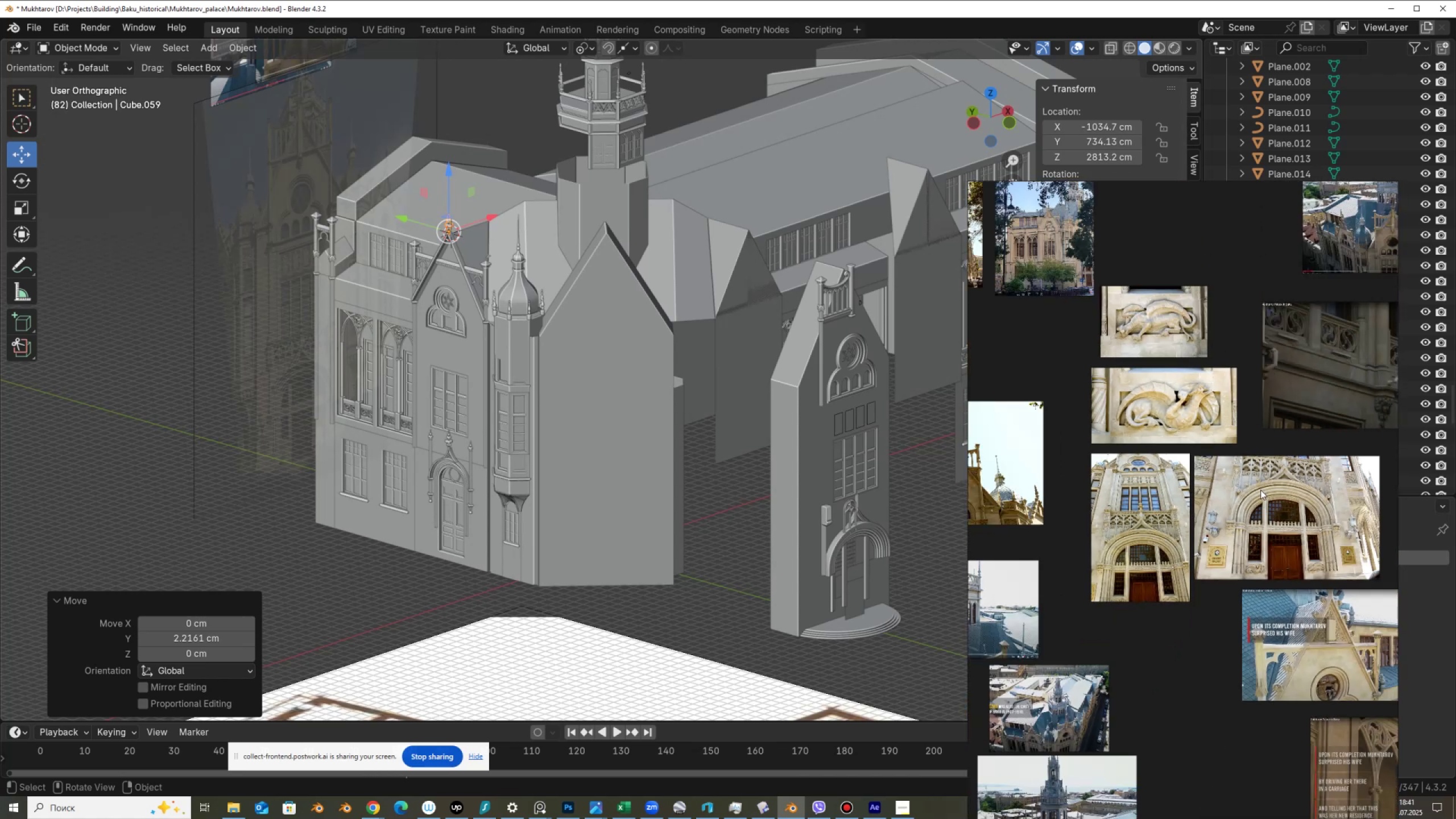 
scroll: coordinate [1122, 595], scroll_direction: up, amount: 10.0
 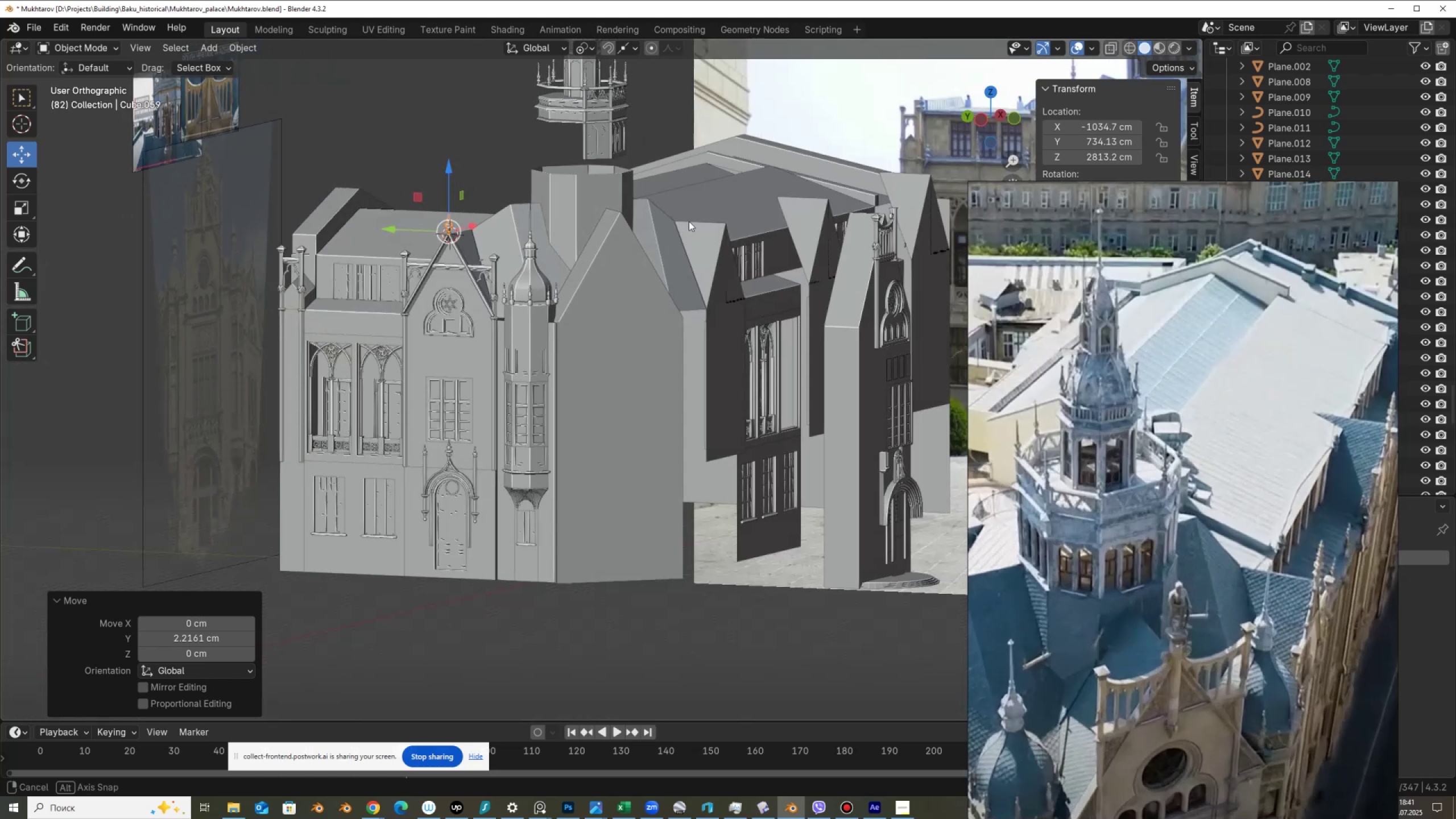 
hold_key(key=ShiftLeft, duration=0.42)
 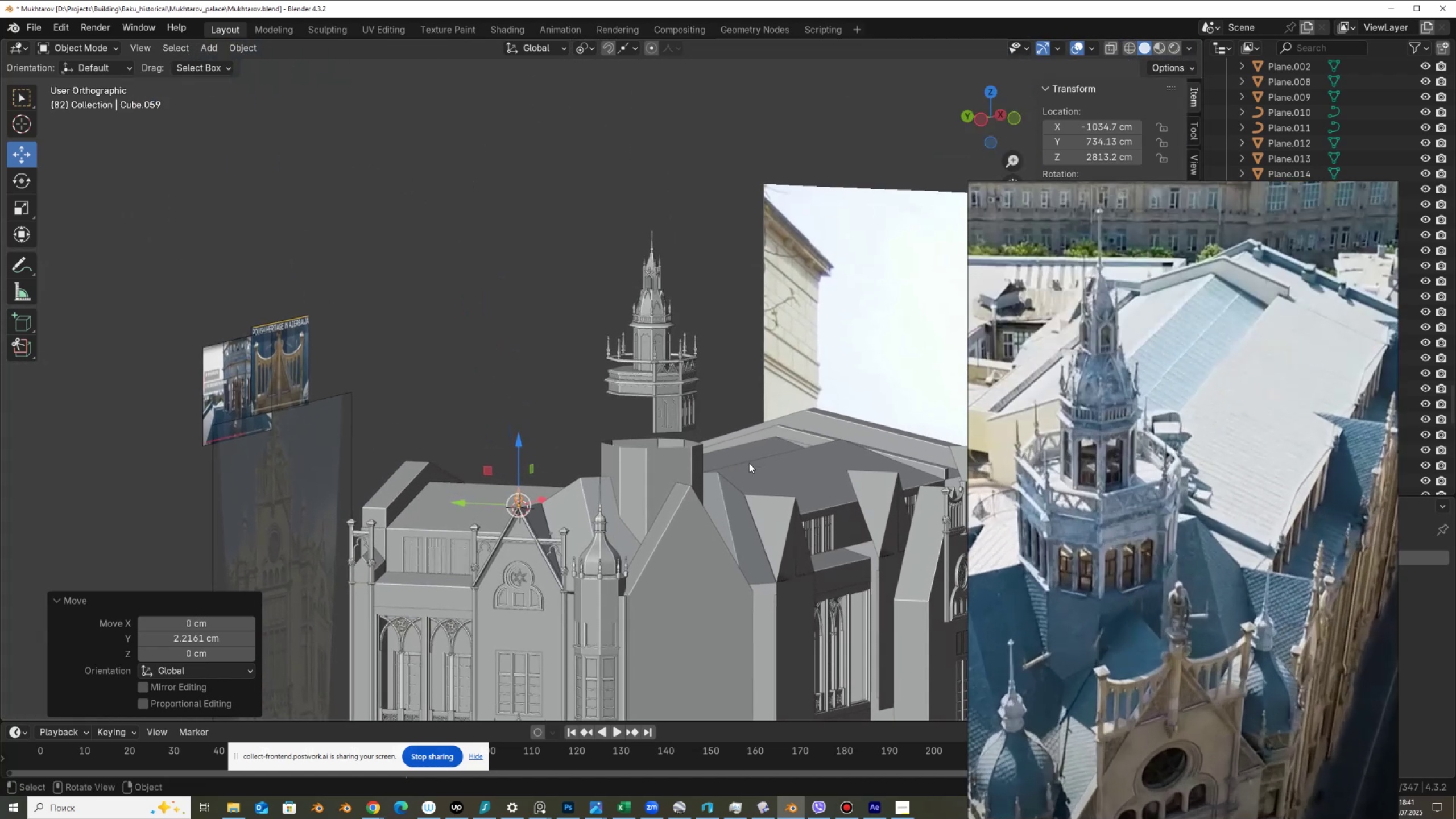 
scroll: coordinate [752, 465], scroll_direction: up, amount: 3.0
 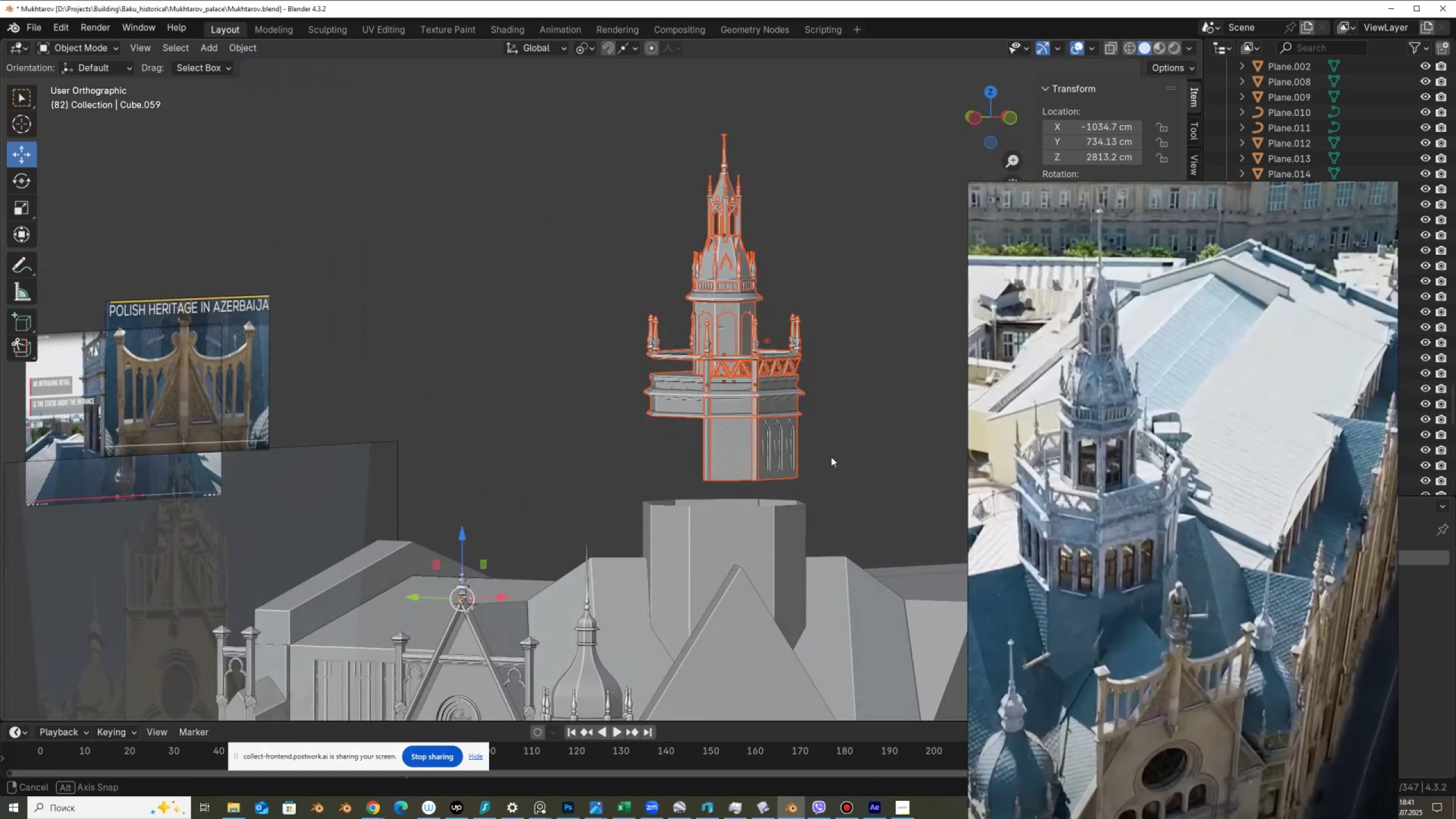 
wait(7.74)
 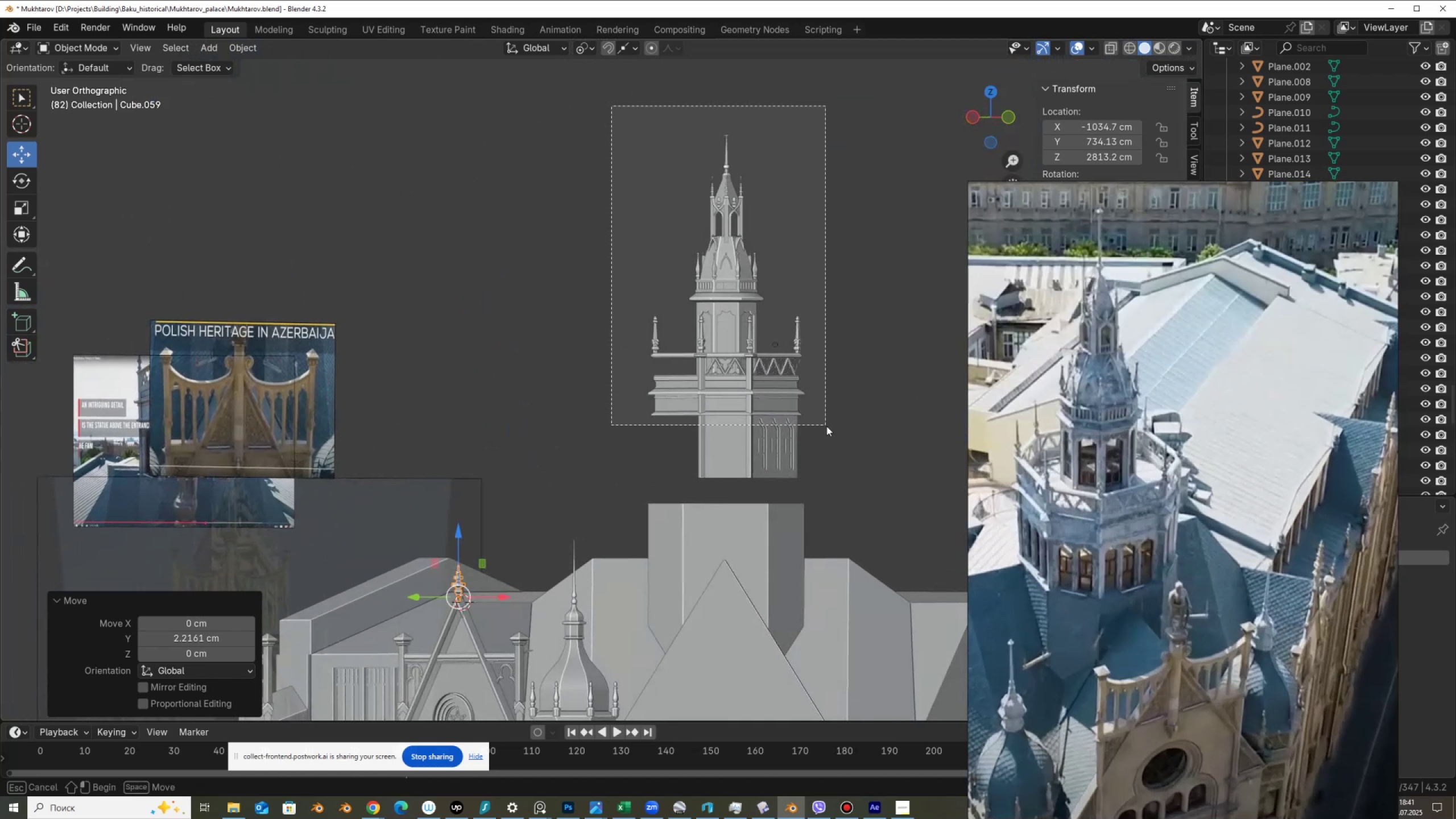 
scroll: coordinate [744, 341], scroll_direction: down, amount: 1.0
 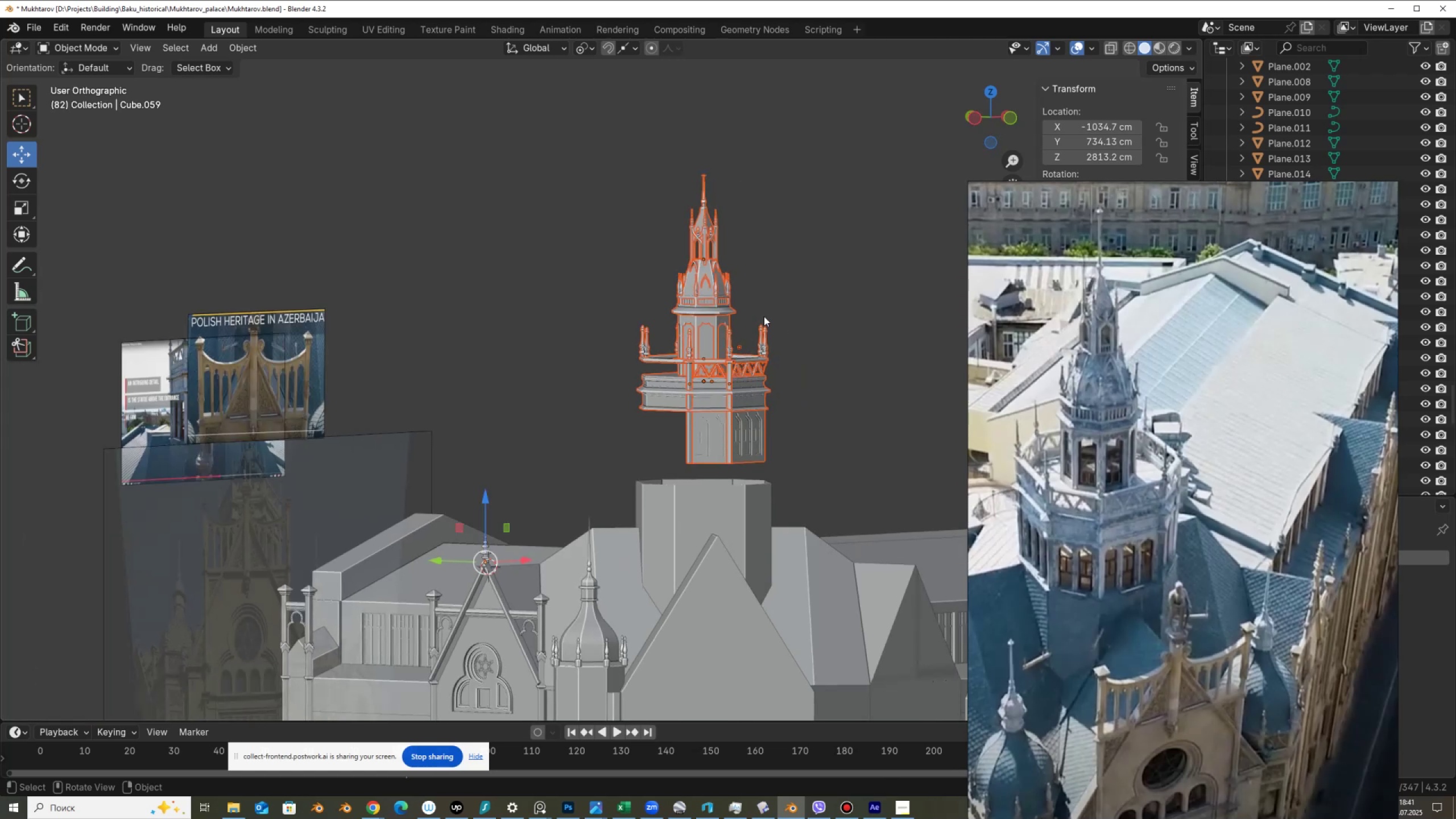 
key(G)
 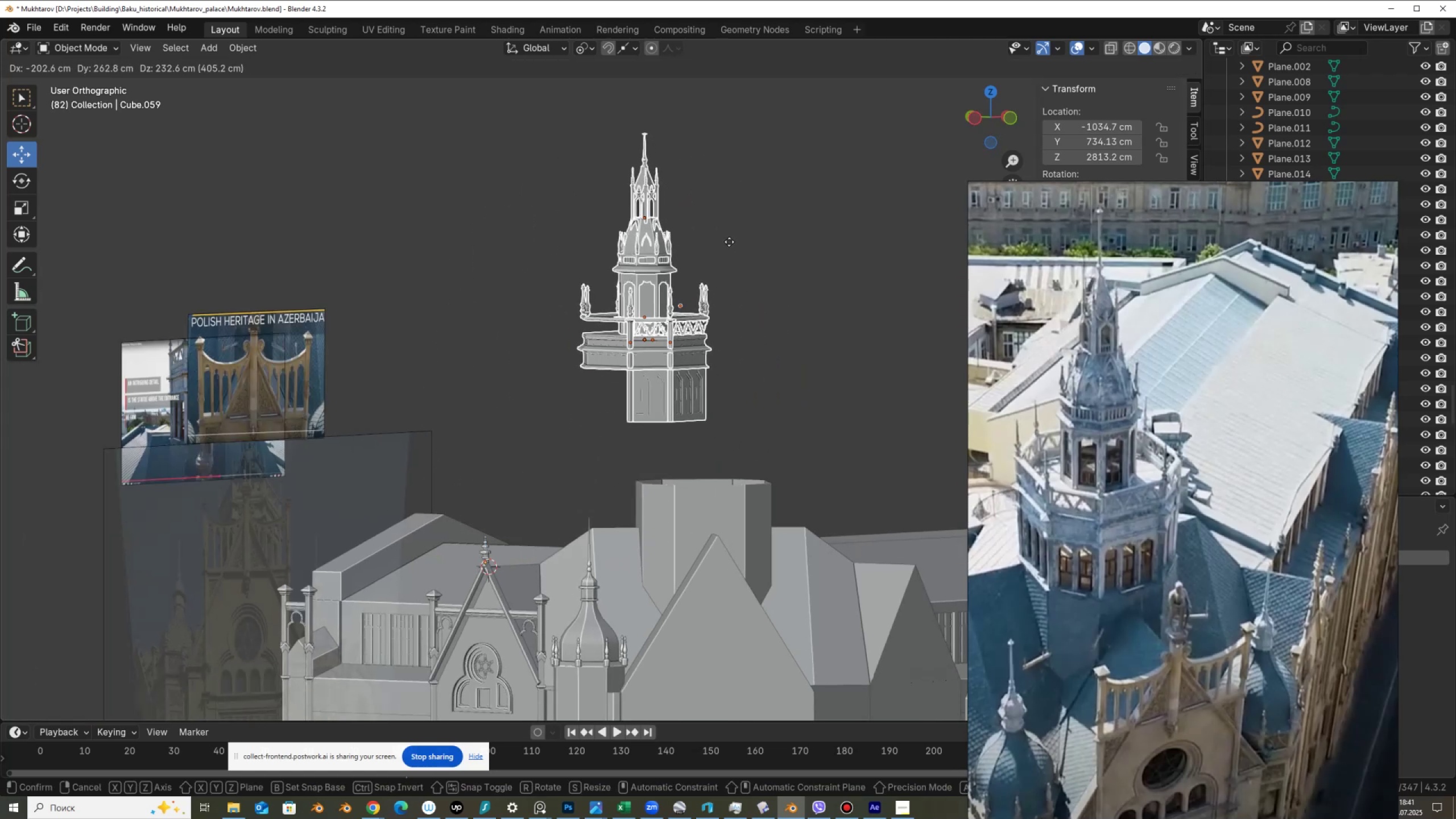 
right_click([729, 242])
 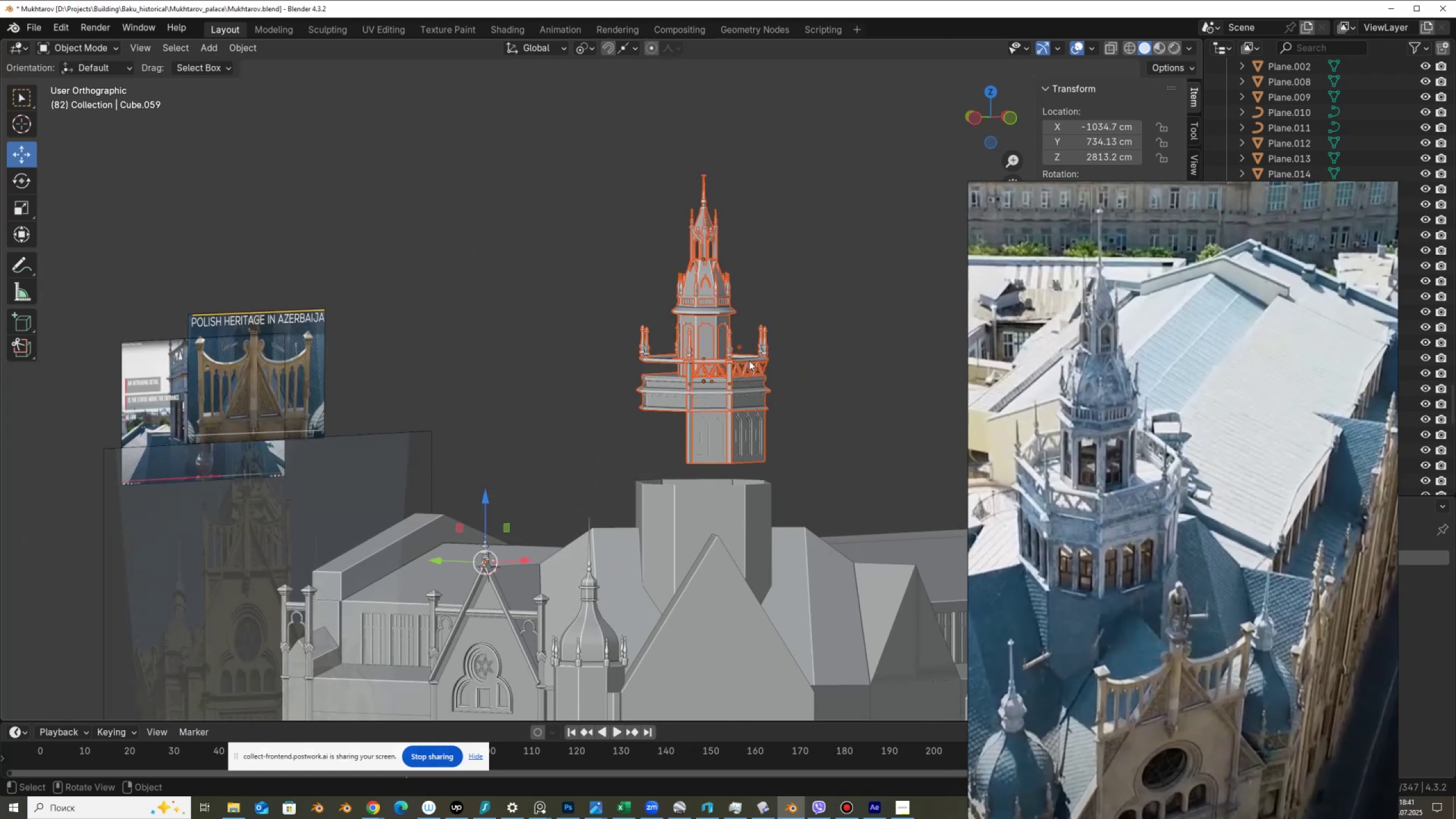 
hold_key(key=ShiftLeft, duration=0.89)
left_click([712, 334])
 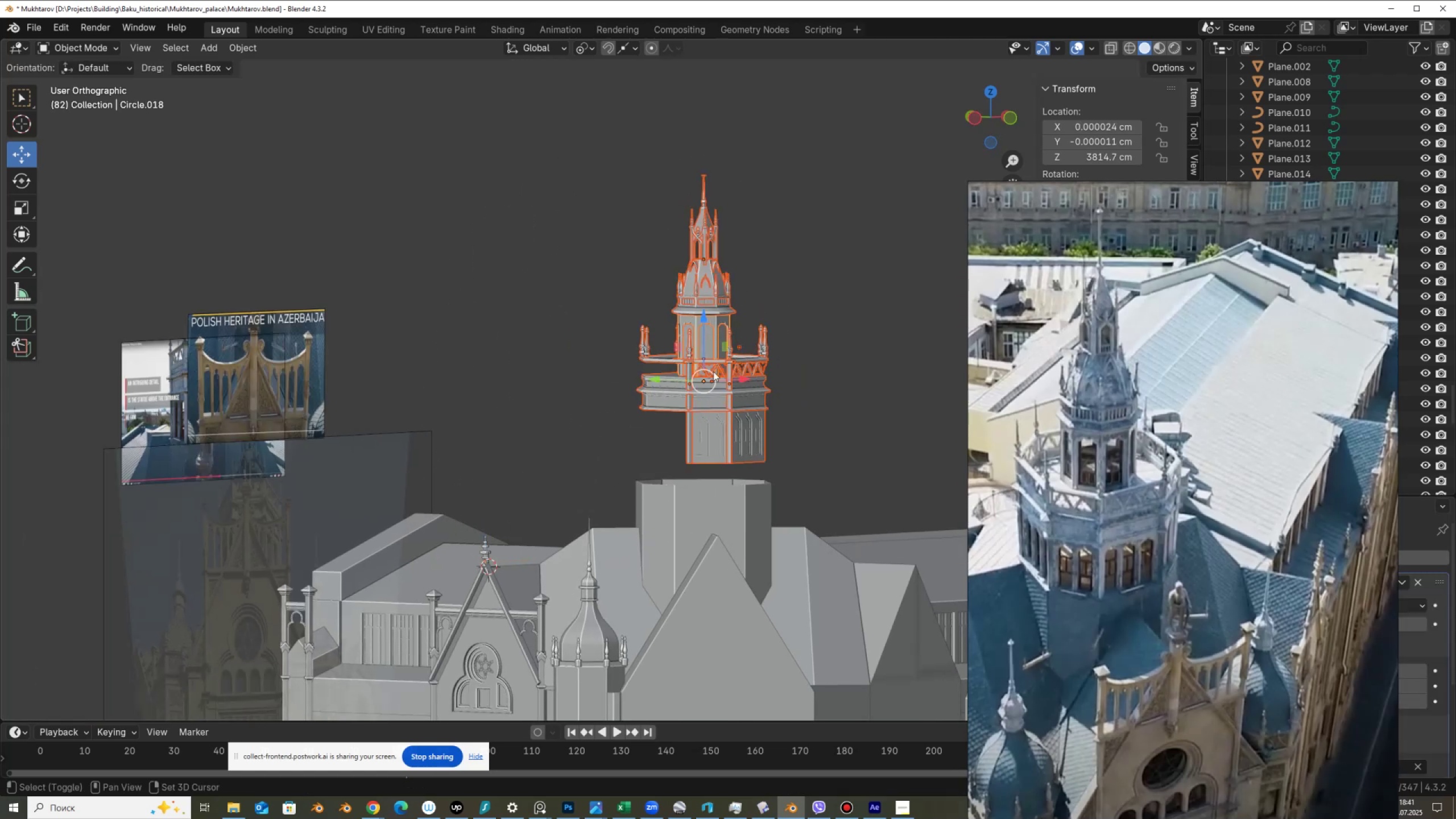 
scroll: coordinate [736, 431], scroll_direction: up, amount: 1.0
 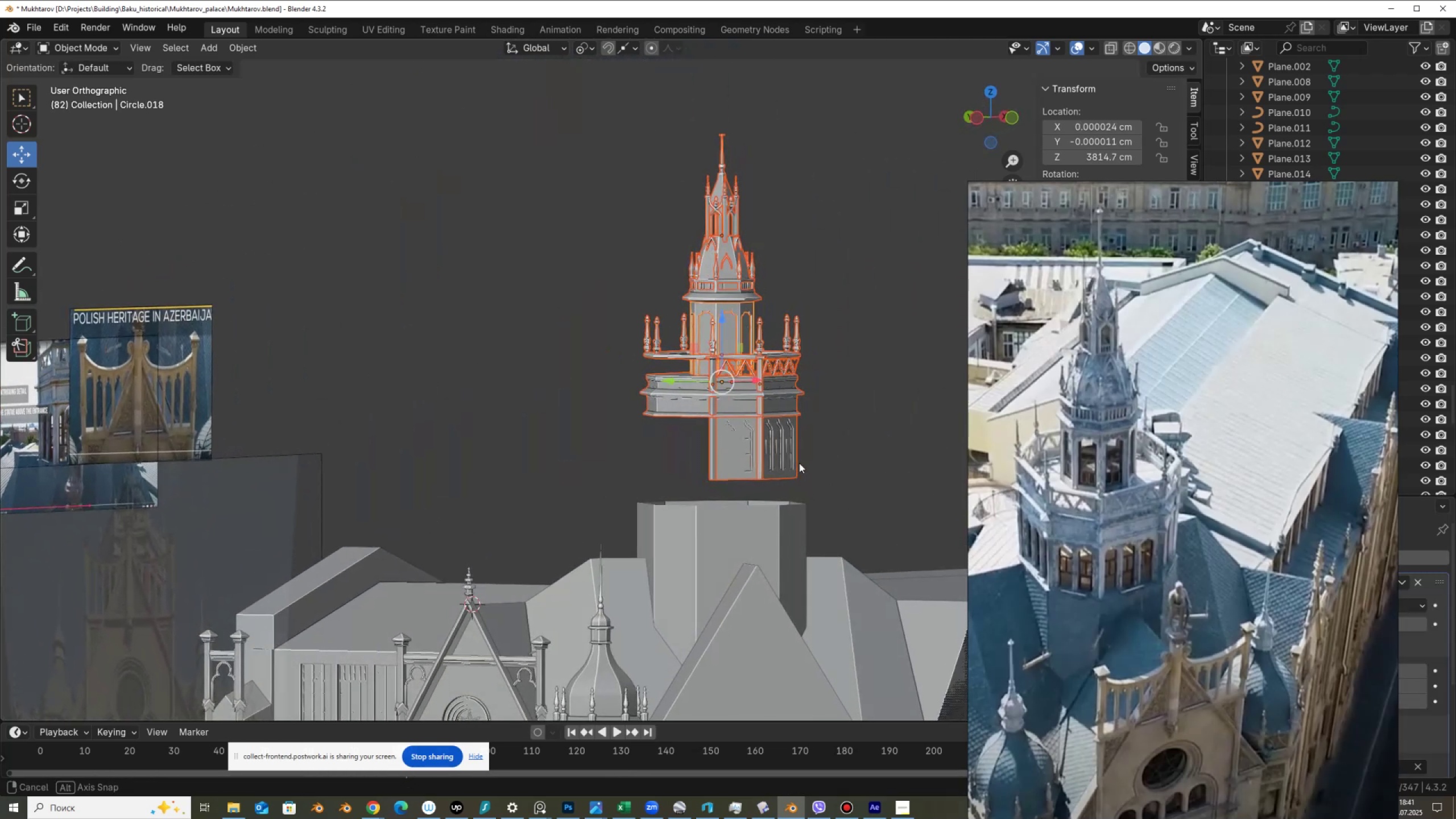 
hold_key(key=ShiftLeft, duration=0.6)
 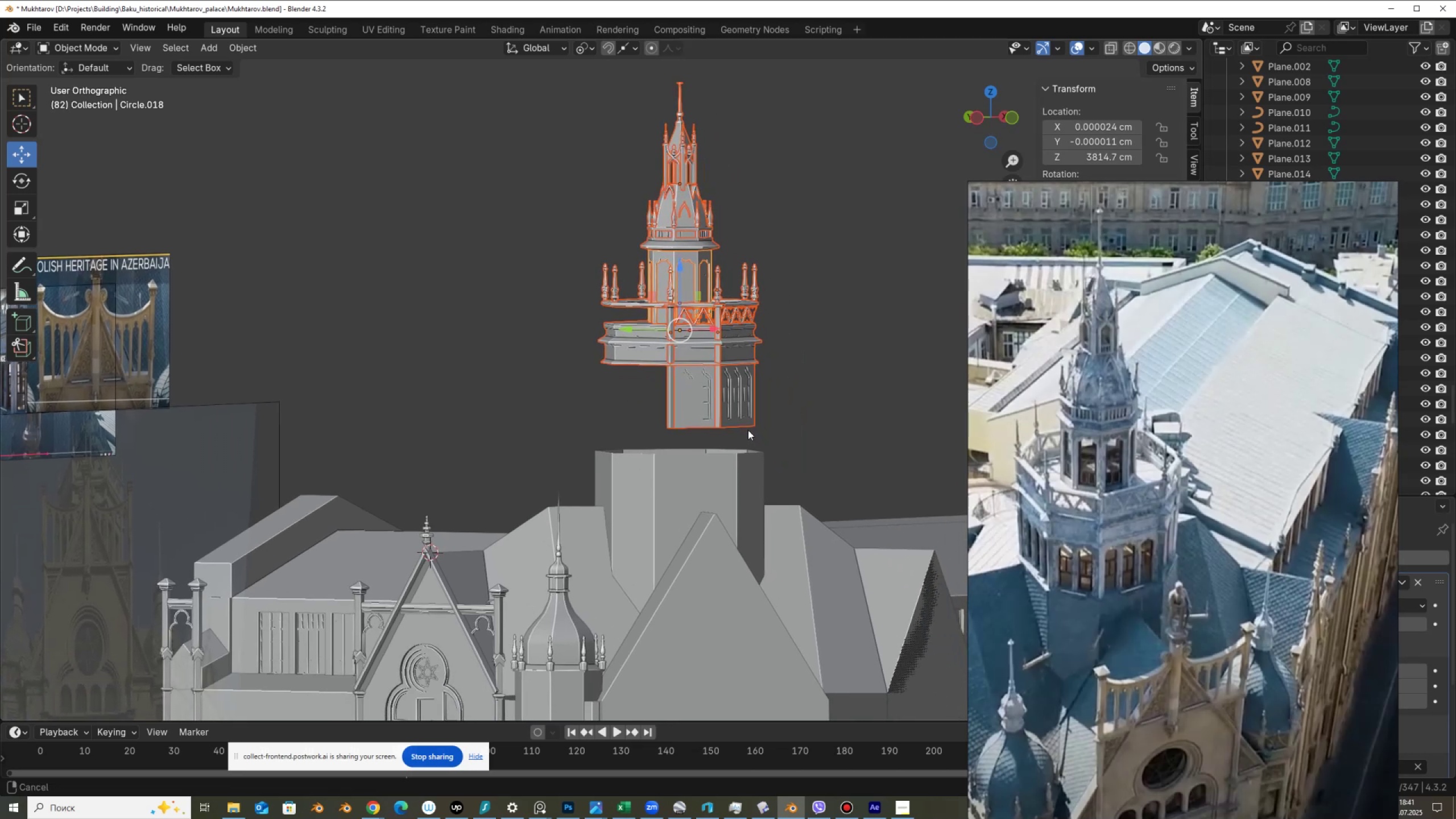 
scroll: coordinate [1127, 589], scroll_direction: up, amount: 5.0
 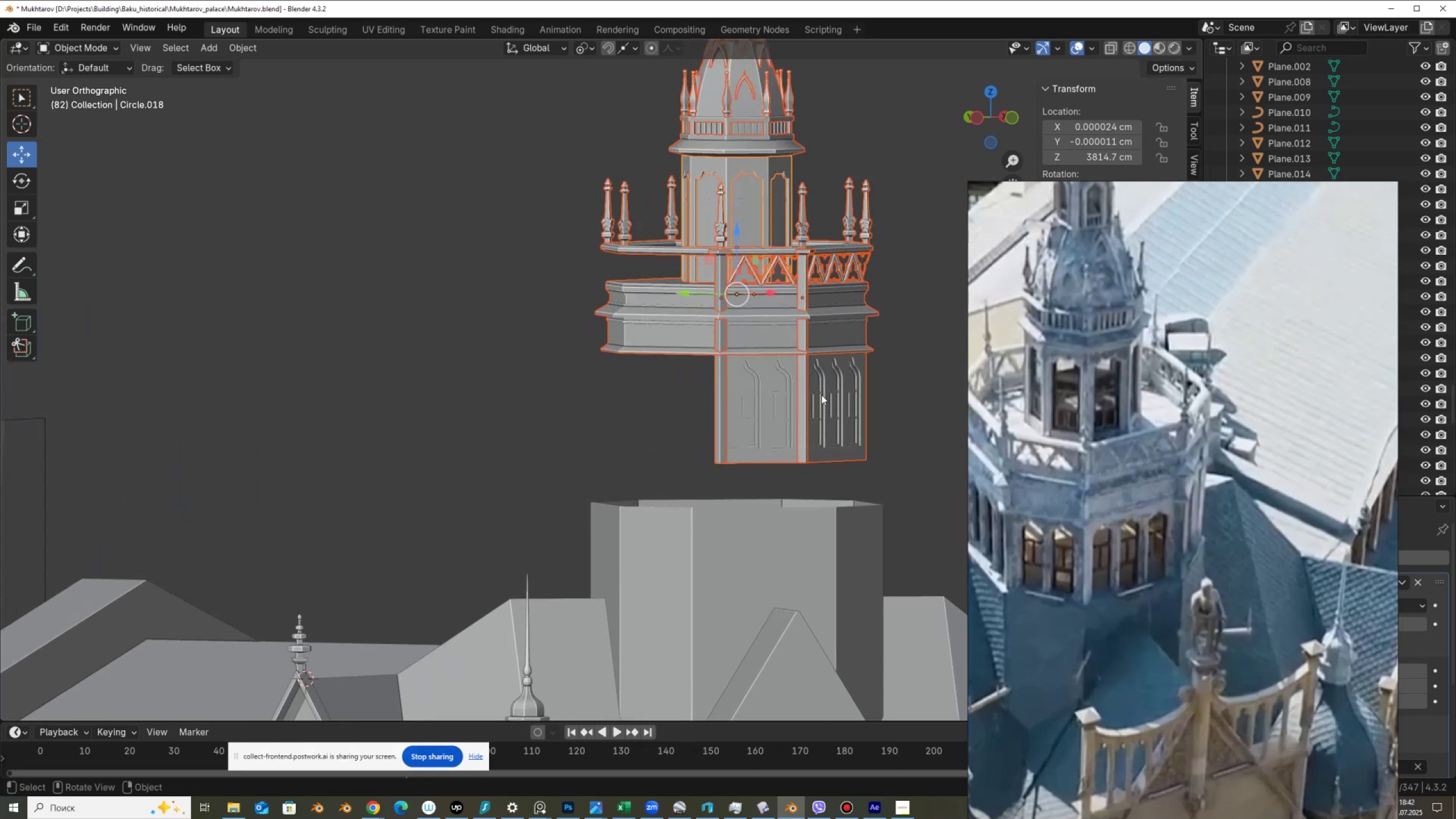 
hold_key(key=AltLeft, duration=0.46)
 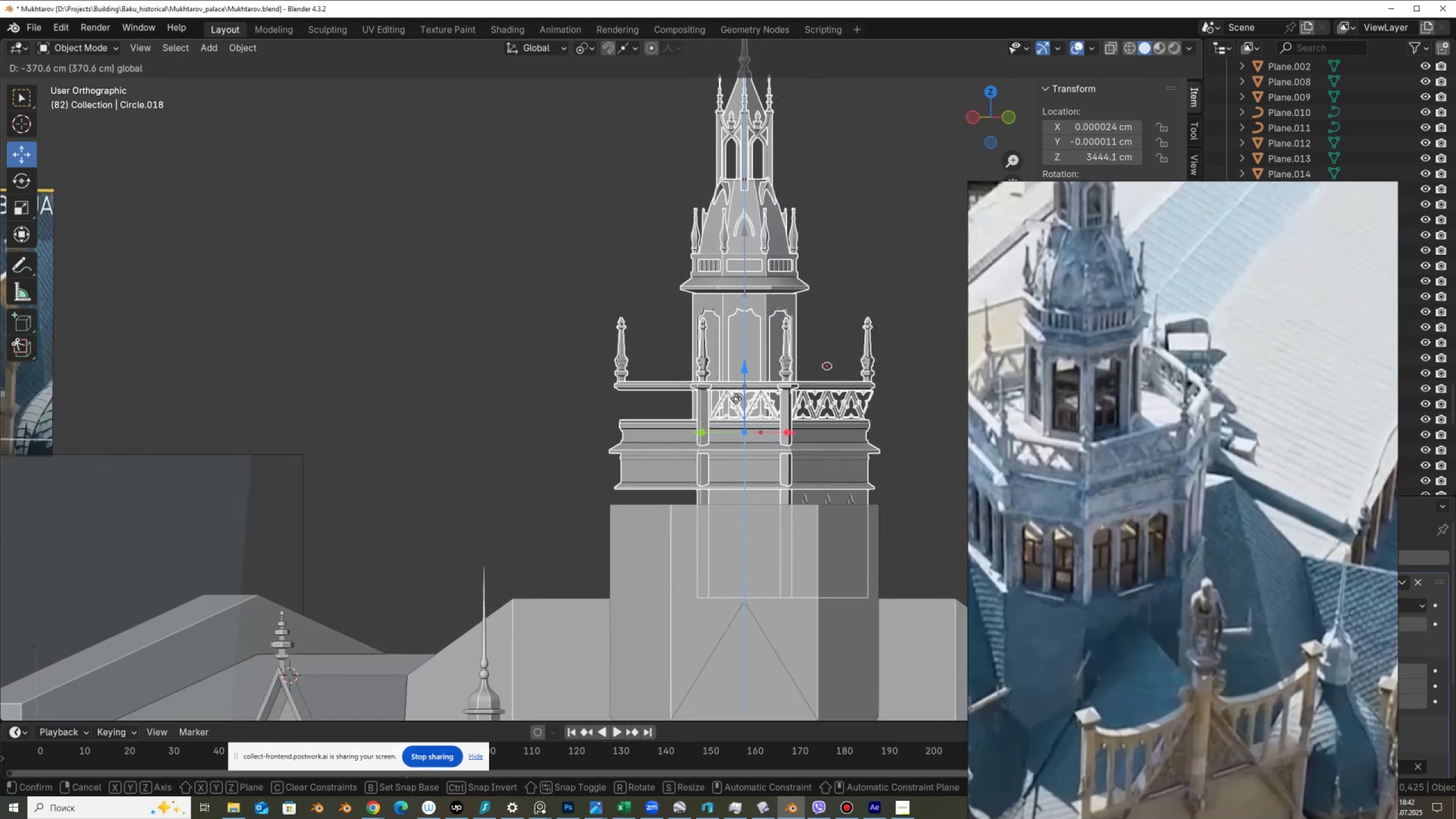 
hold_key(key=ControlLeft, duration=1.19)
 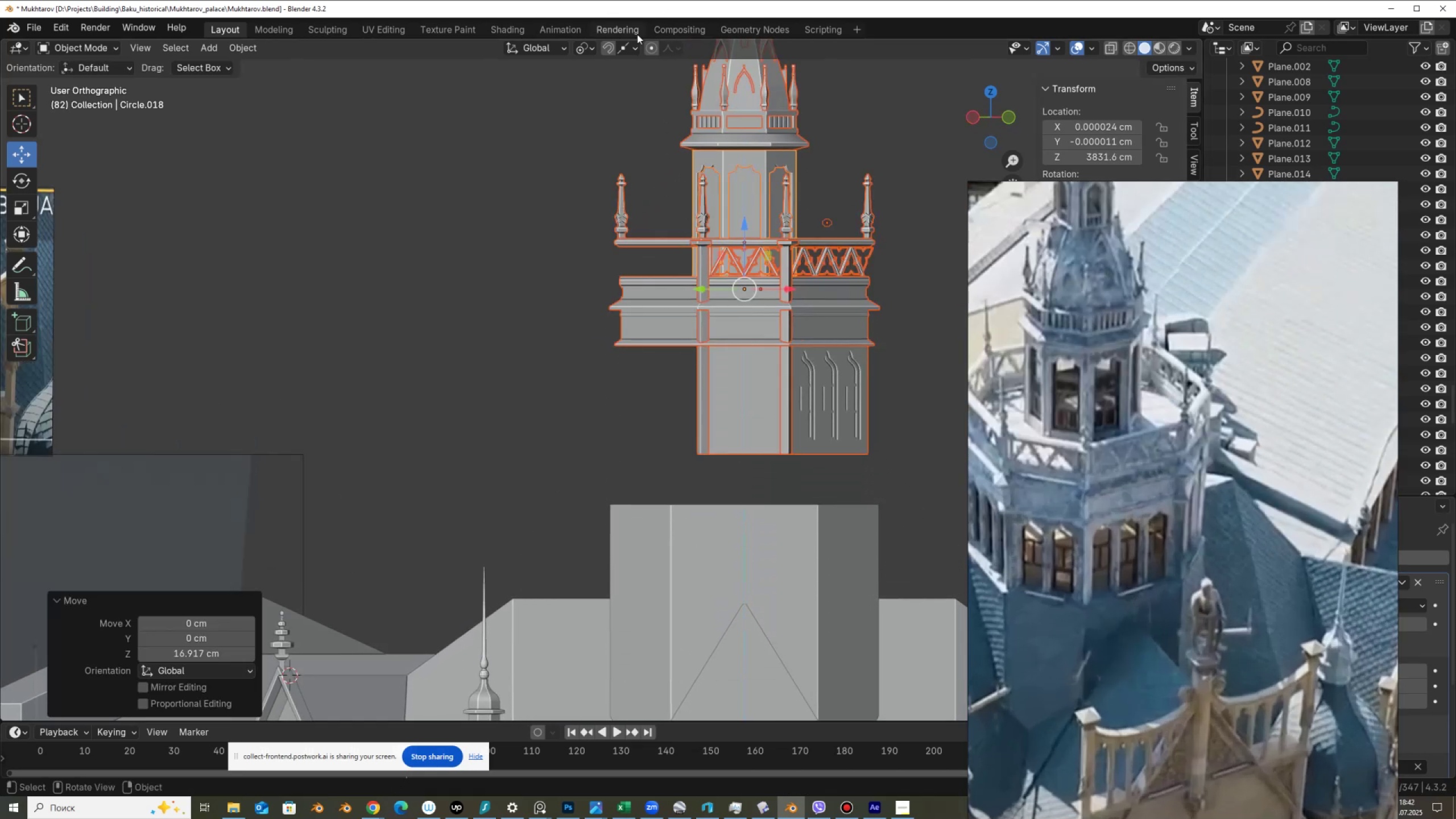 
left_click([628, 44])
 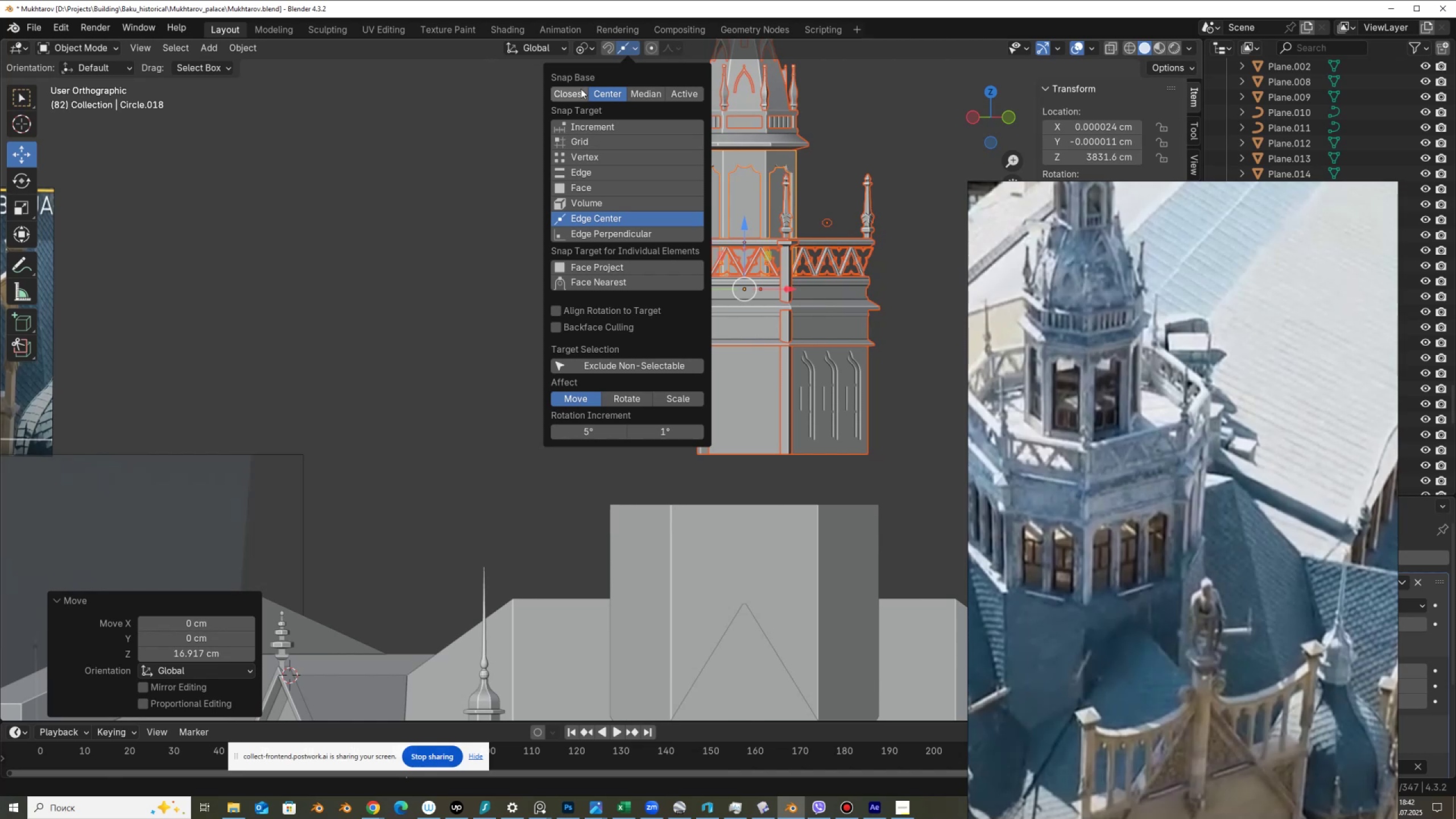 
left_click([578, 92])
 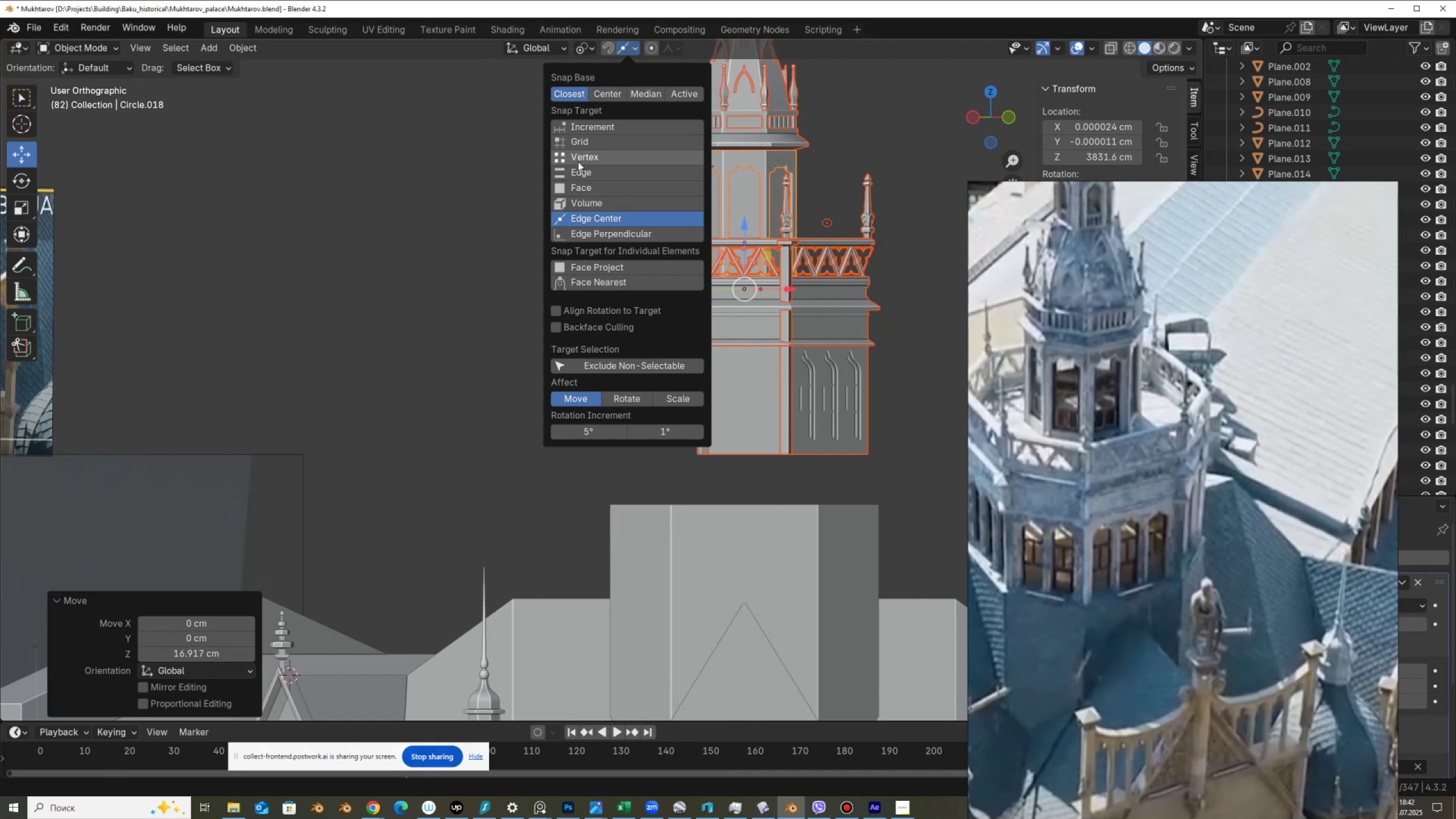 
left_click([580, 157])
 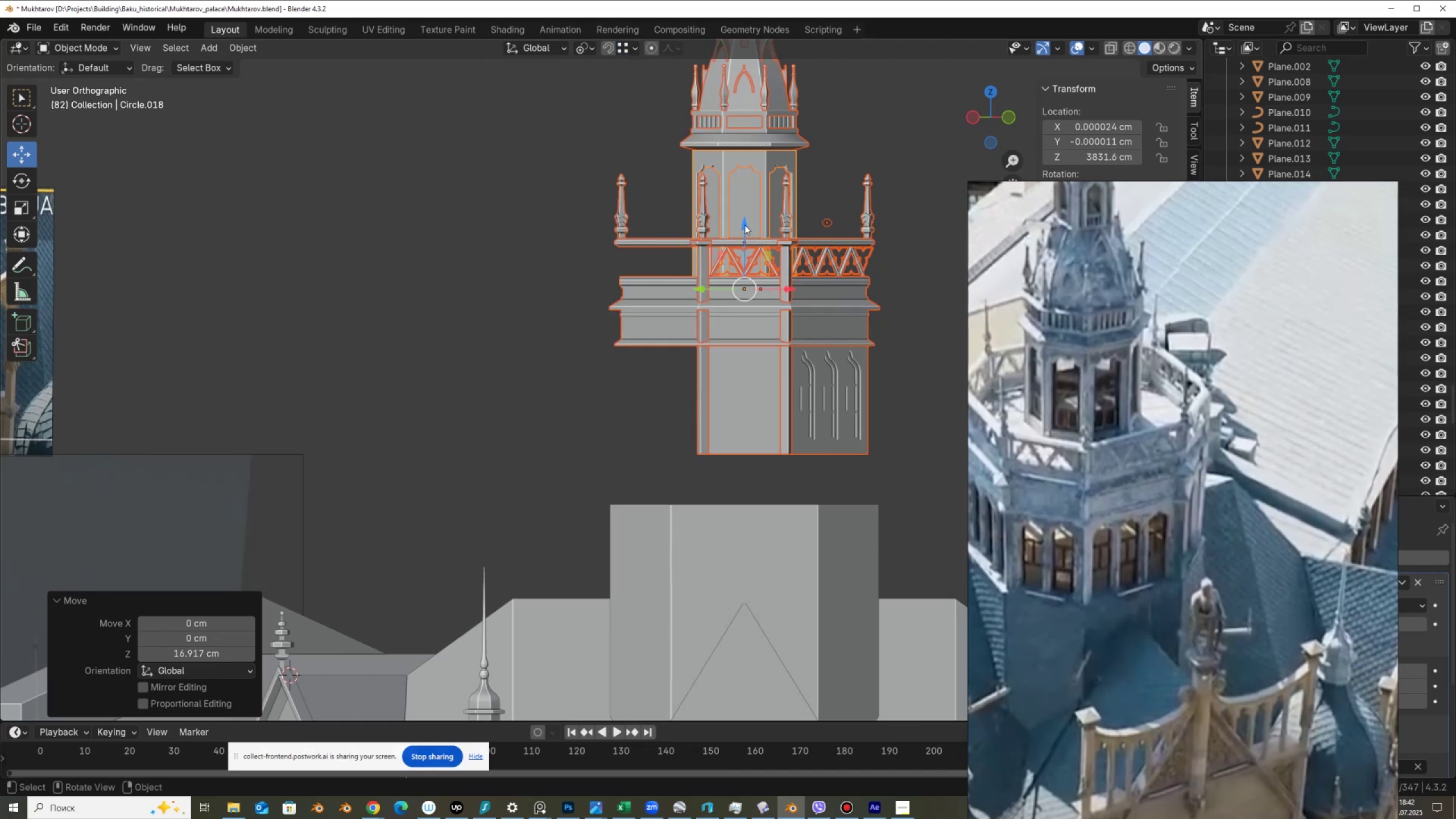 
hold_key(key=ControlLeft, duration=1.3)
 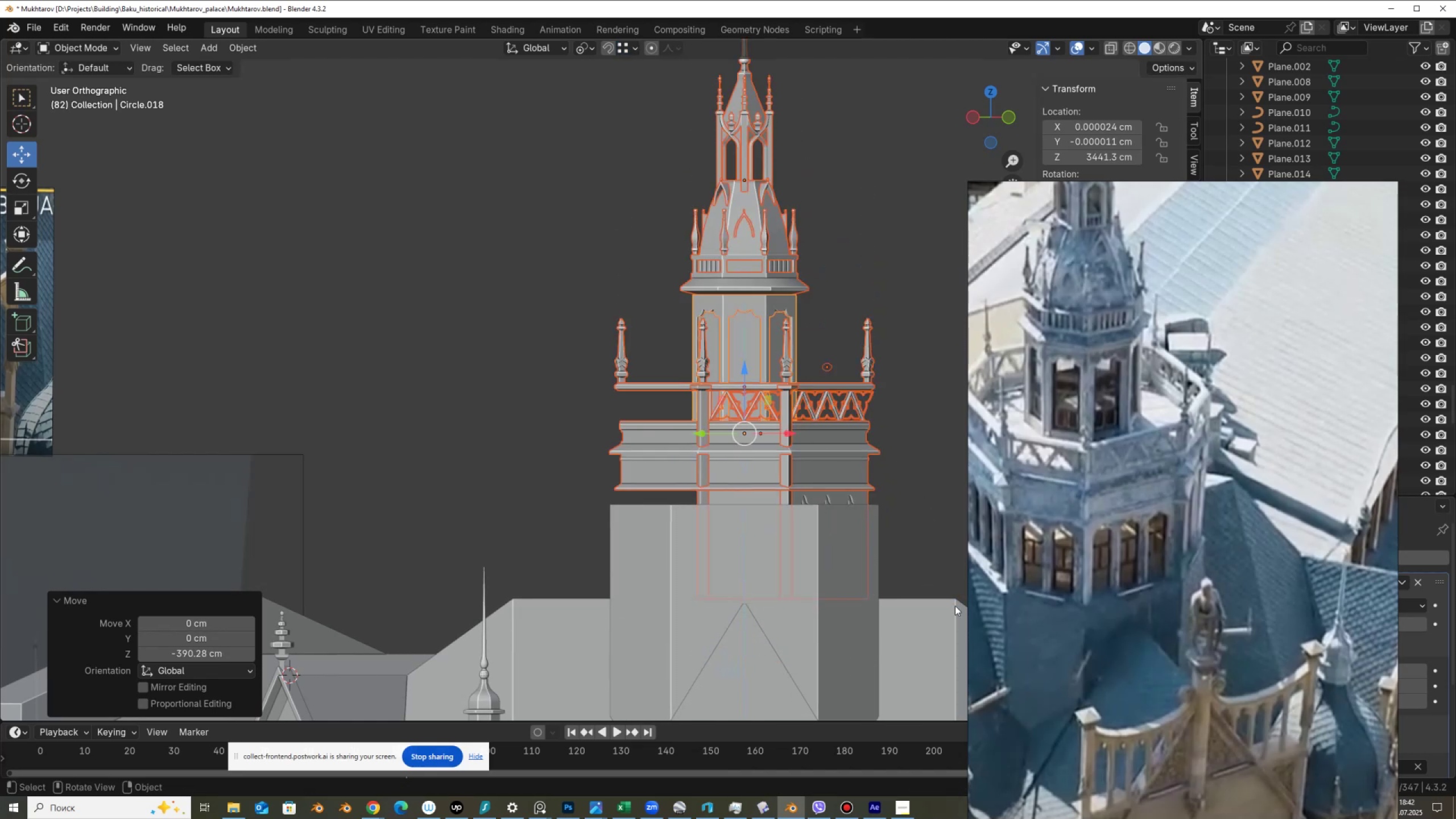 
hold_key(key=ShiftLeft, duration=0.58)
 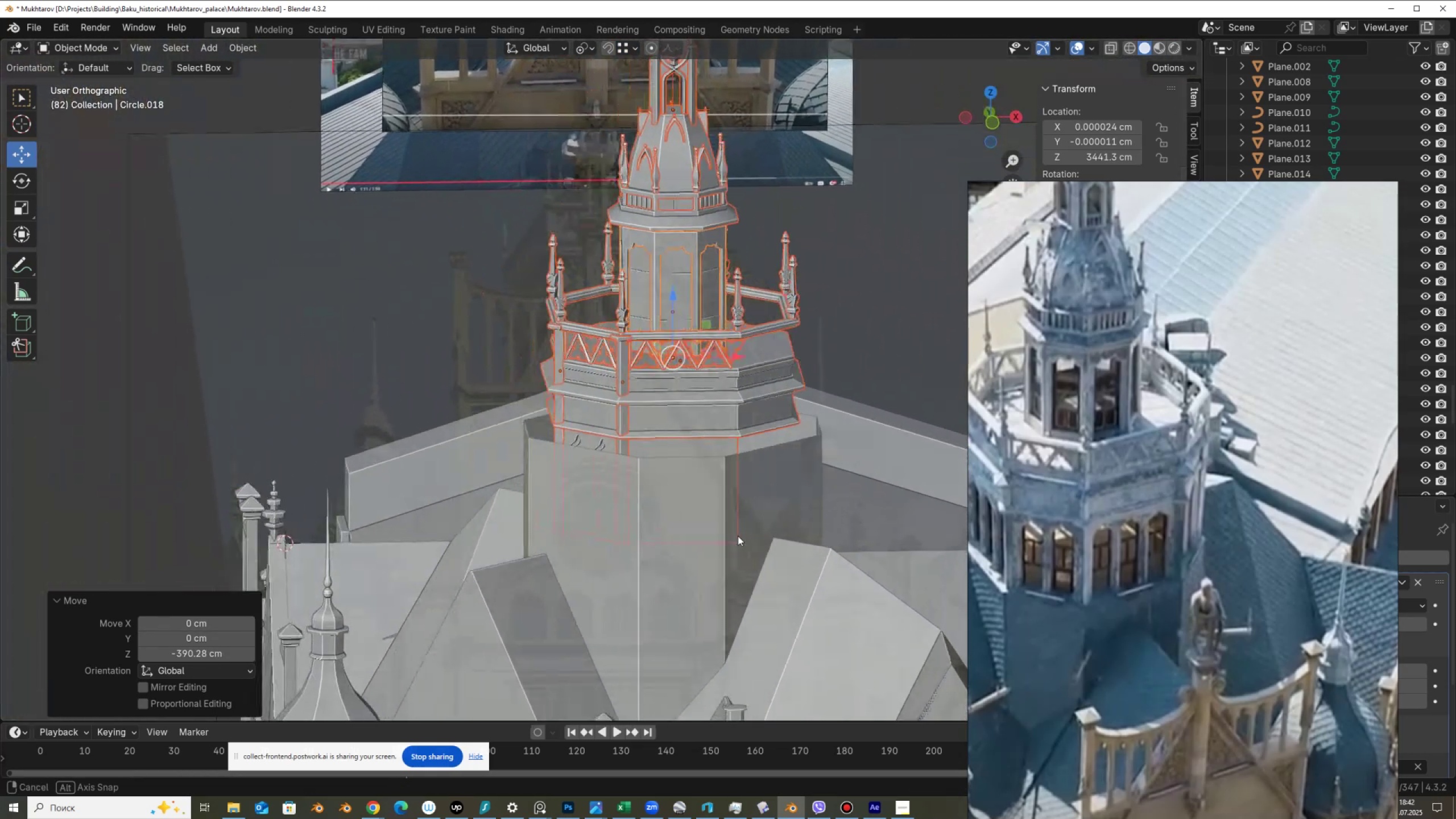 
key(Alt+Z)
 